 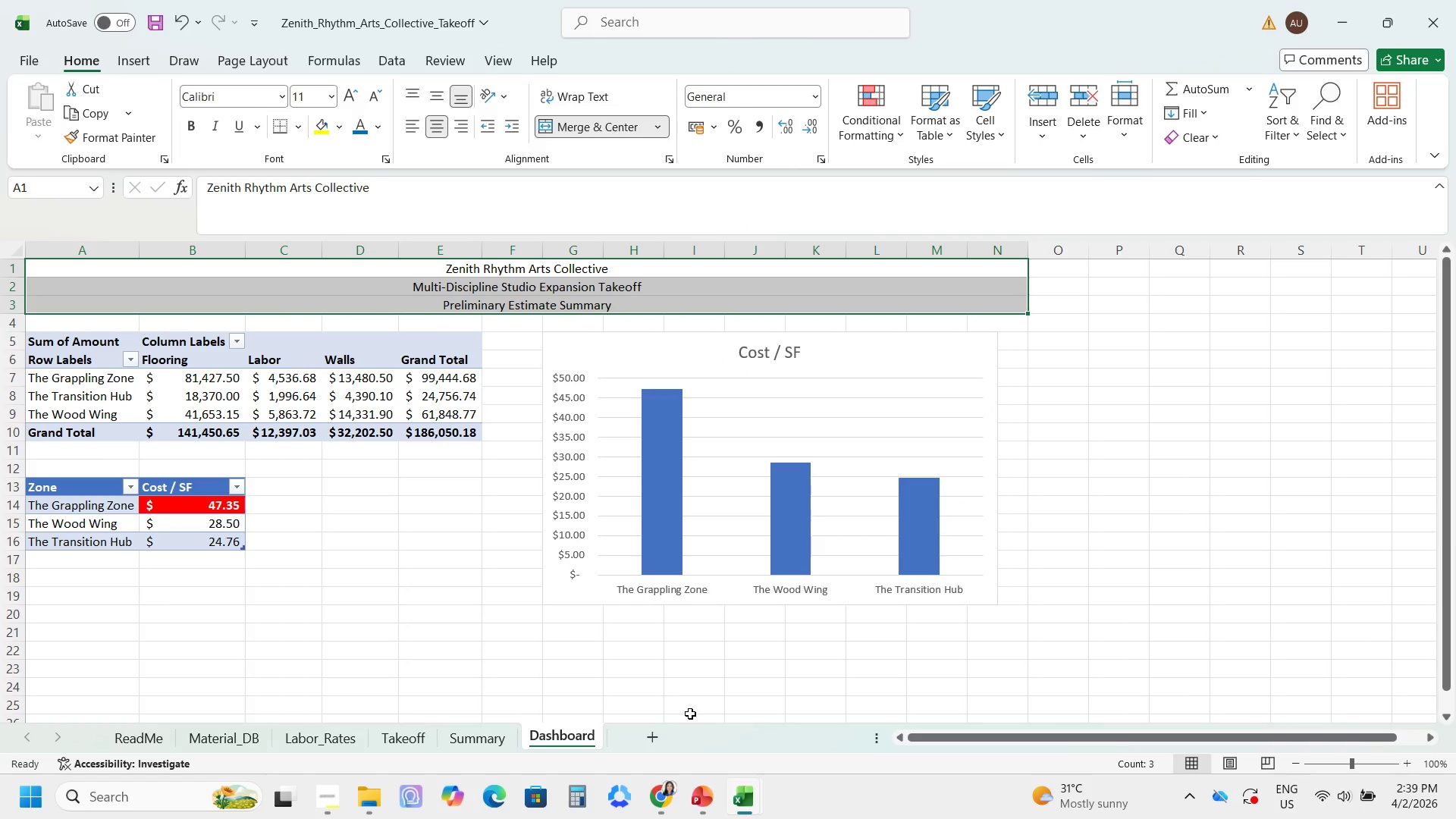 
left_click([150, 735])
 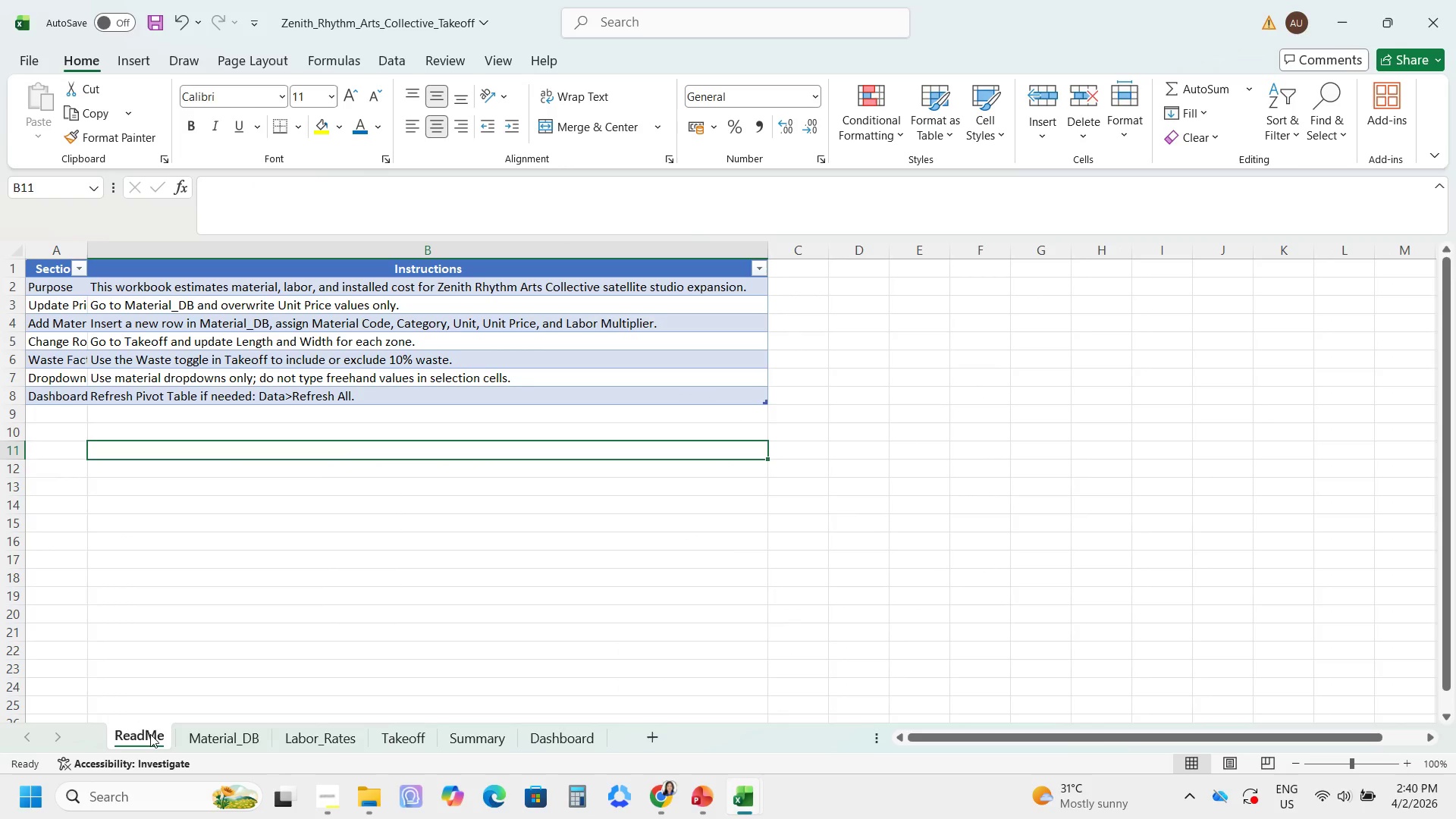 
wait(8.16)
 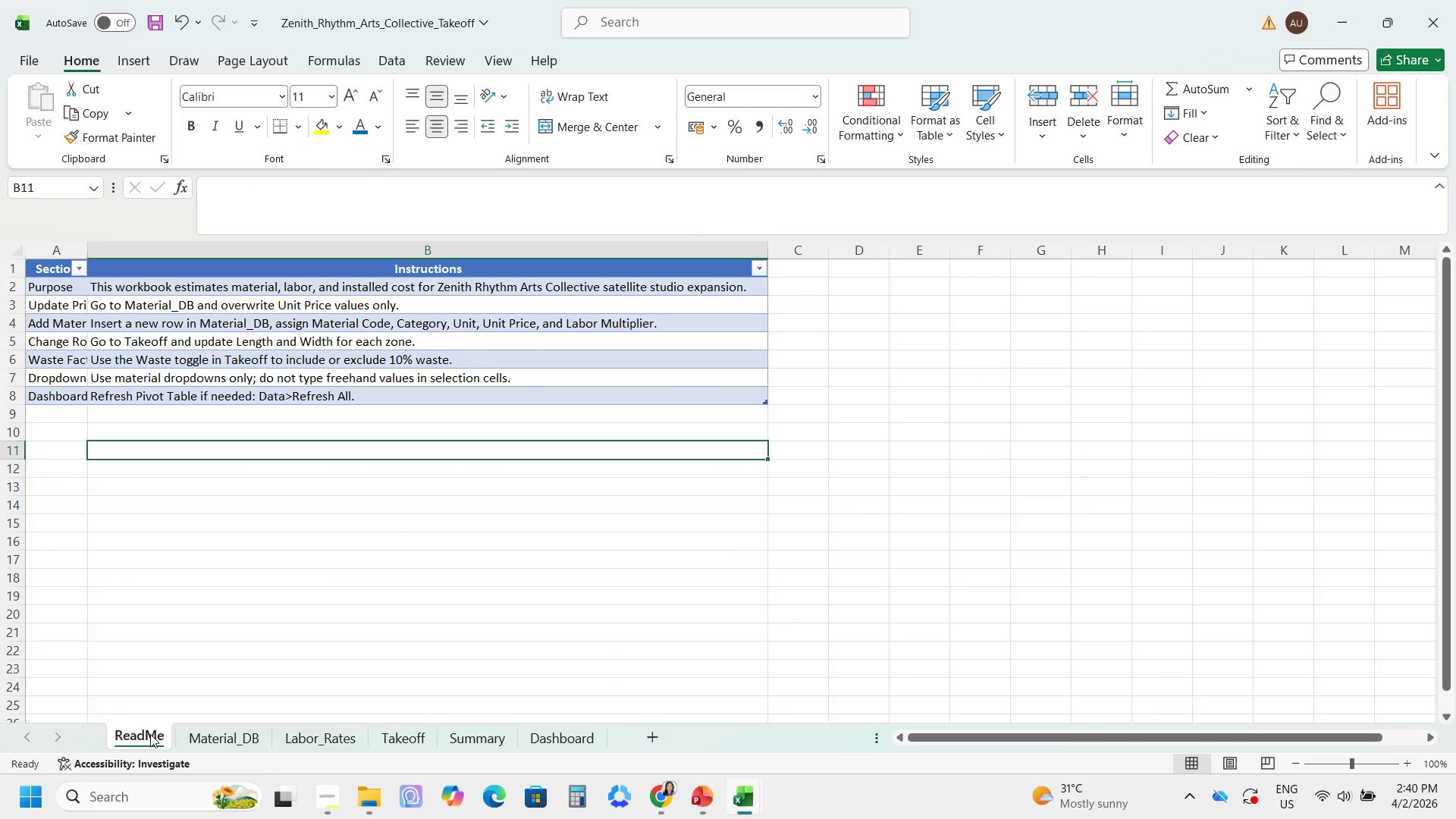 
left_click([8, 255])
 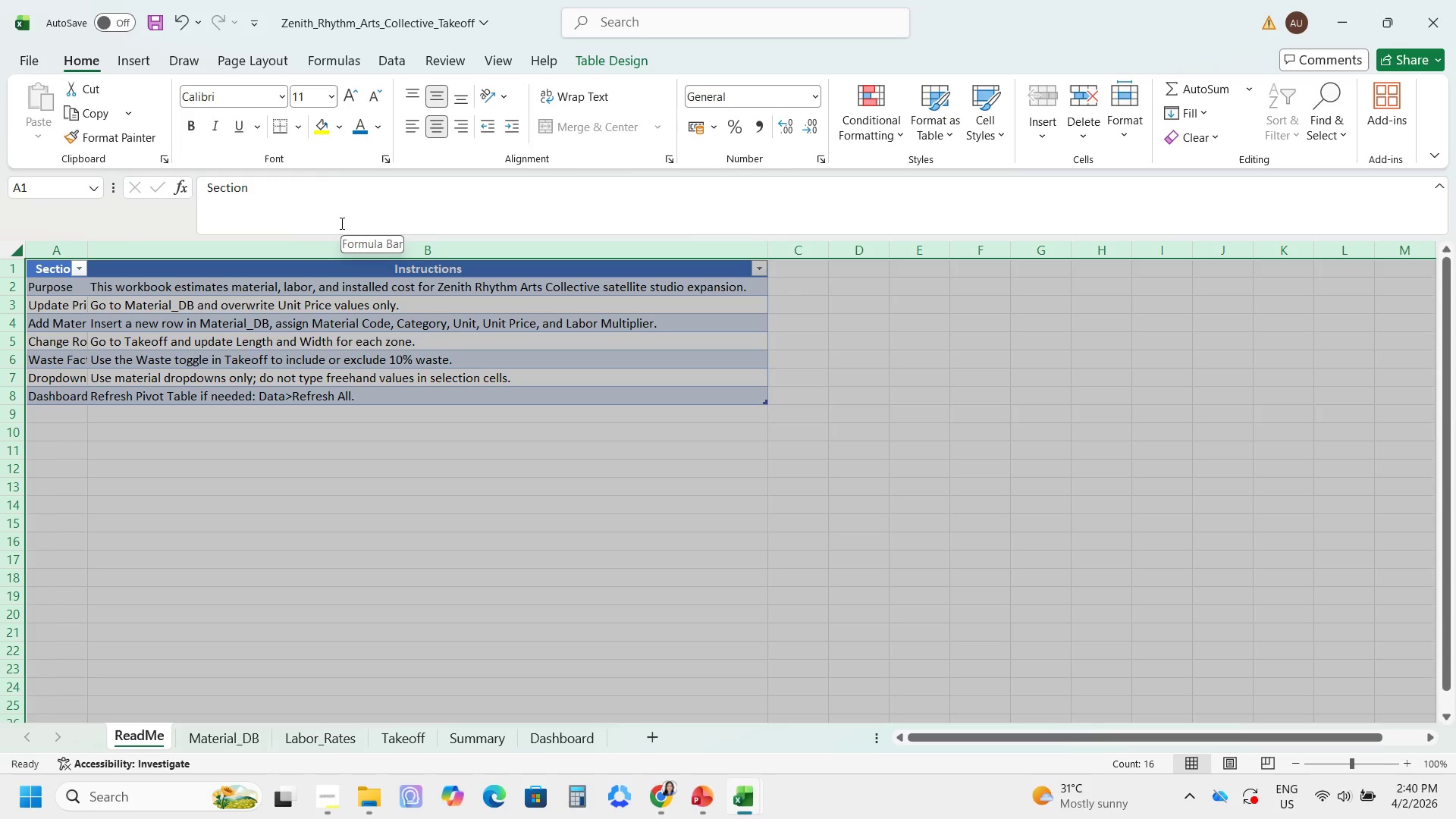 
wait(8.03)
 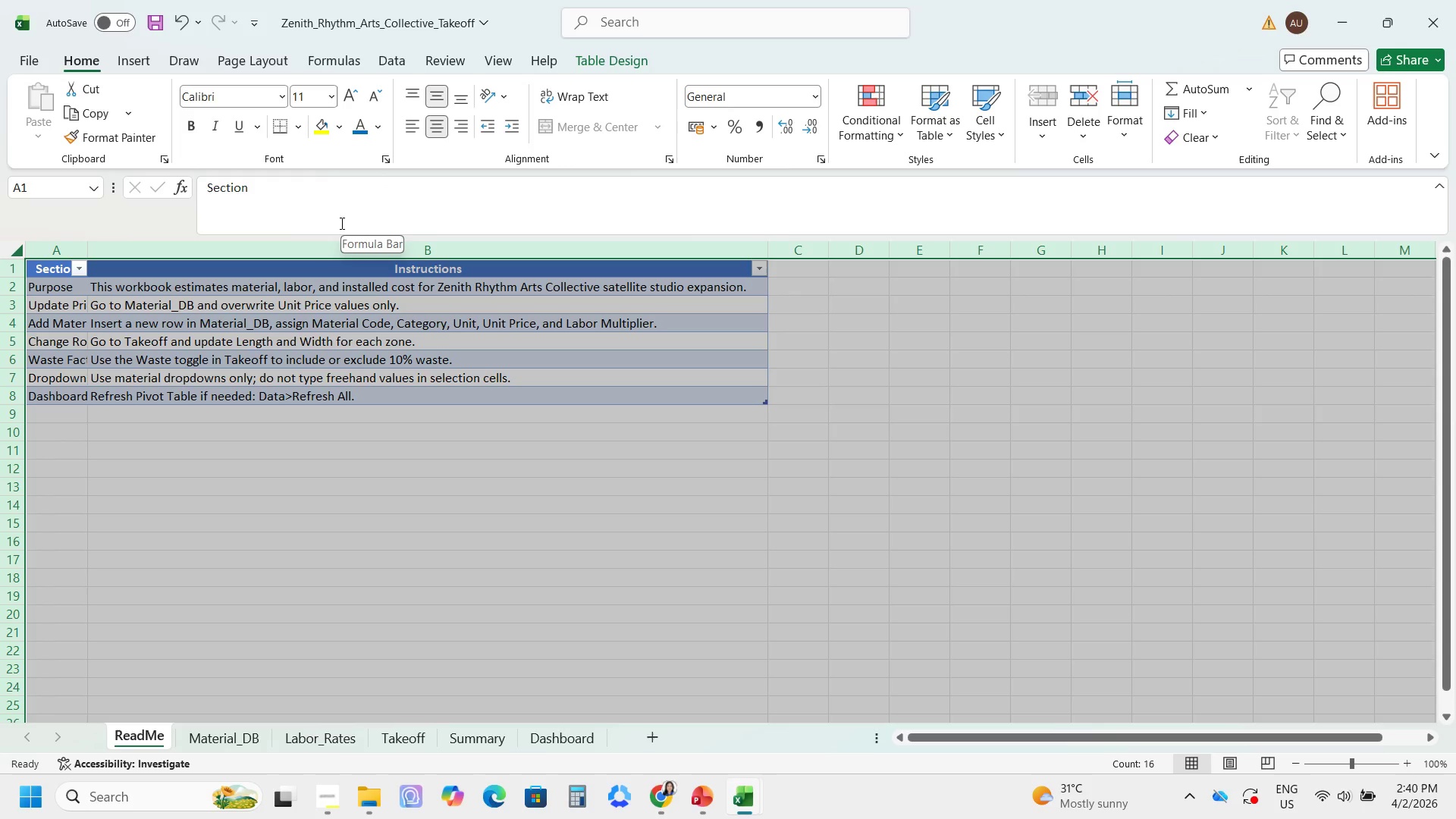 
left_click([354, 97])
 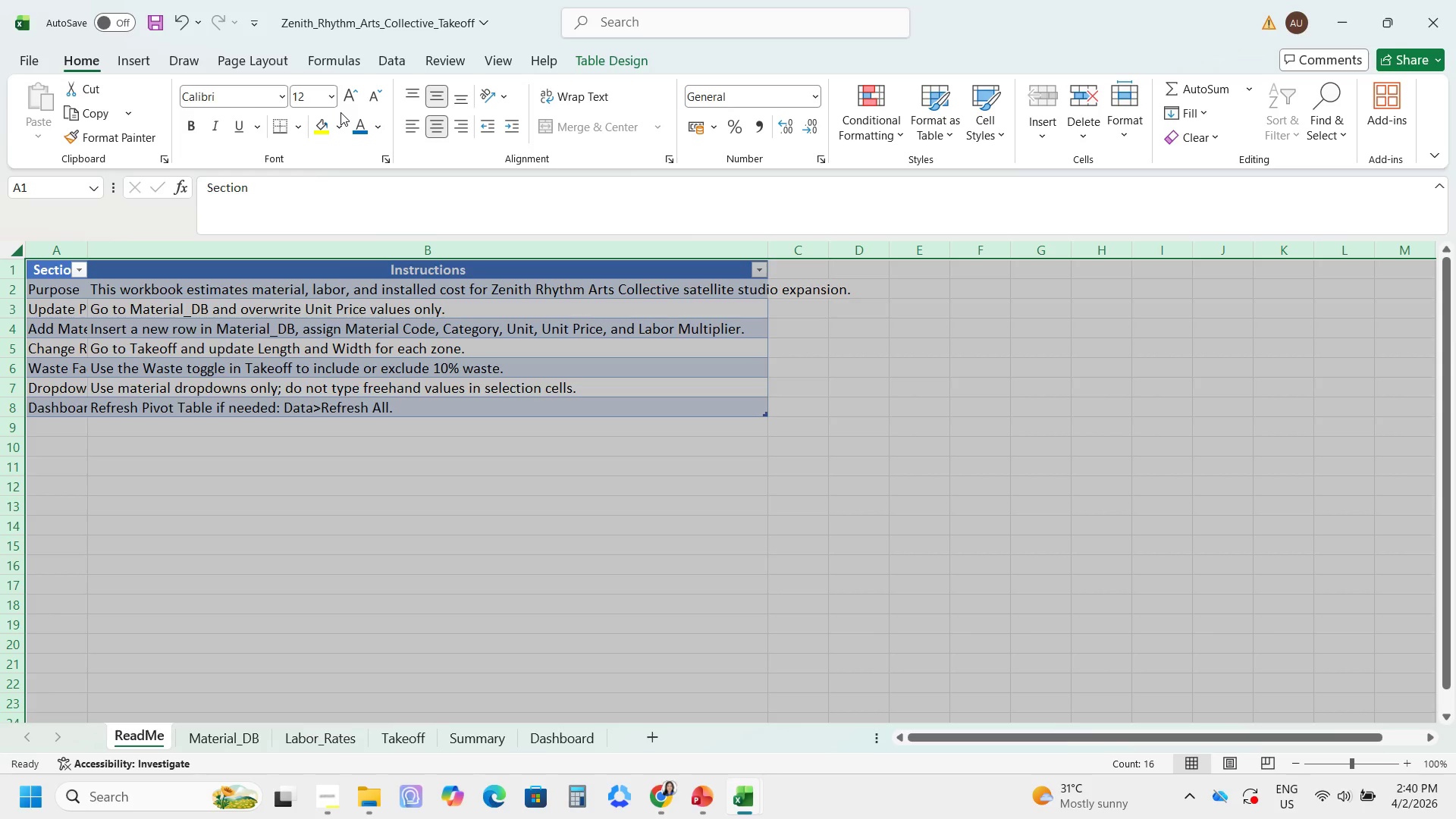 
mouse_move([318, 122])
 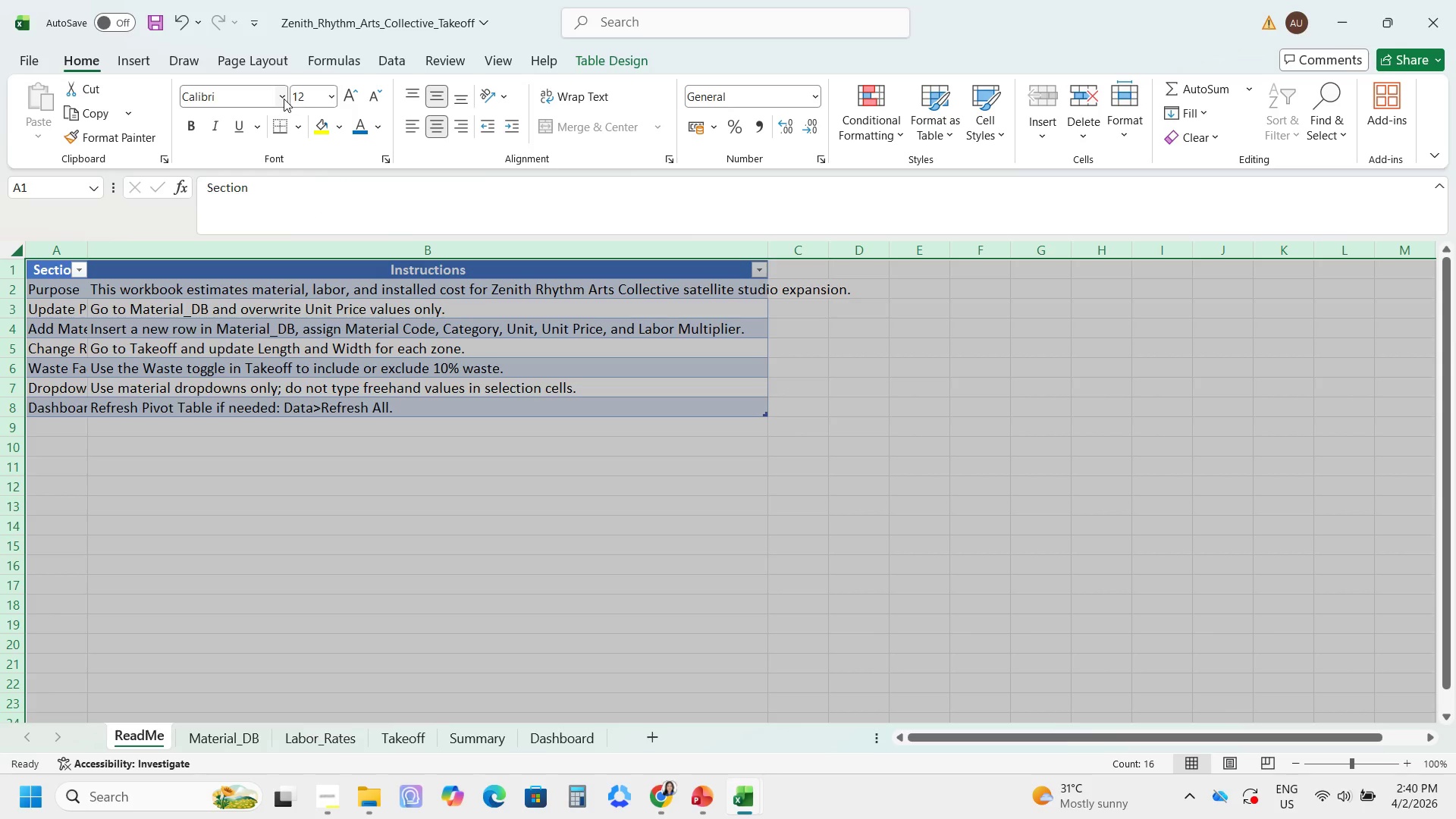 
left_click([284, 99])
 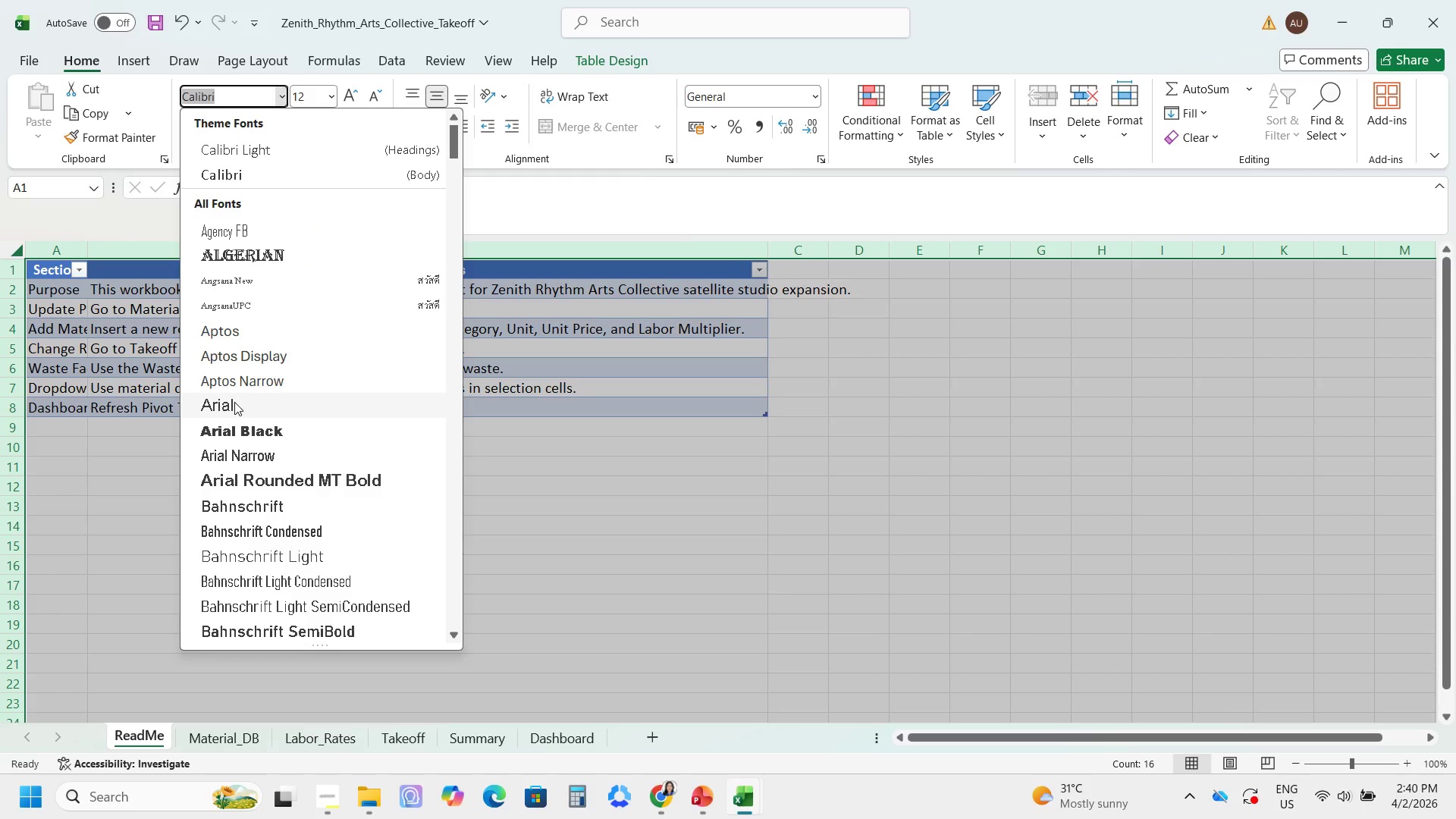 
left_click([231, 452])
 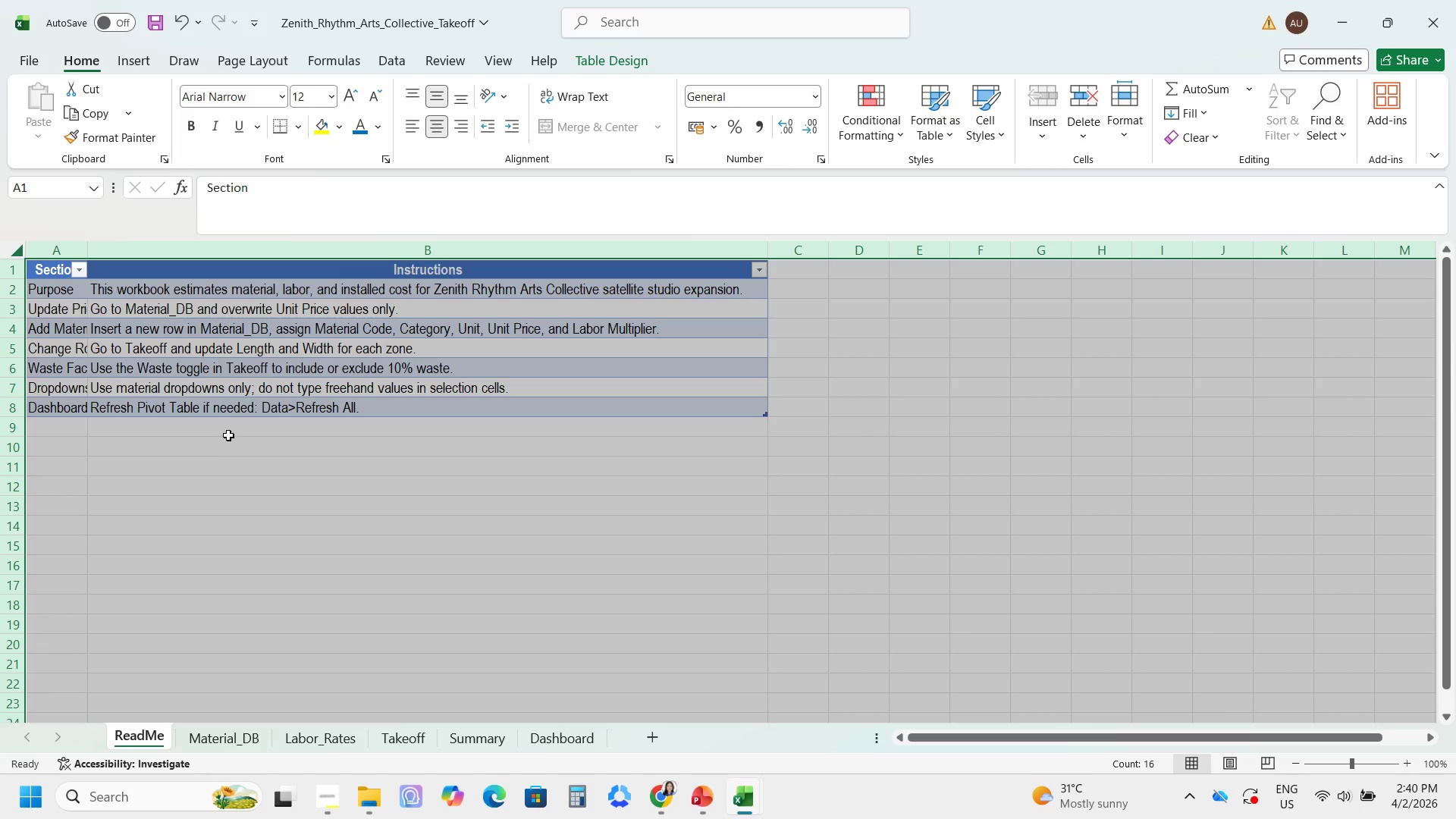 
wait(9.12)
 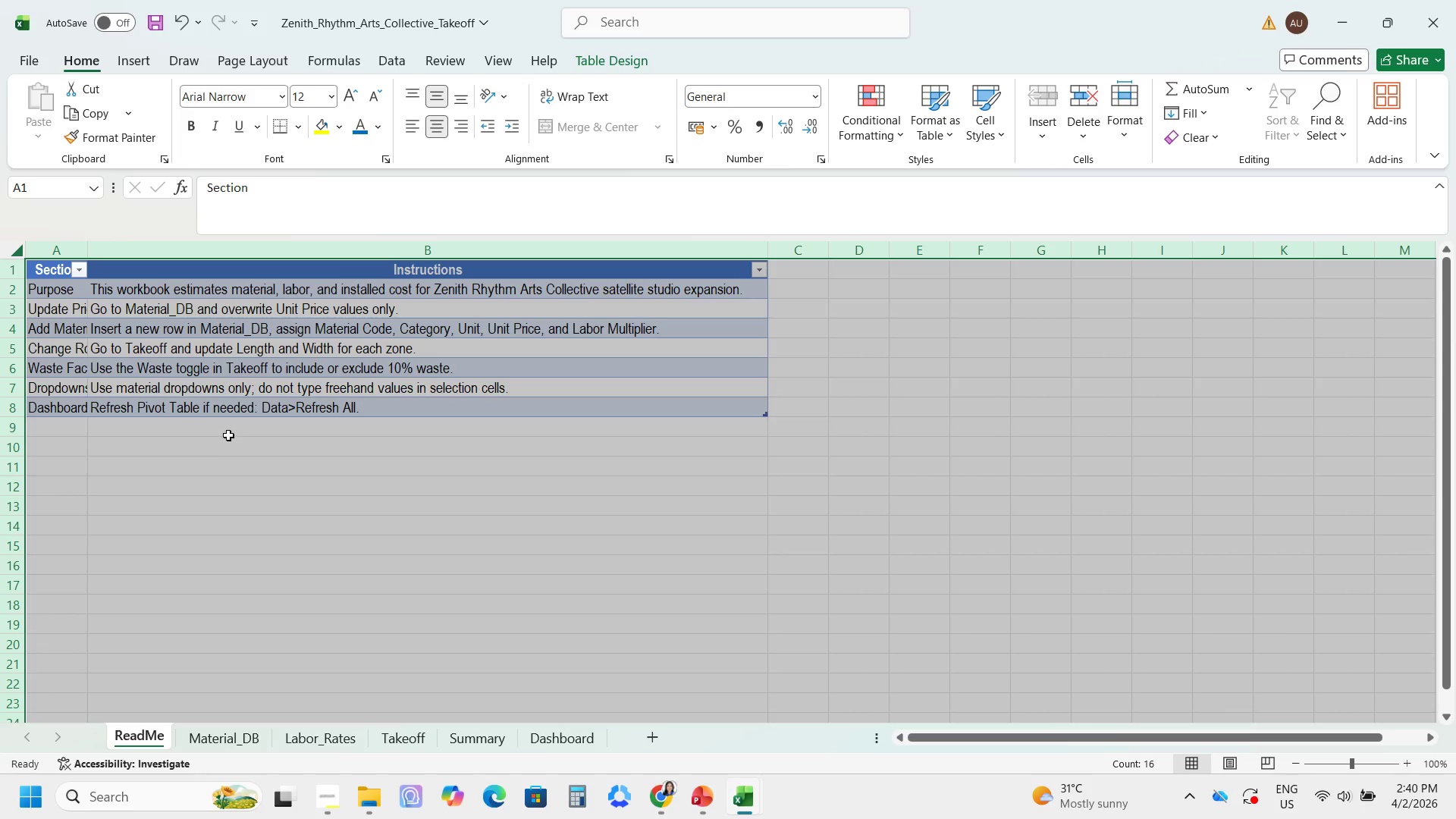 
double_click([93, 247])
 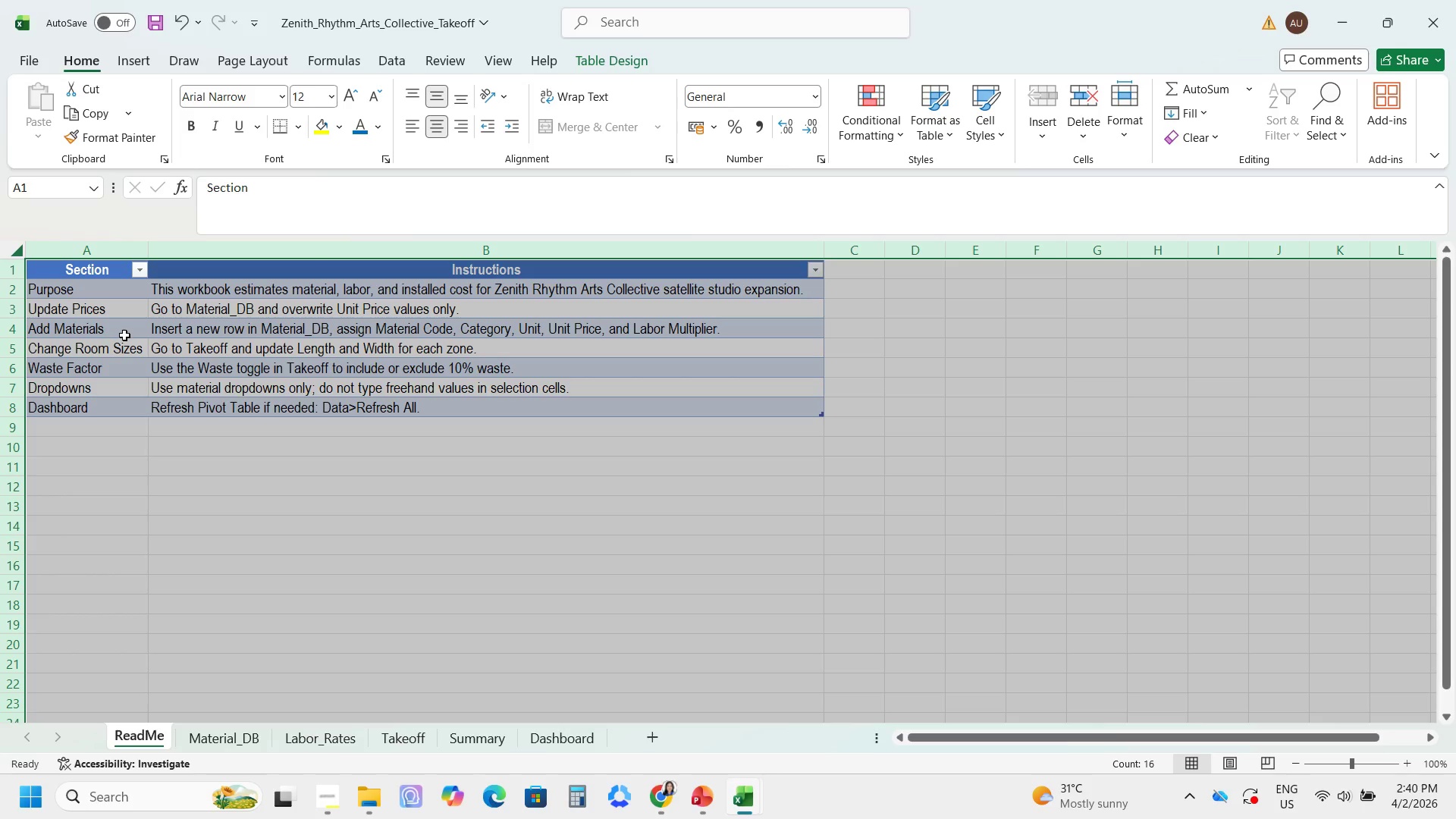 
wait(9.94)
 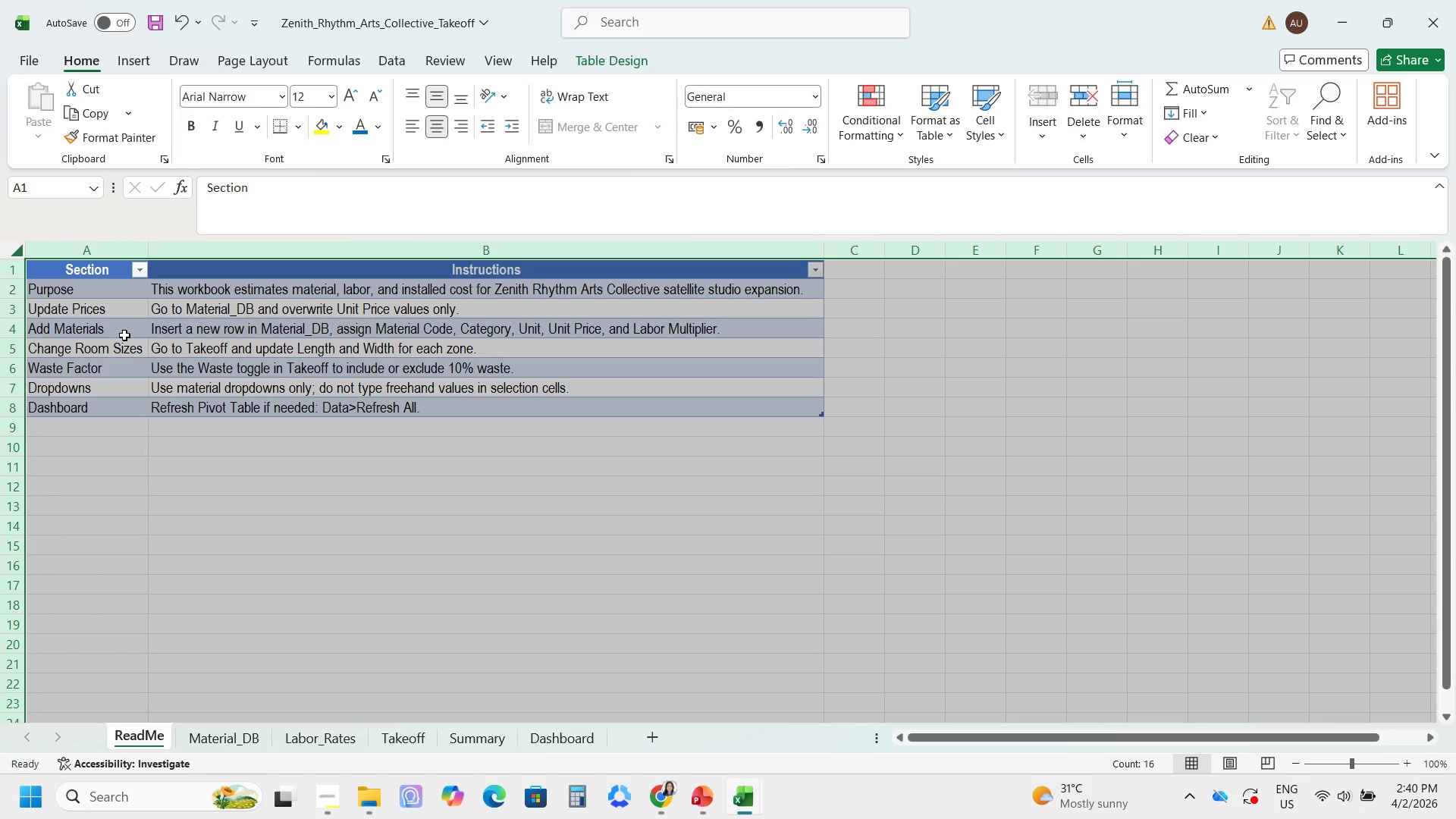 
left_click([0, 270])
 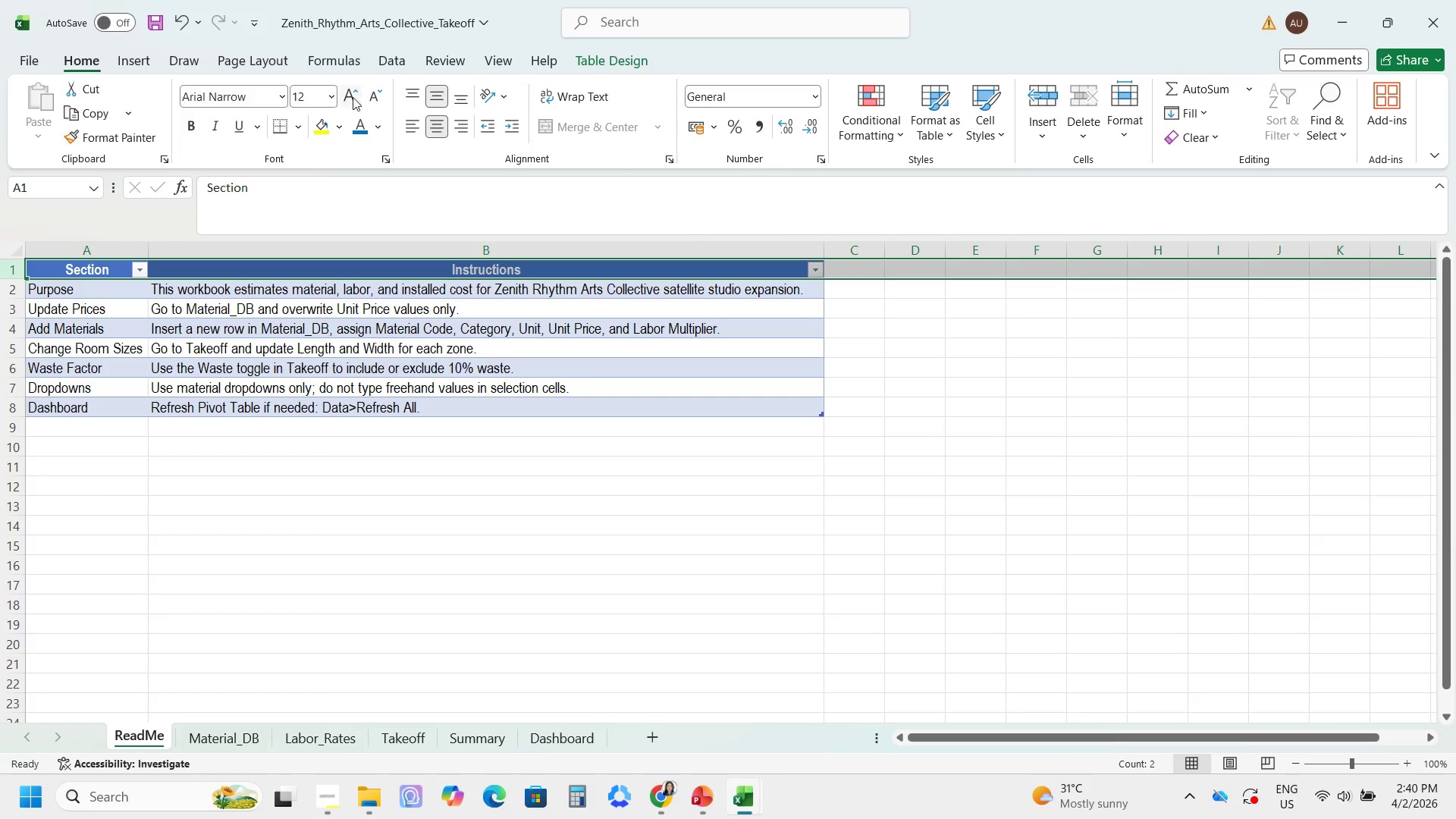 
left_click([348, 98])
 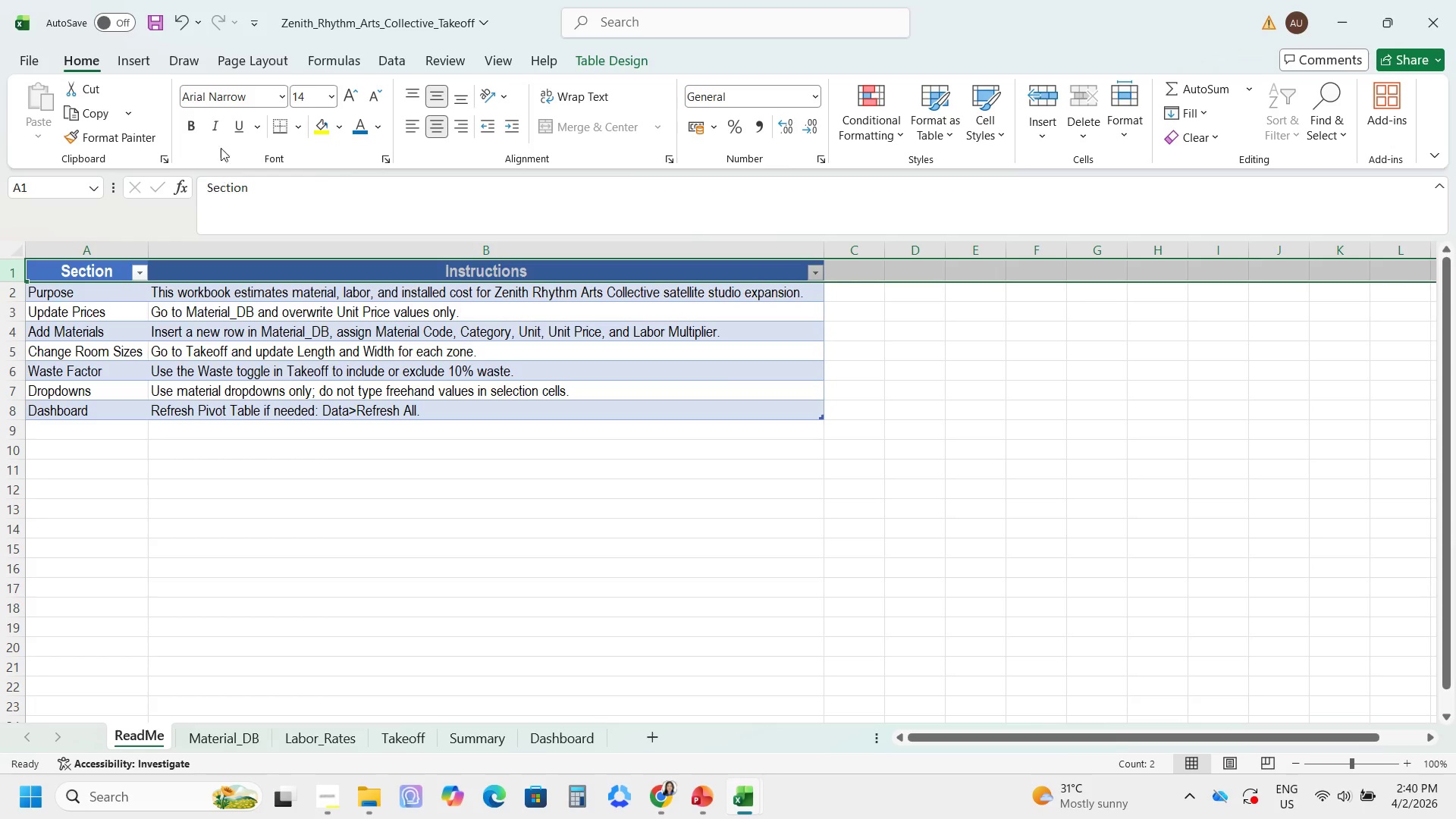 
left_click([187, 124])
 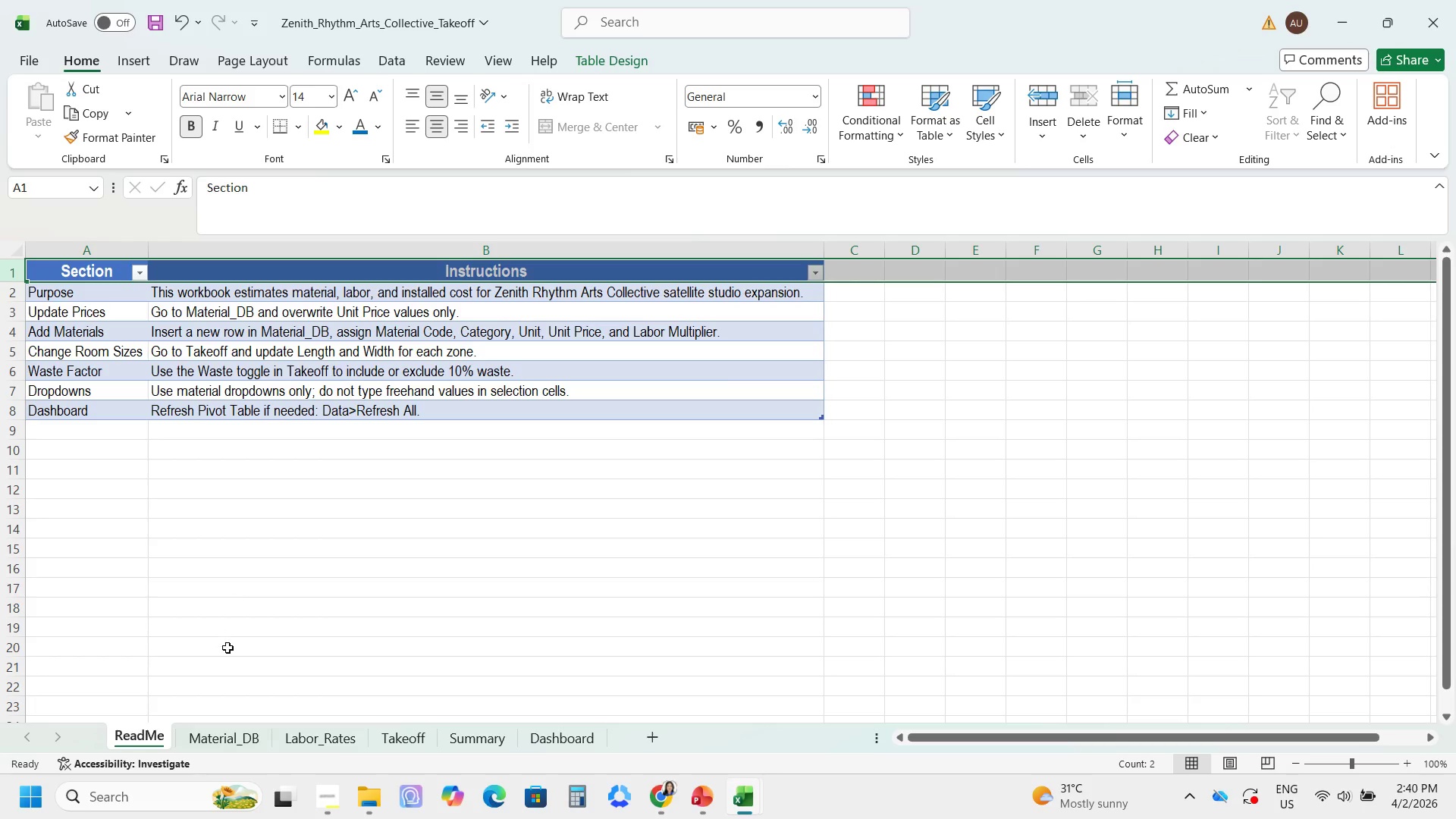 
left_click([228, 648])
 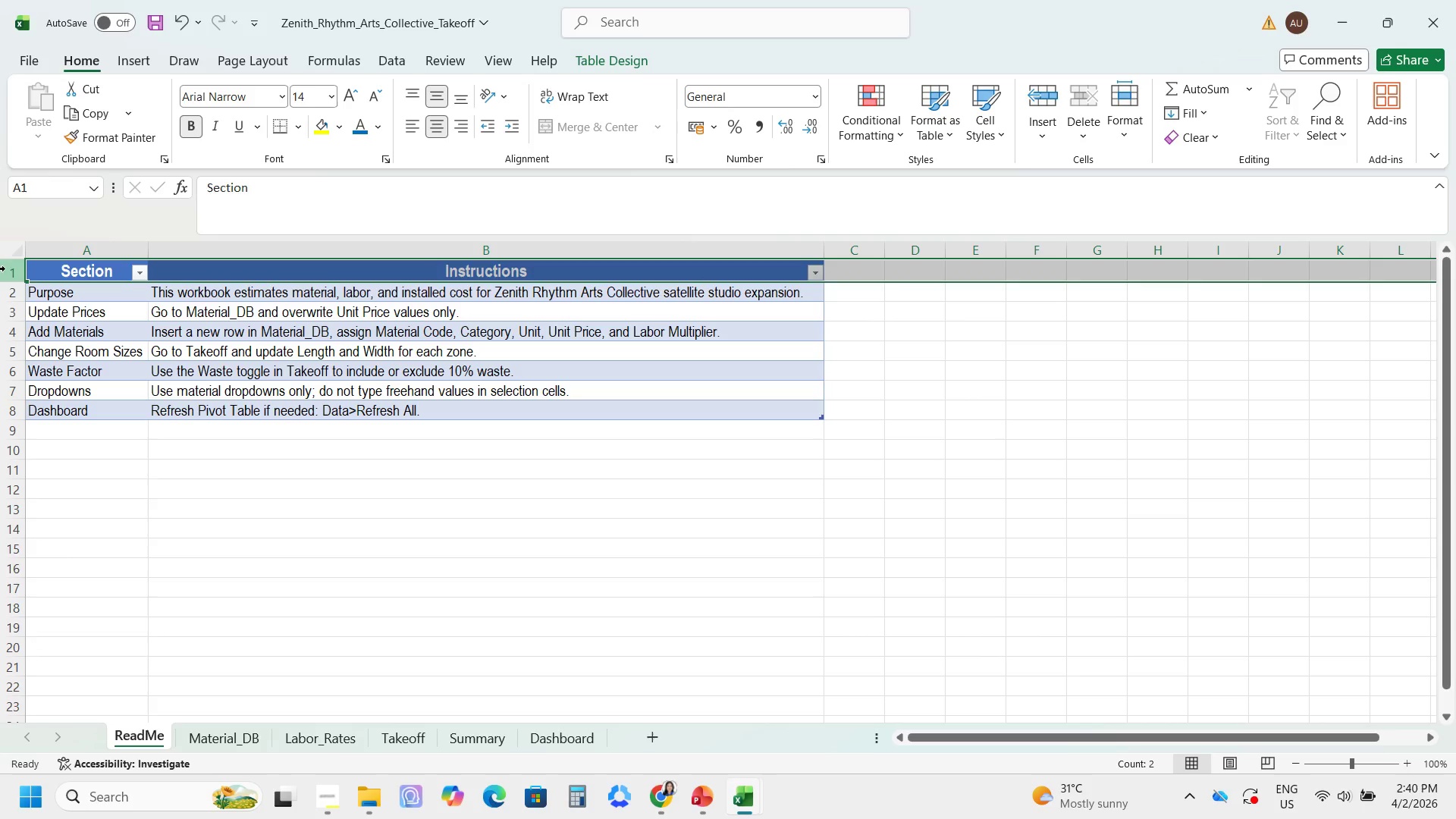 
left_click([255, 732])
 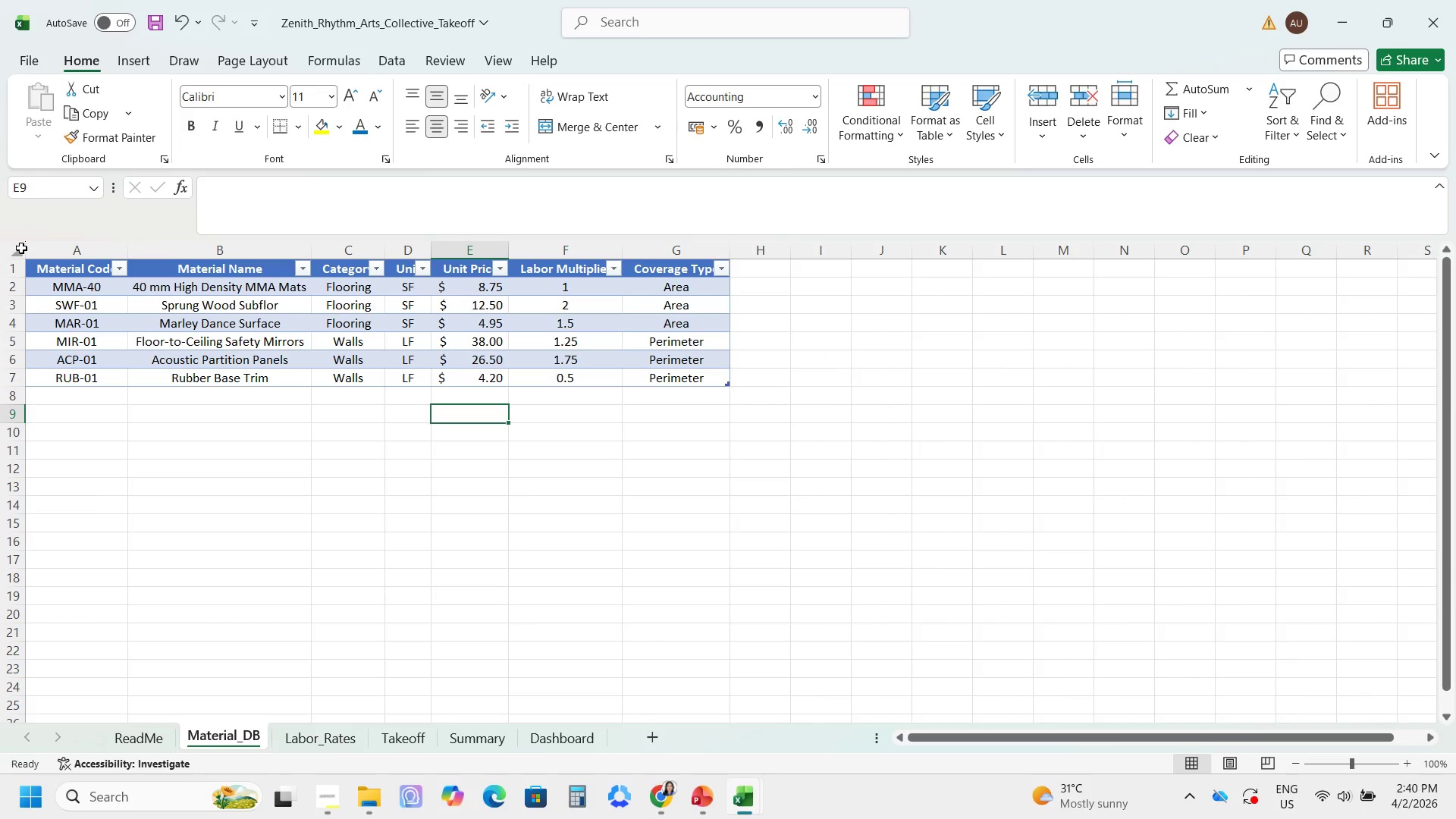 
left_click([11, 254])
 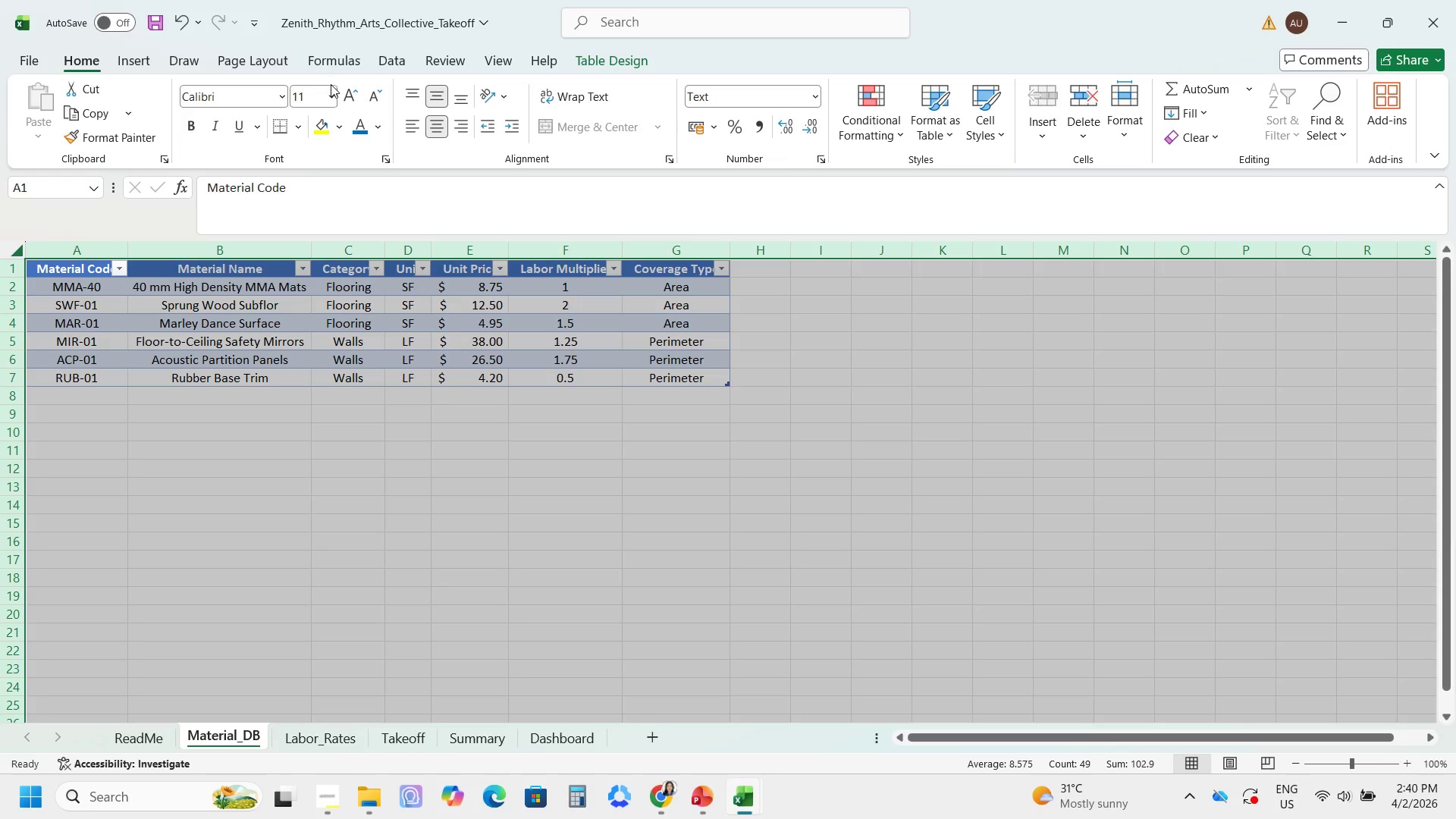 
left_click_drag(start_coordinate=[344, 90], to_coordinate=[349, 89])
 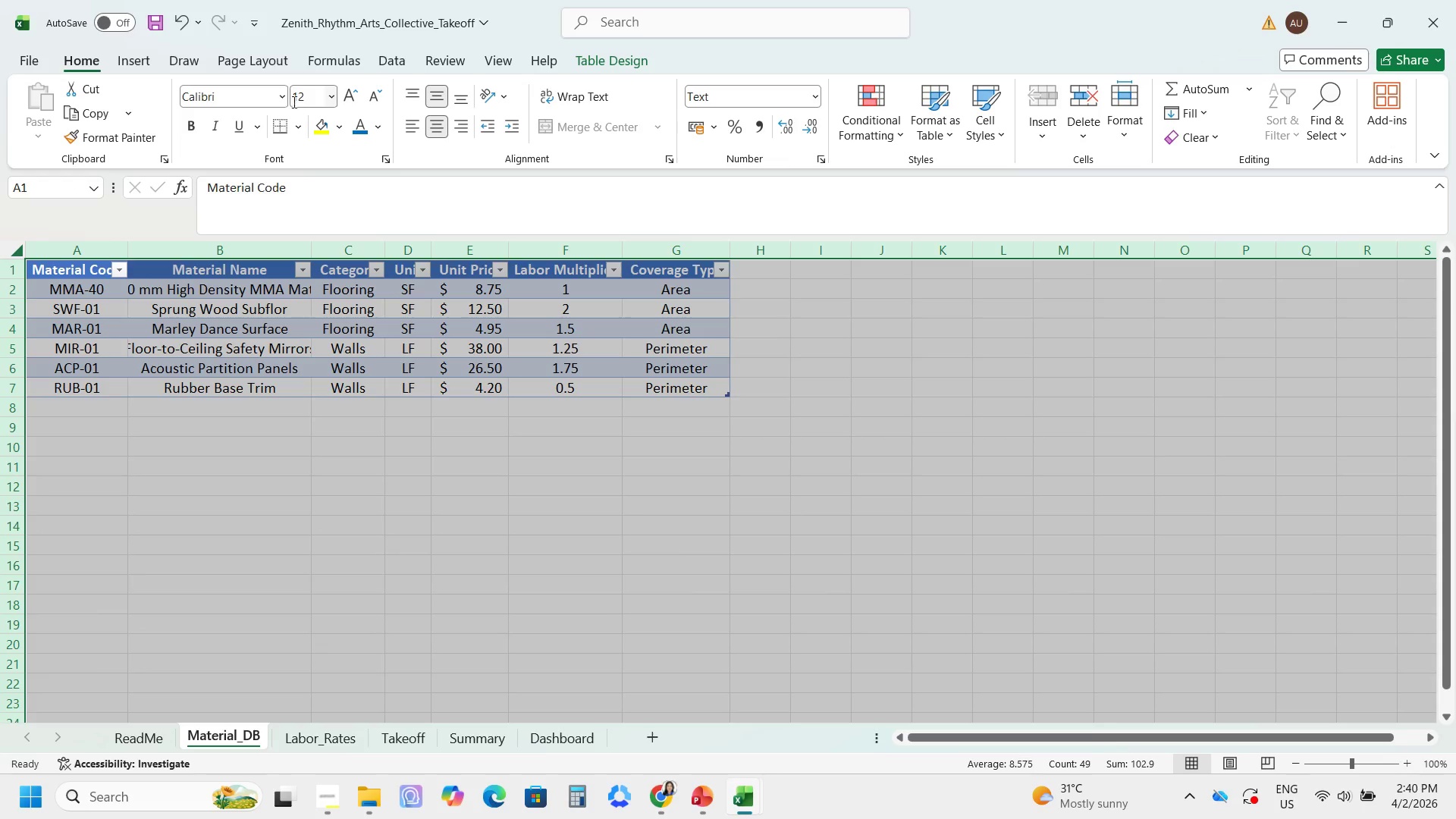 
left_click([284, 94])
 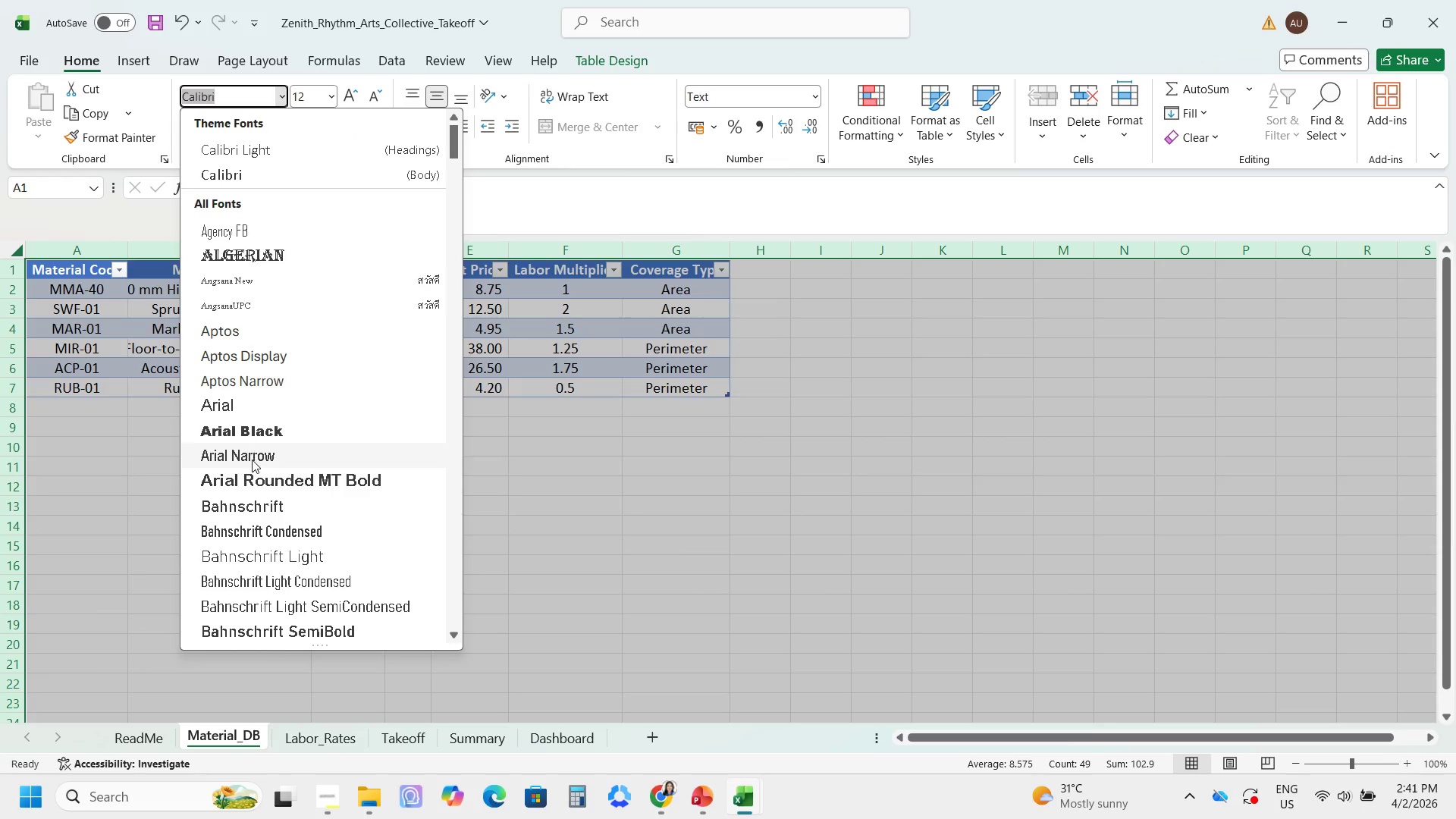 
left_click([252, 460])
 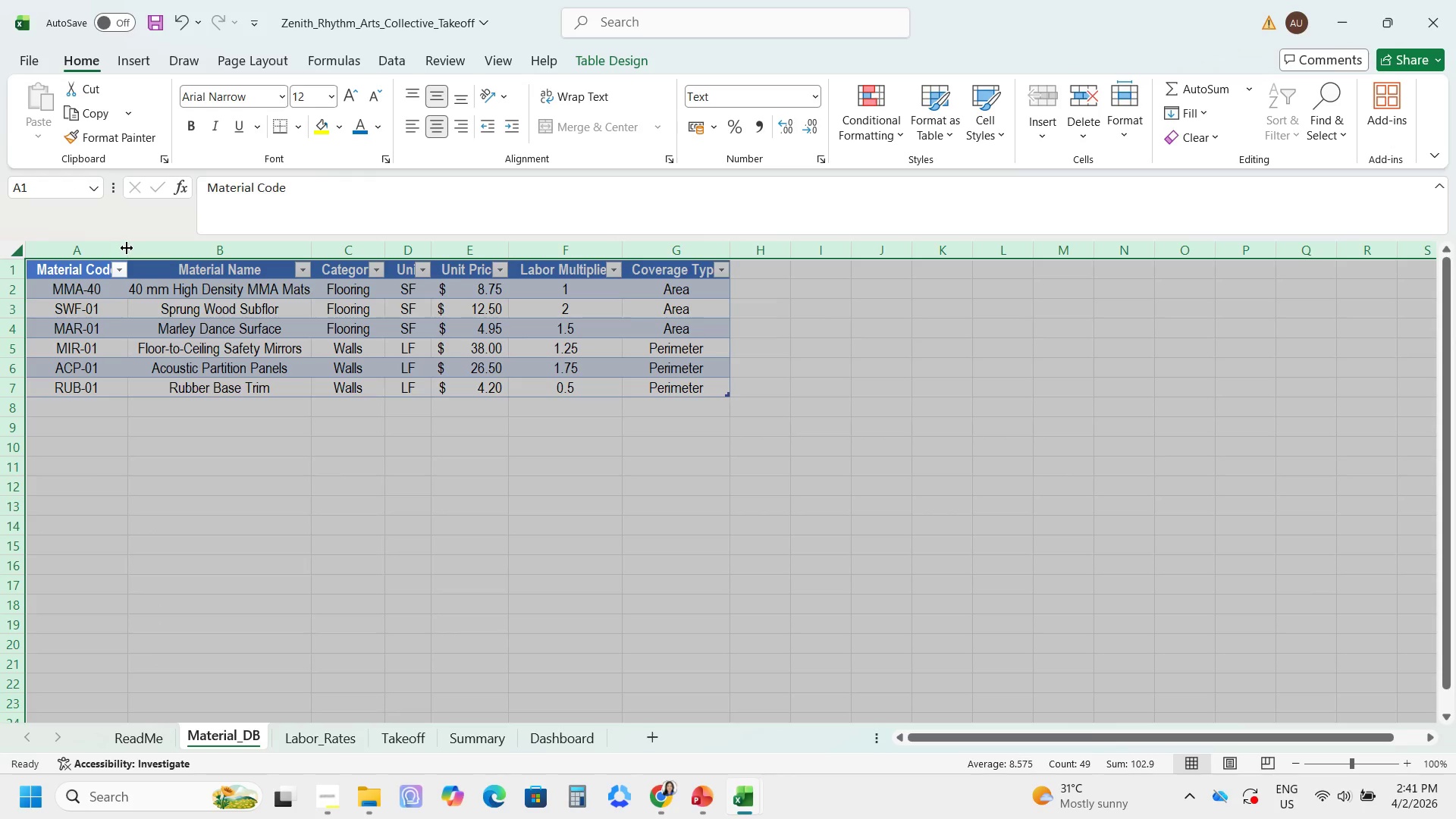 
double_click([127, 246])
 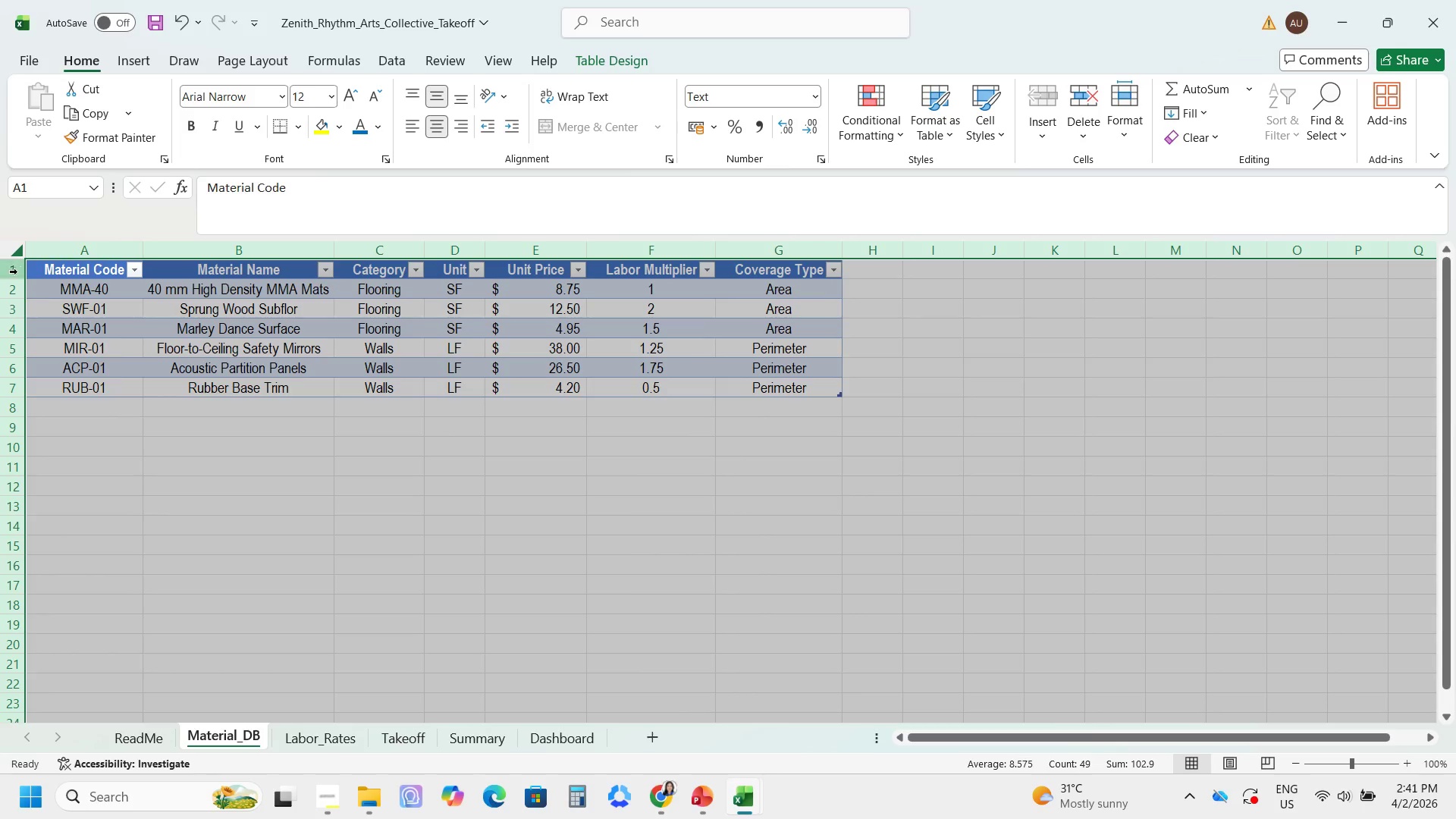 
left_click([0, 271])
 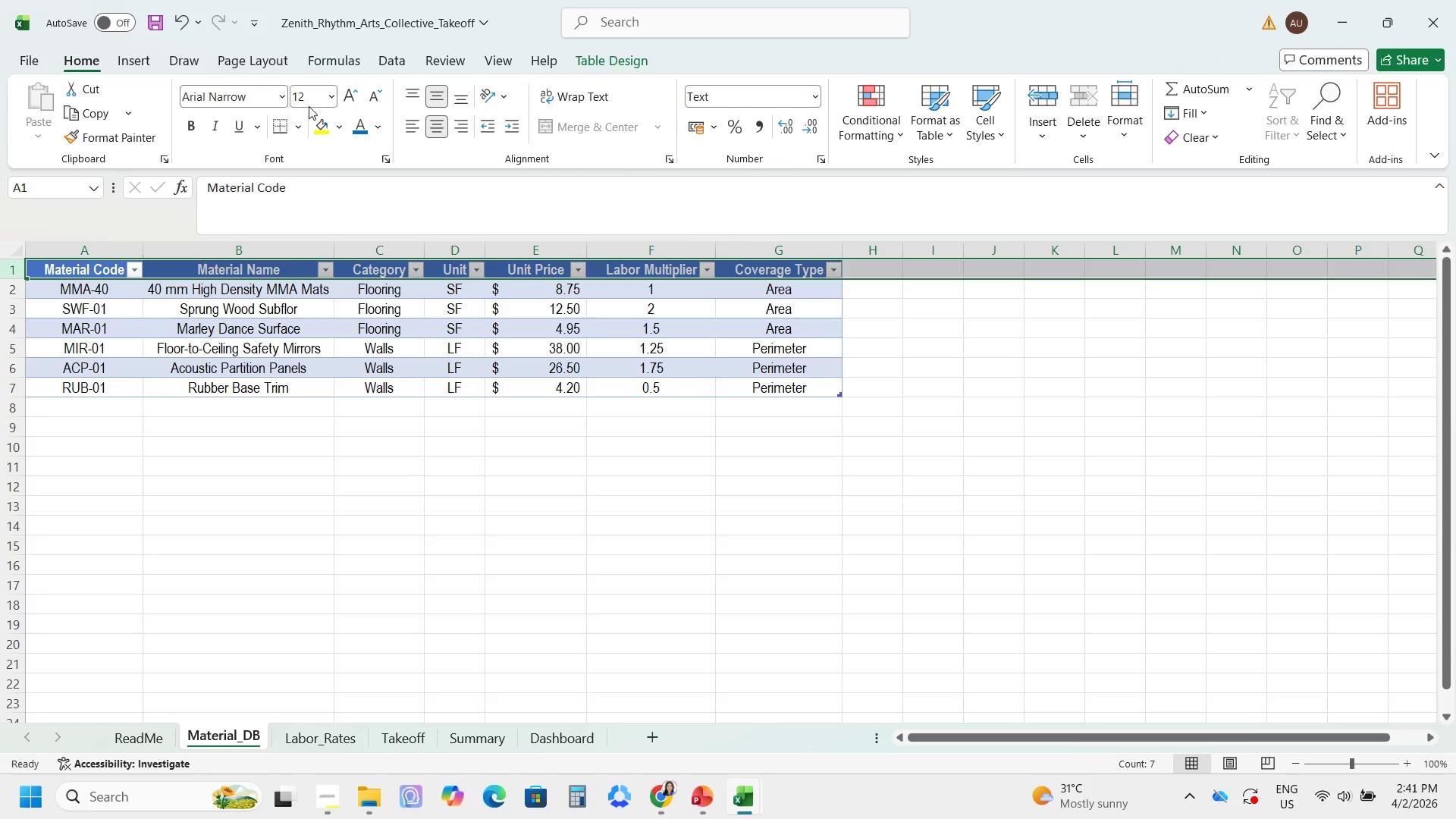 
left_click([347, 102])
 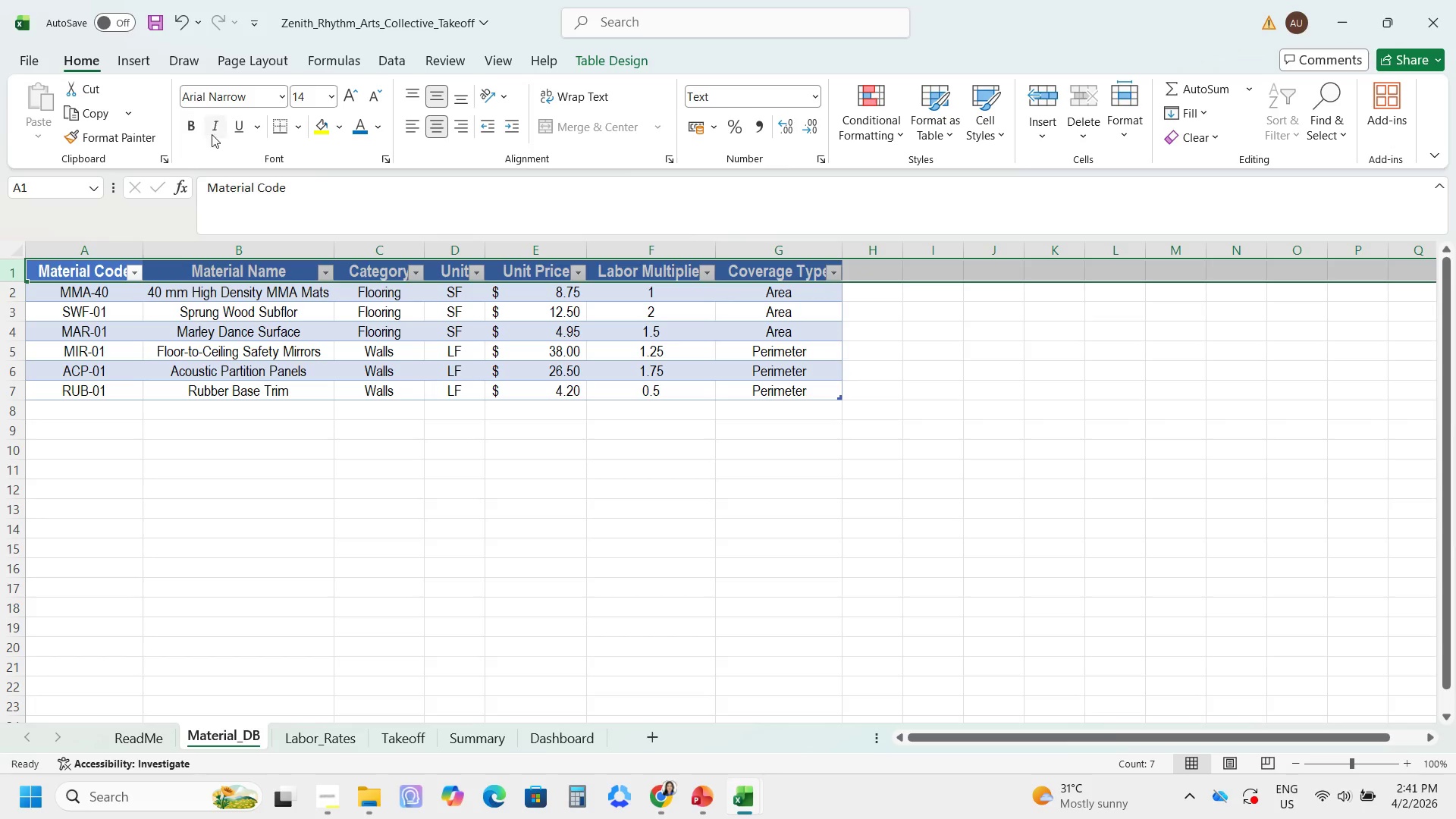 
left_click([193, 129])
 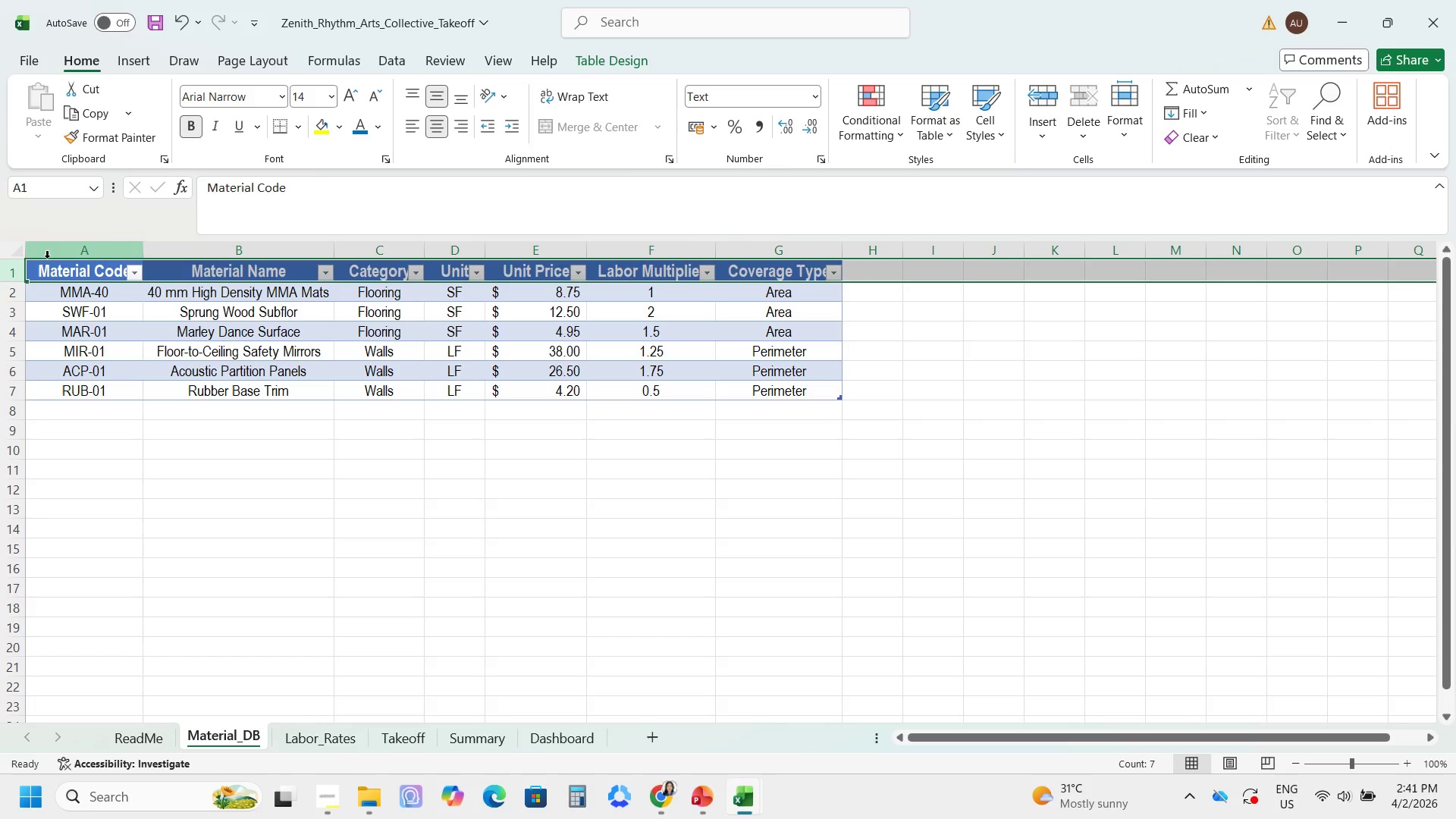 
left_click([15, 246])
 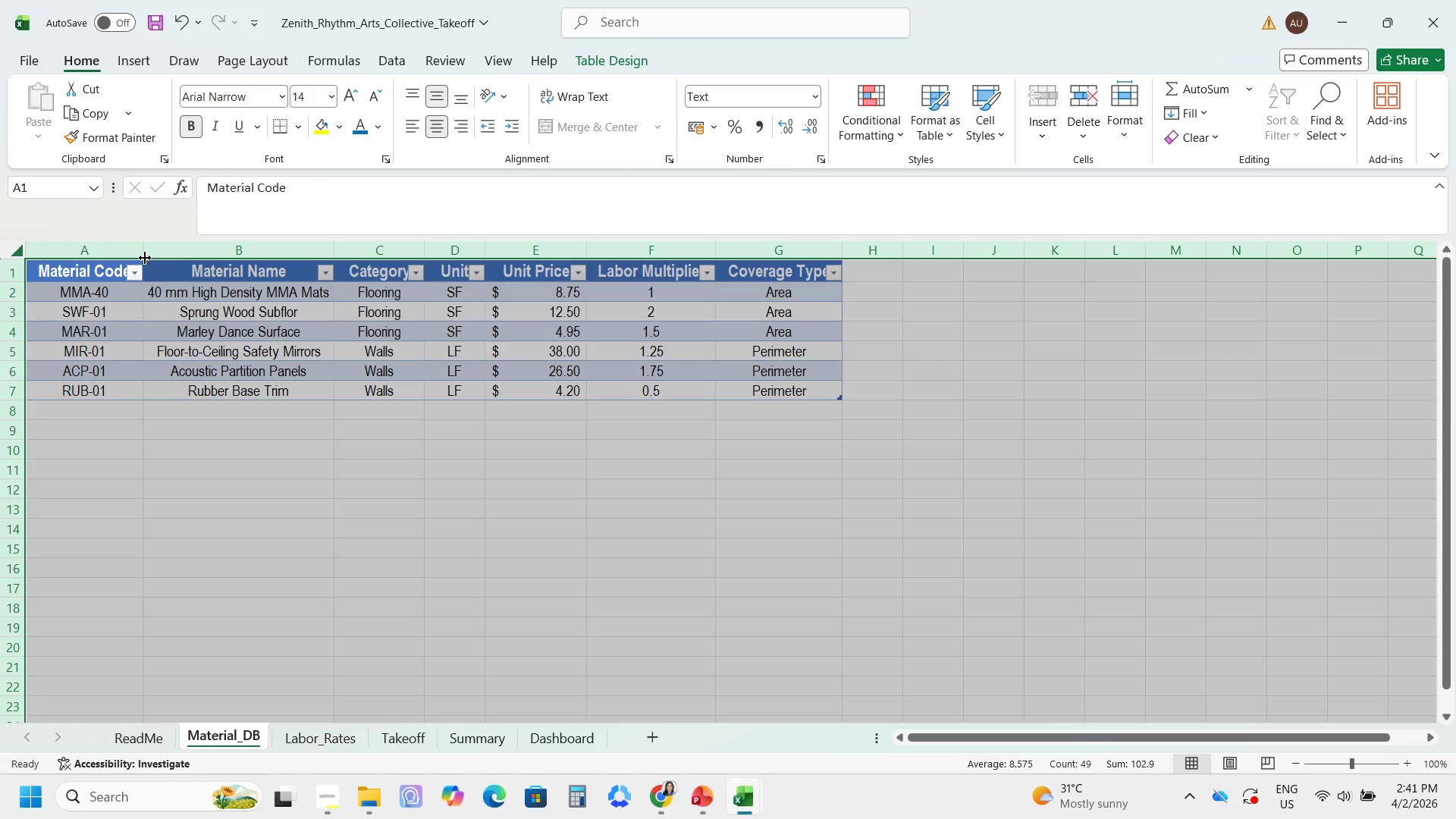 
double_click([145, 258])
 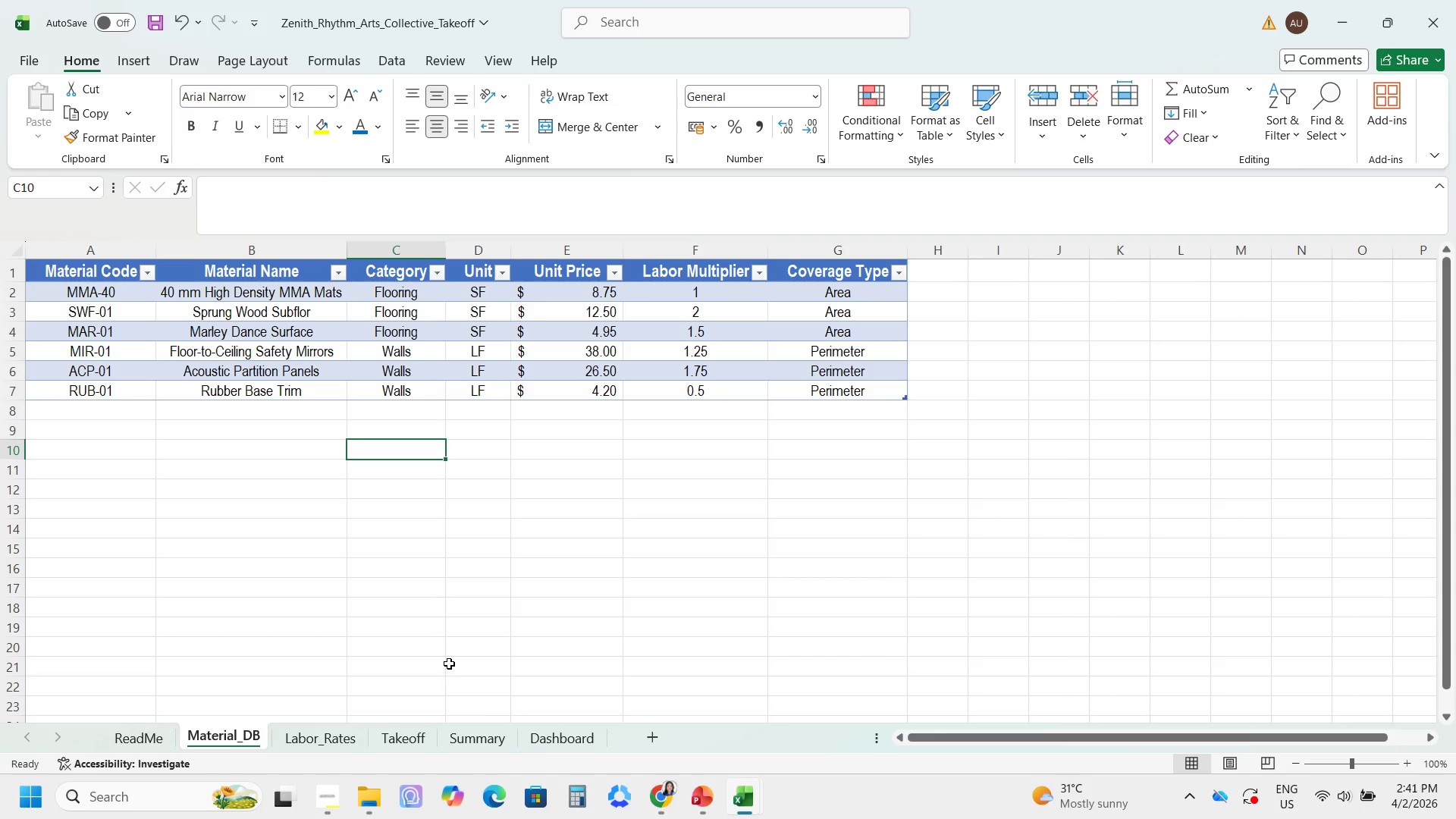 
left_click([338, 729])
 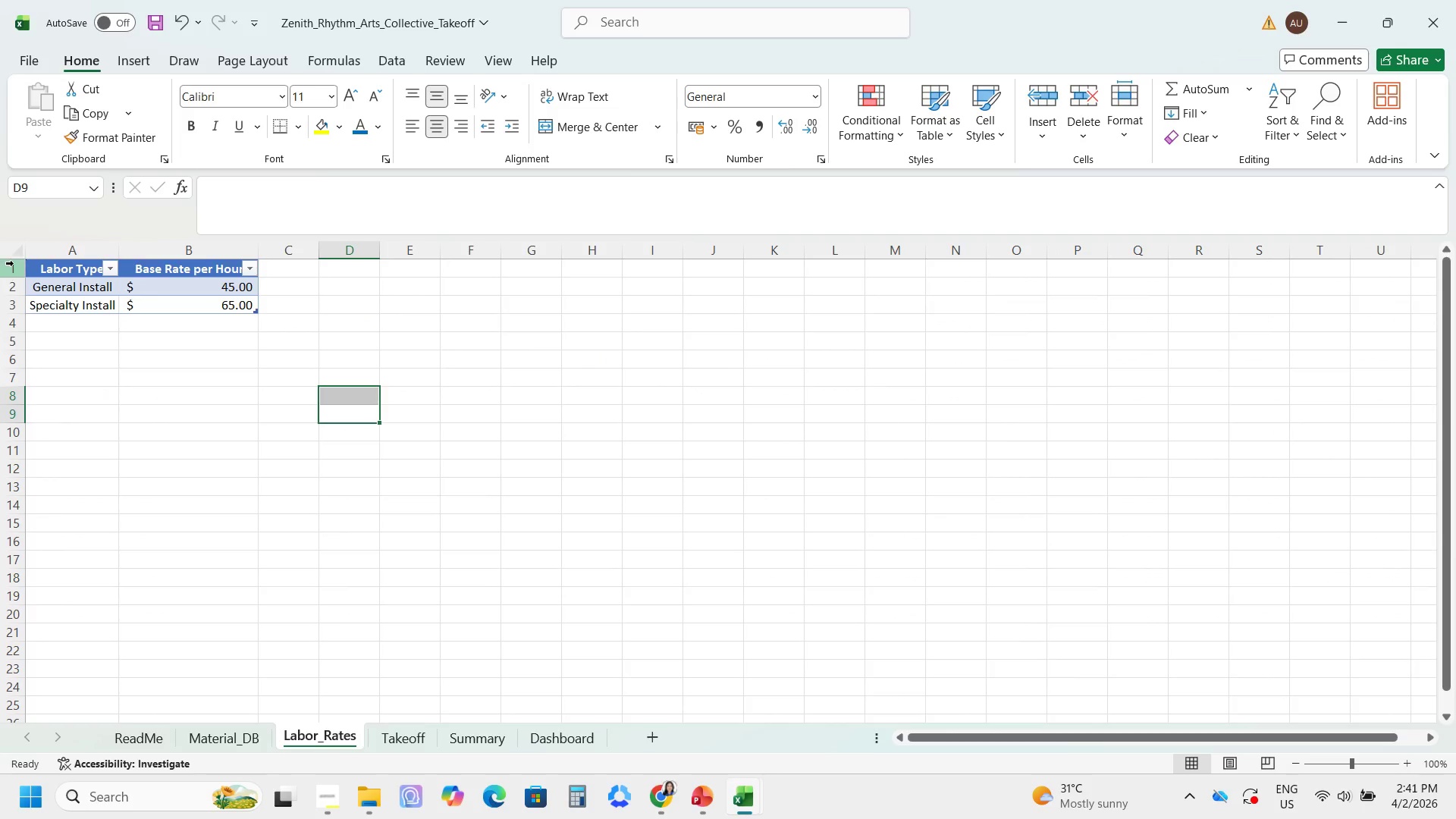 
left_click([18, 247])
 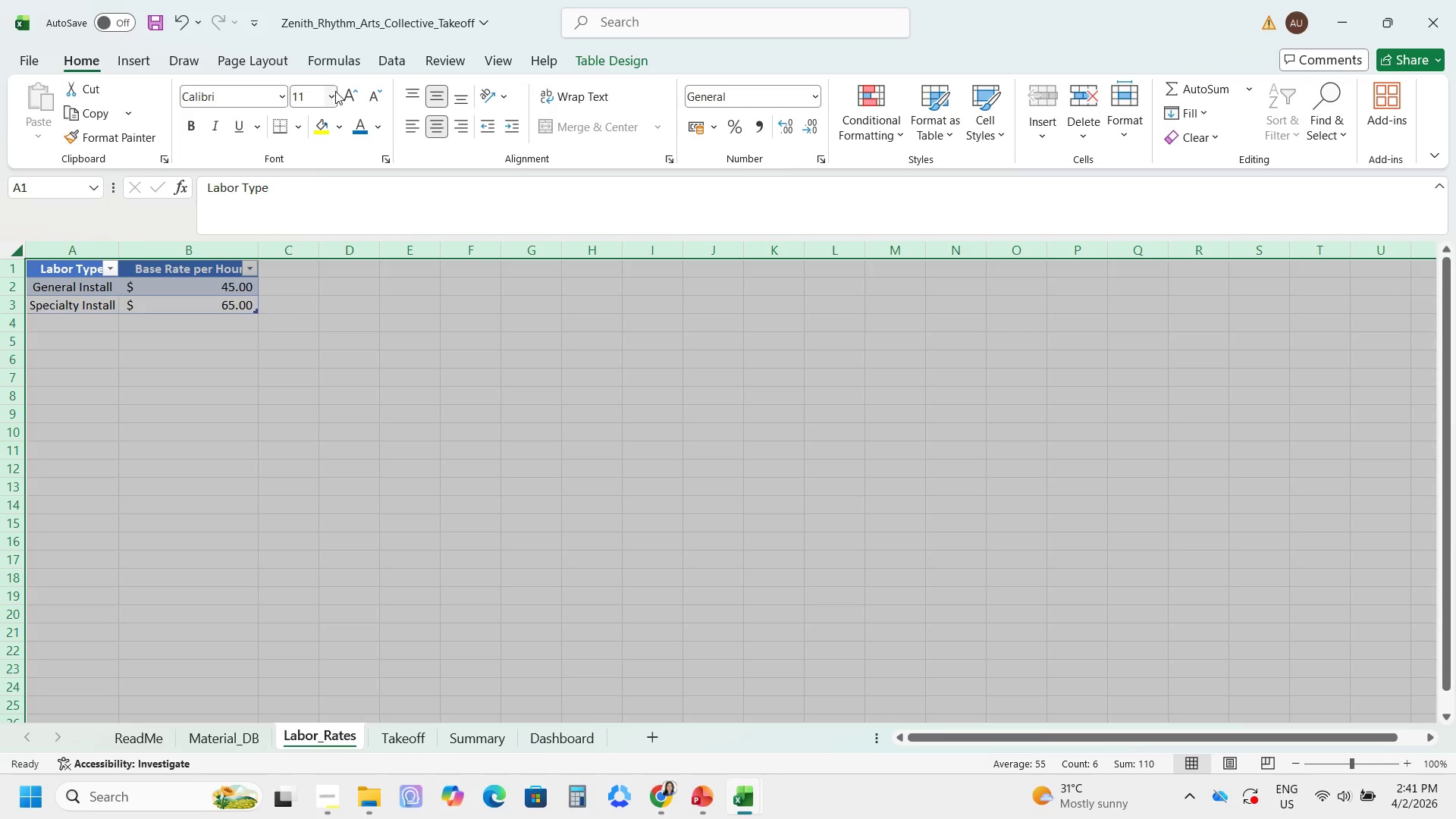 
left_click([355, 96])
 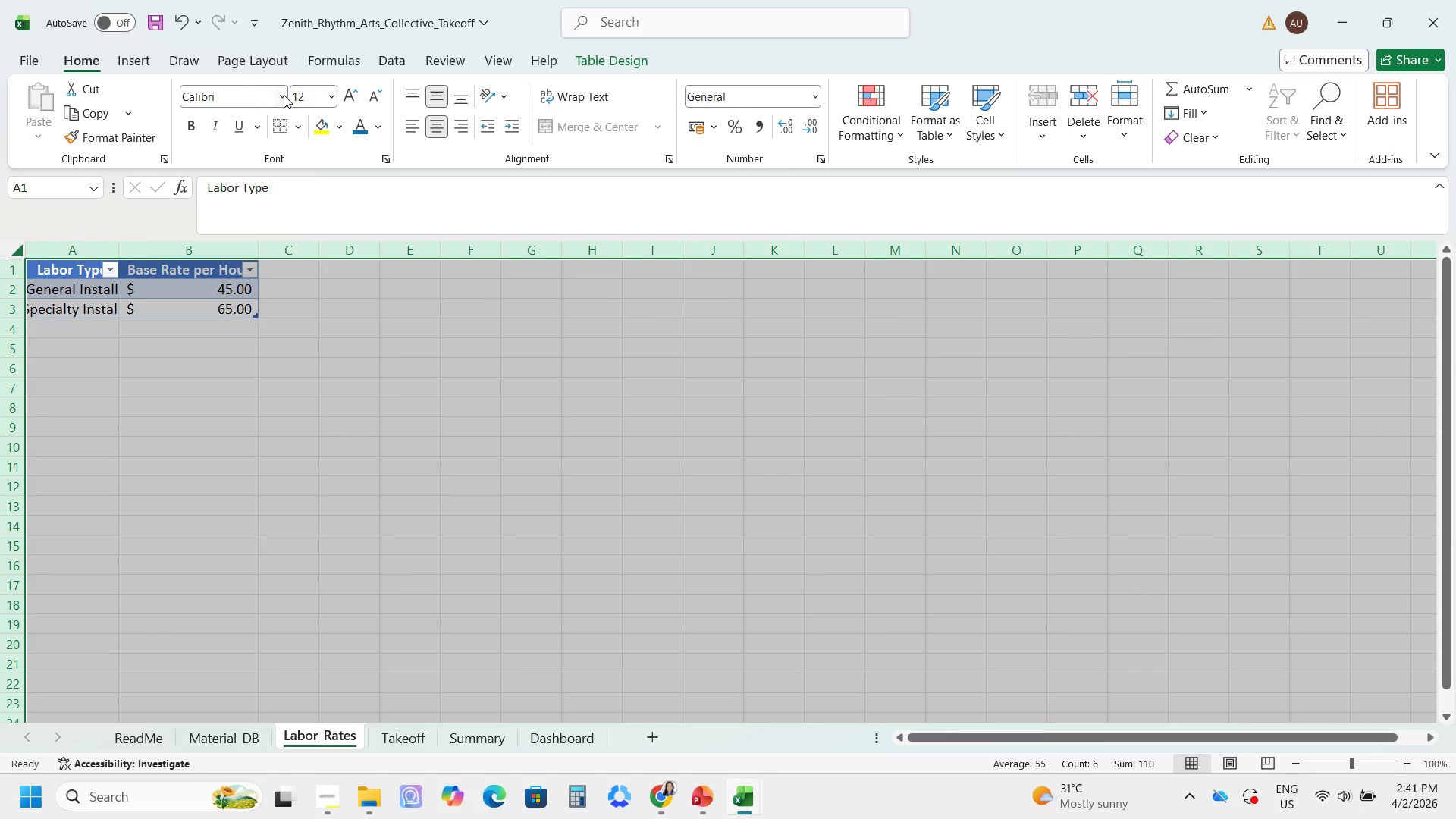 
left_click([284, 95])
 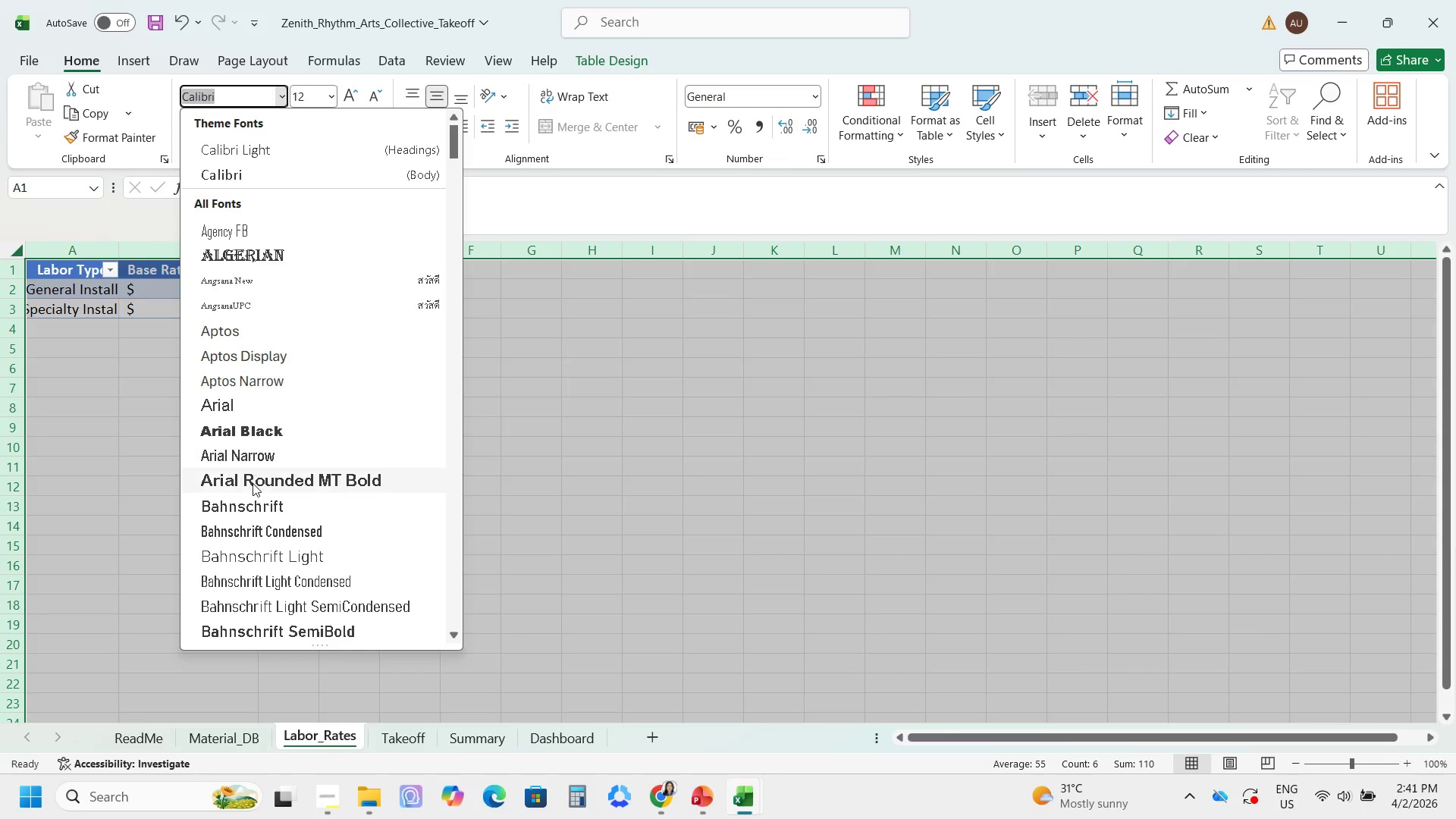 
left_click([251, 456])
 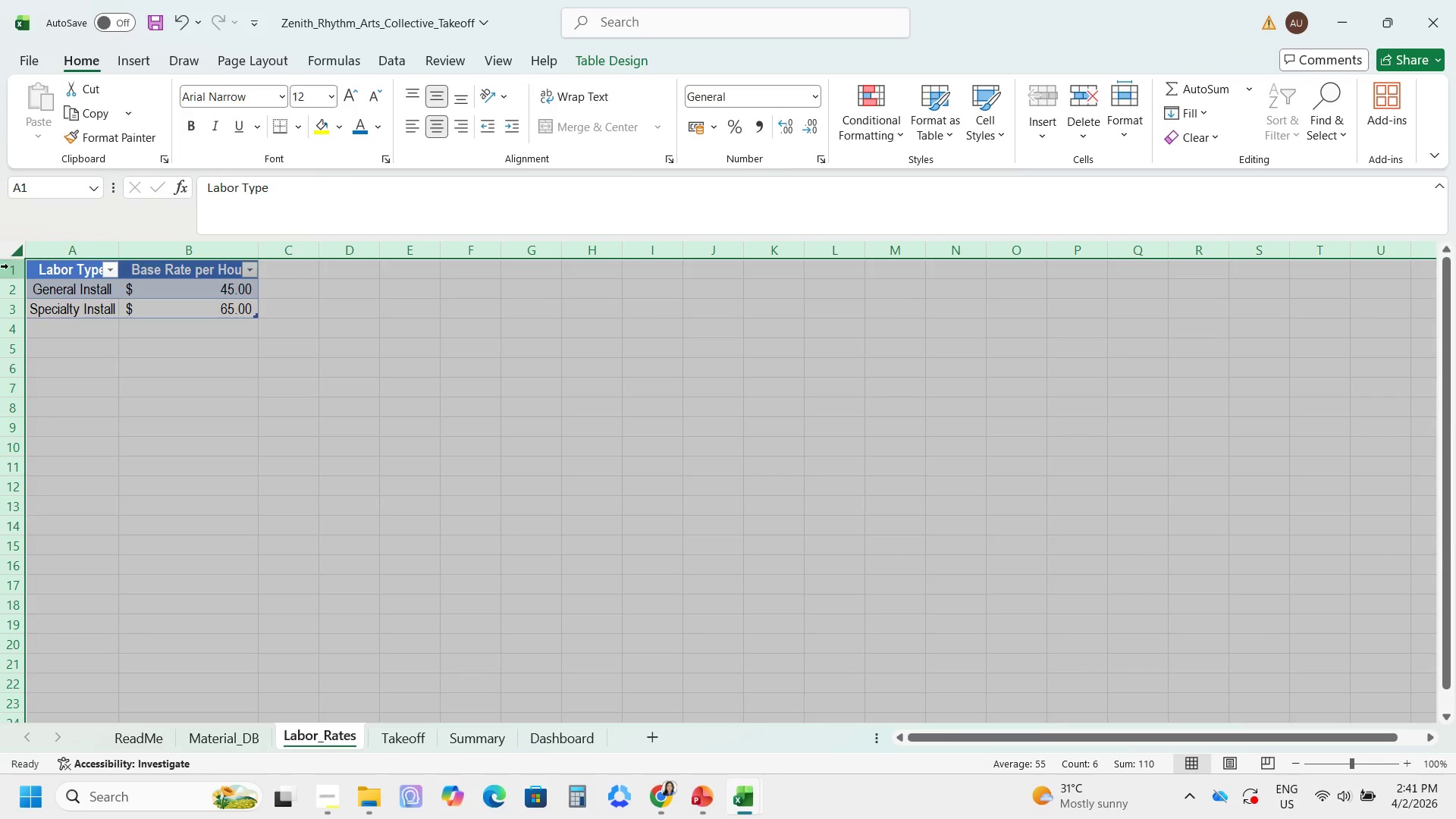 
left_click([8, 266])
 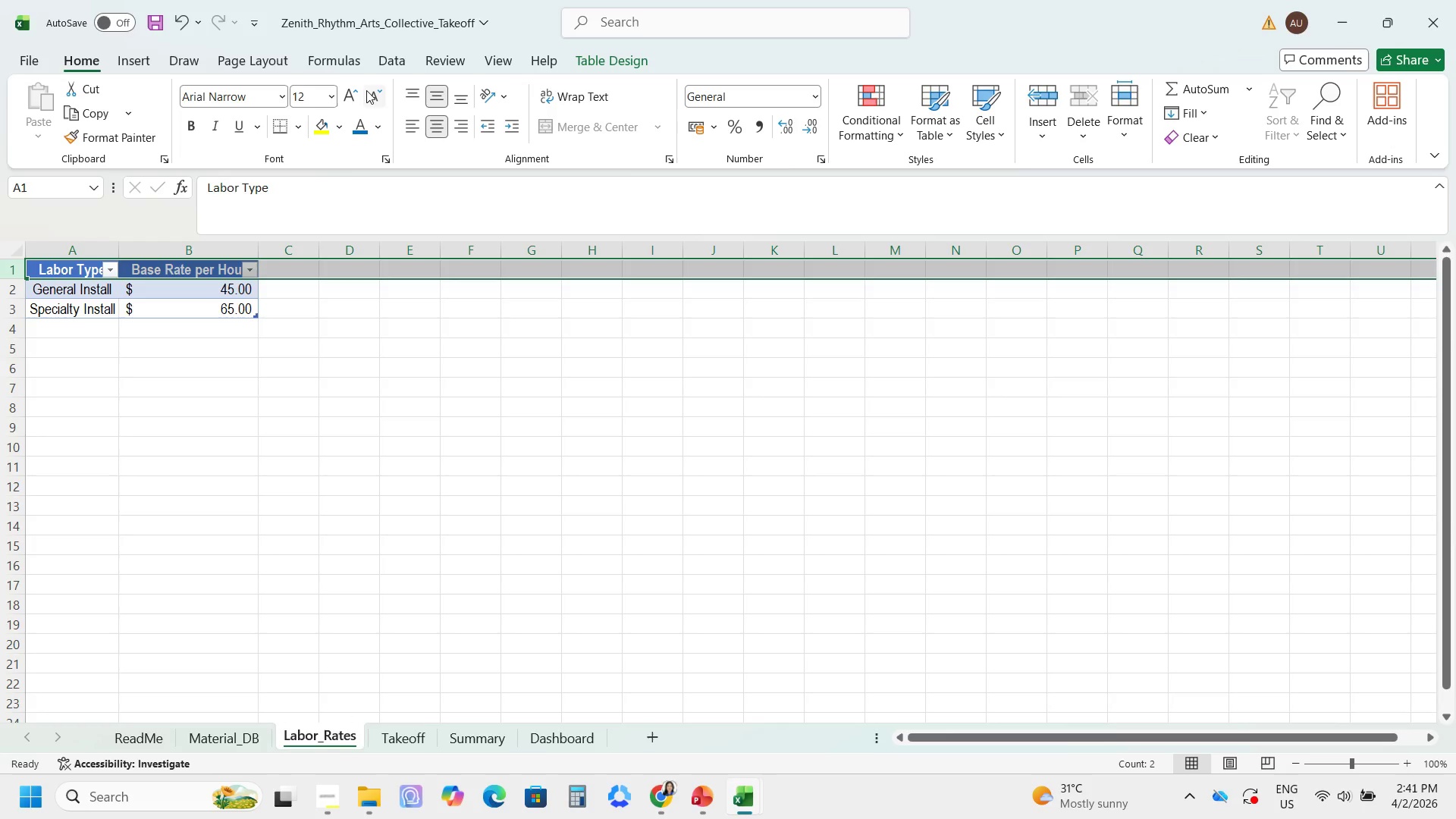 
left_click([355, 92])
 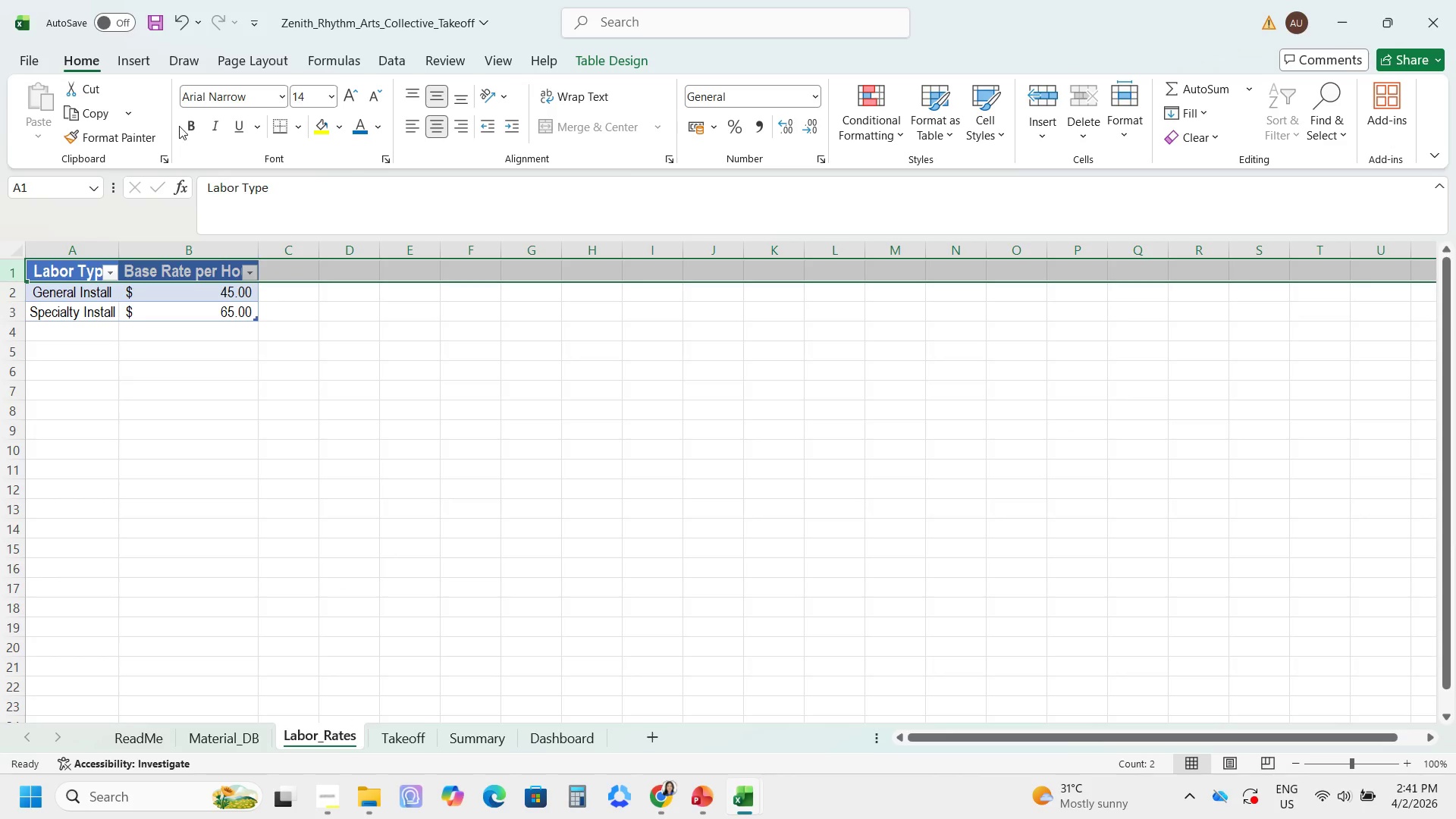 
left_click([181, 126])
 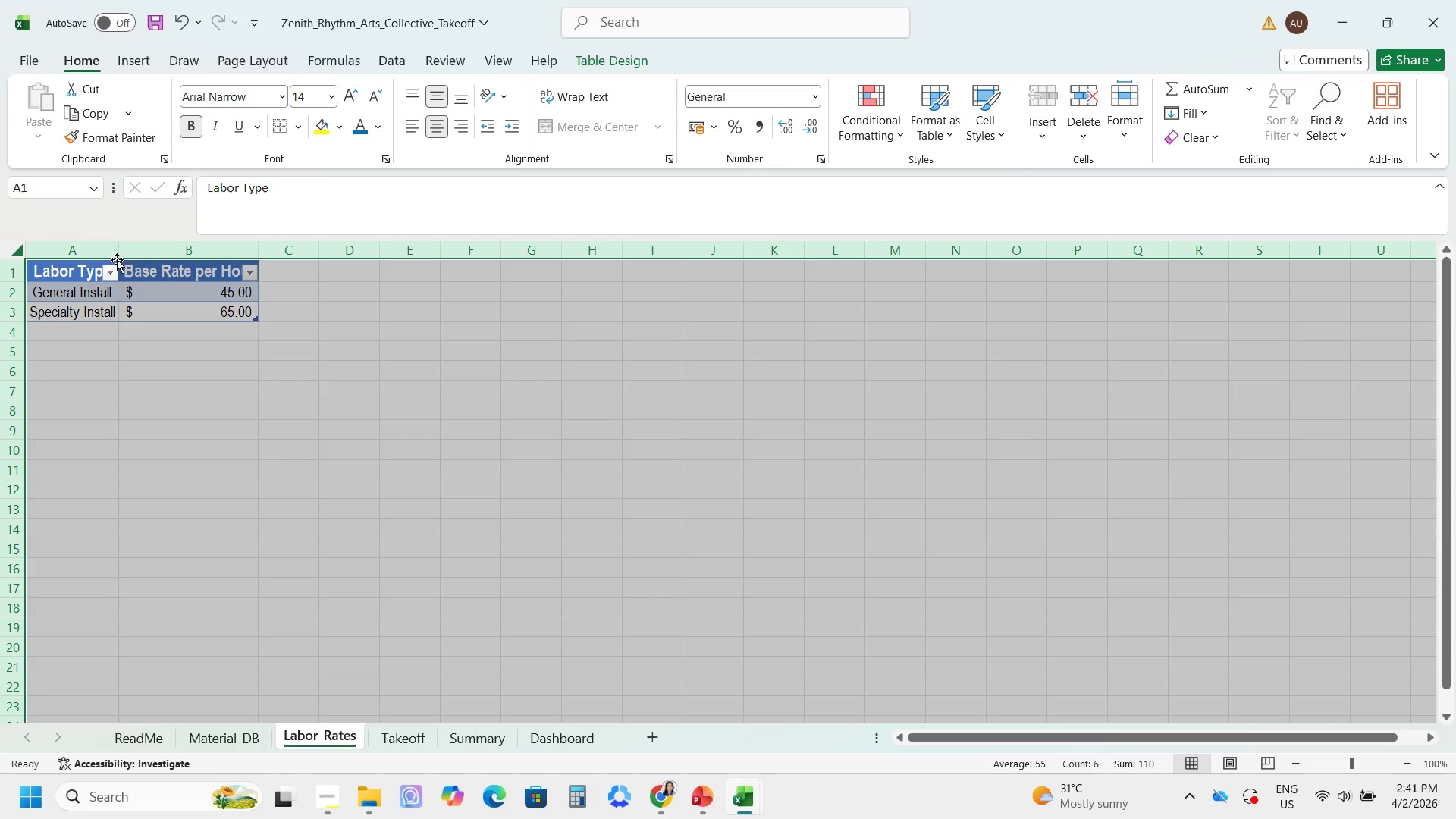 
double_click([117, 246])
 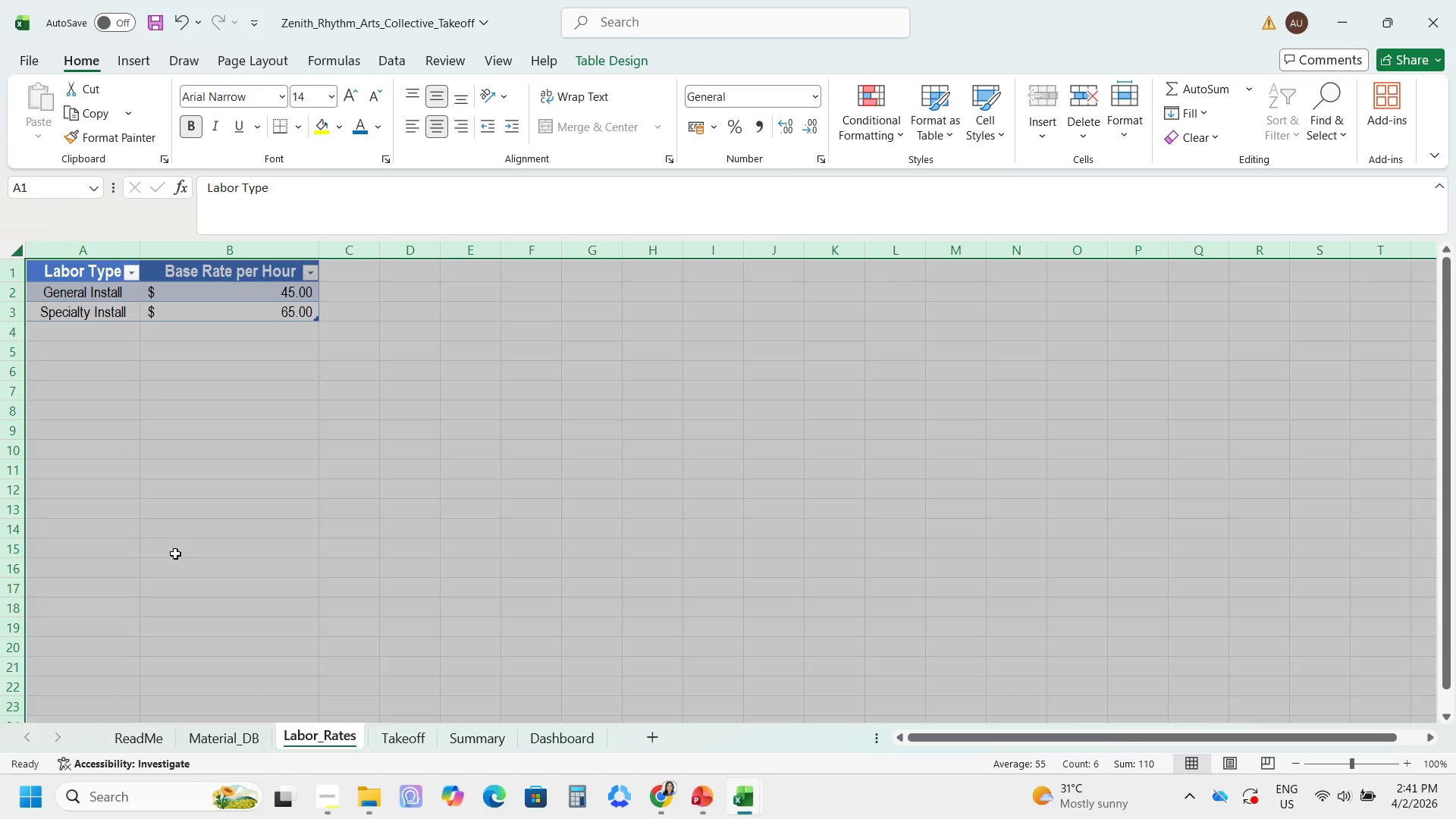 
left_click([175, 554])
 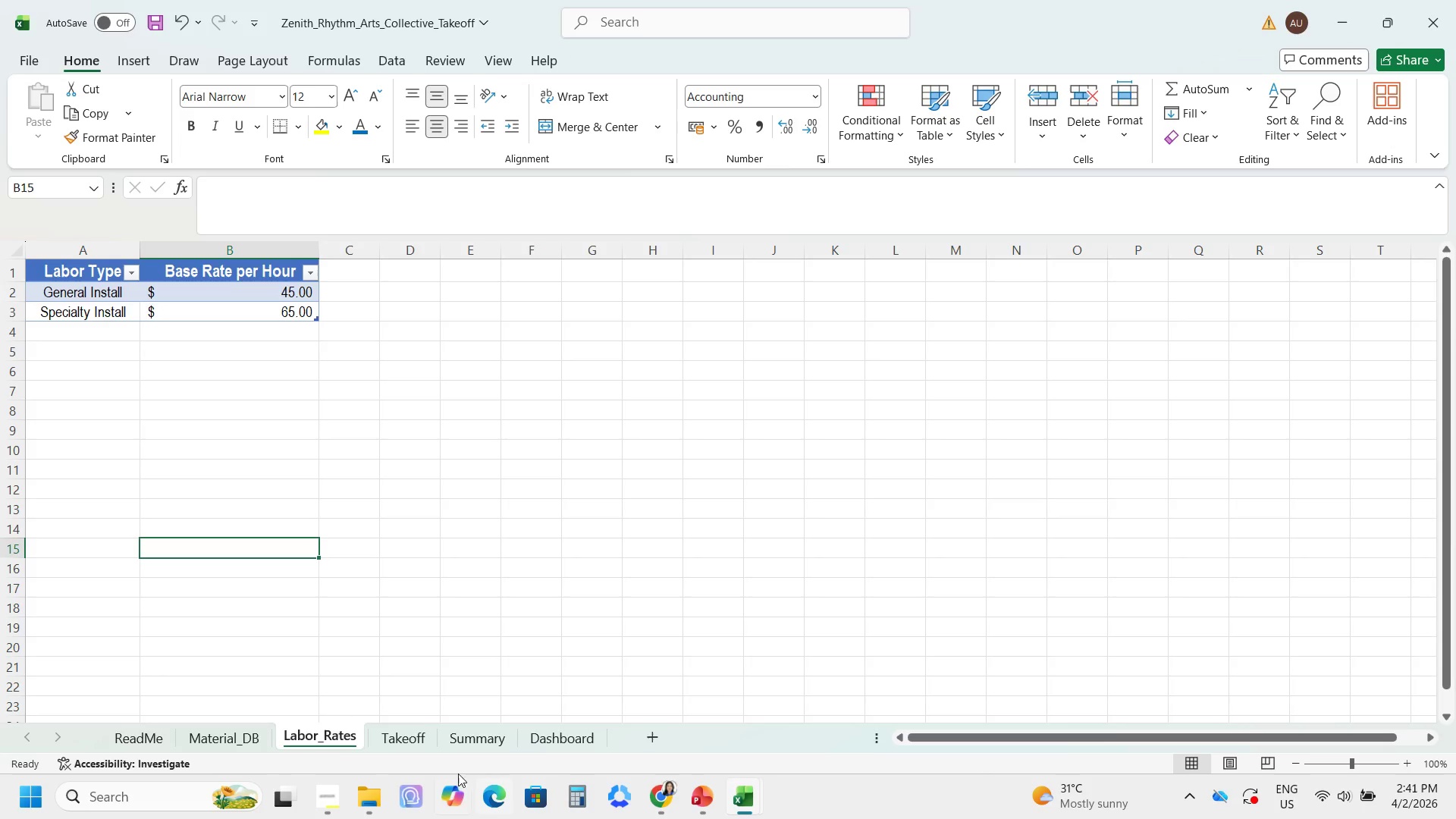 
left_click([412, 735])
 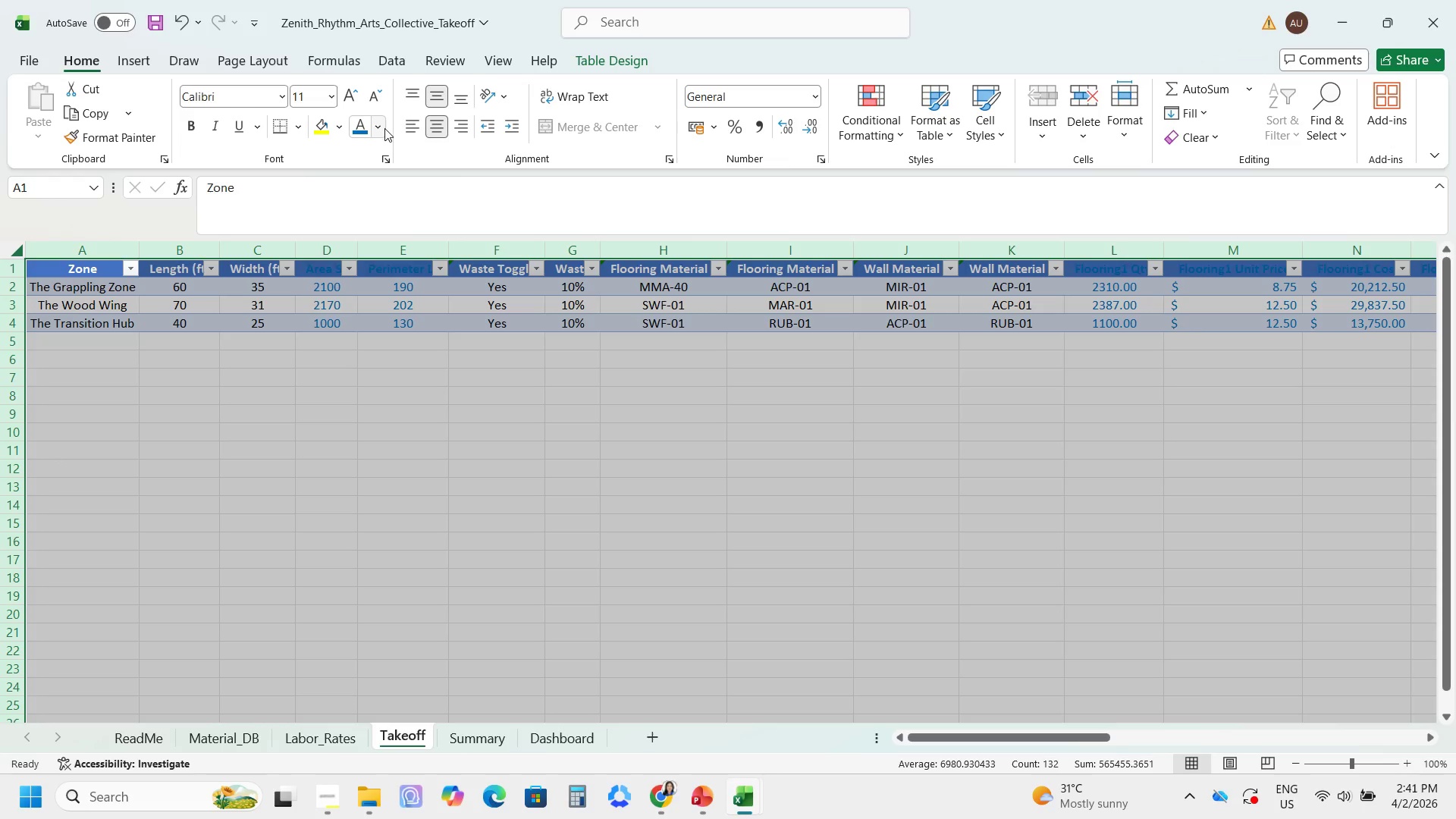 
left_click([358, 102])
 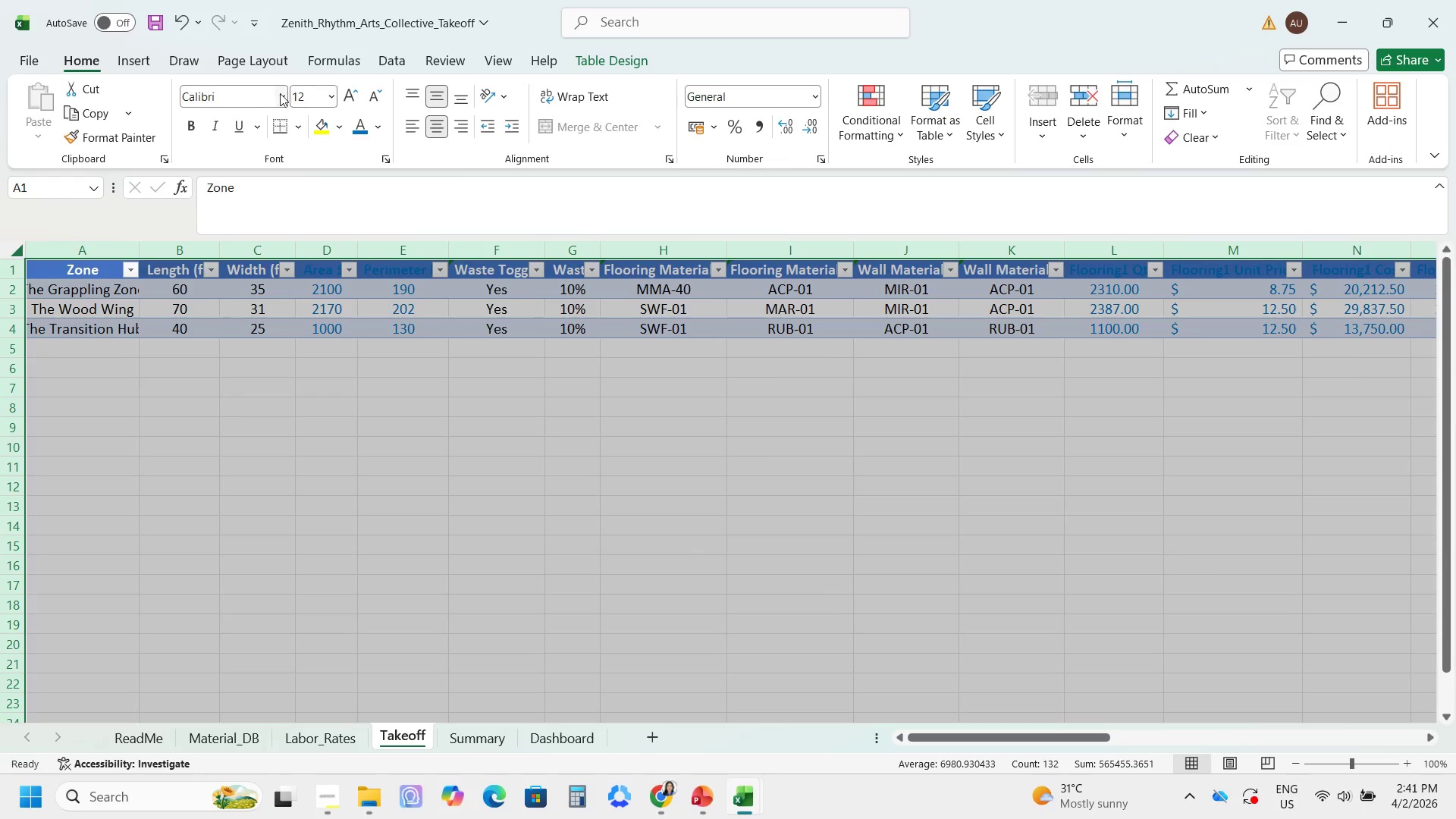 
left_click([280, 93])
 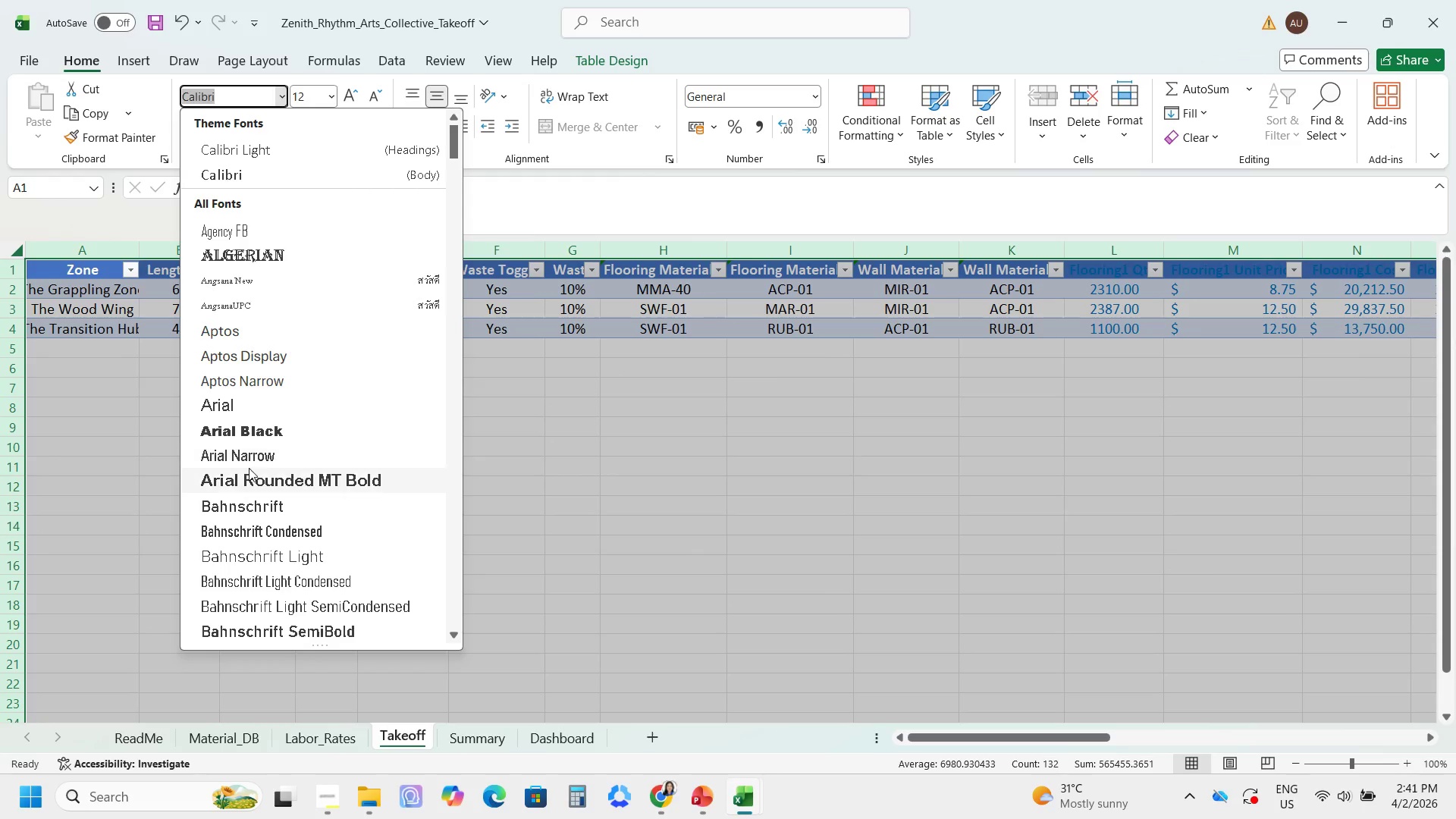 
left_click([248, 444])
 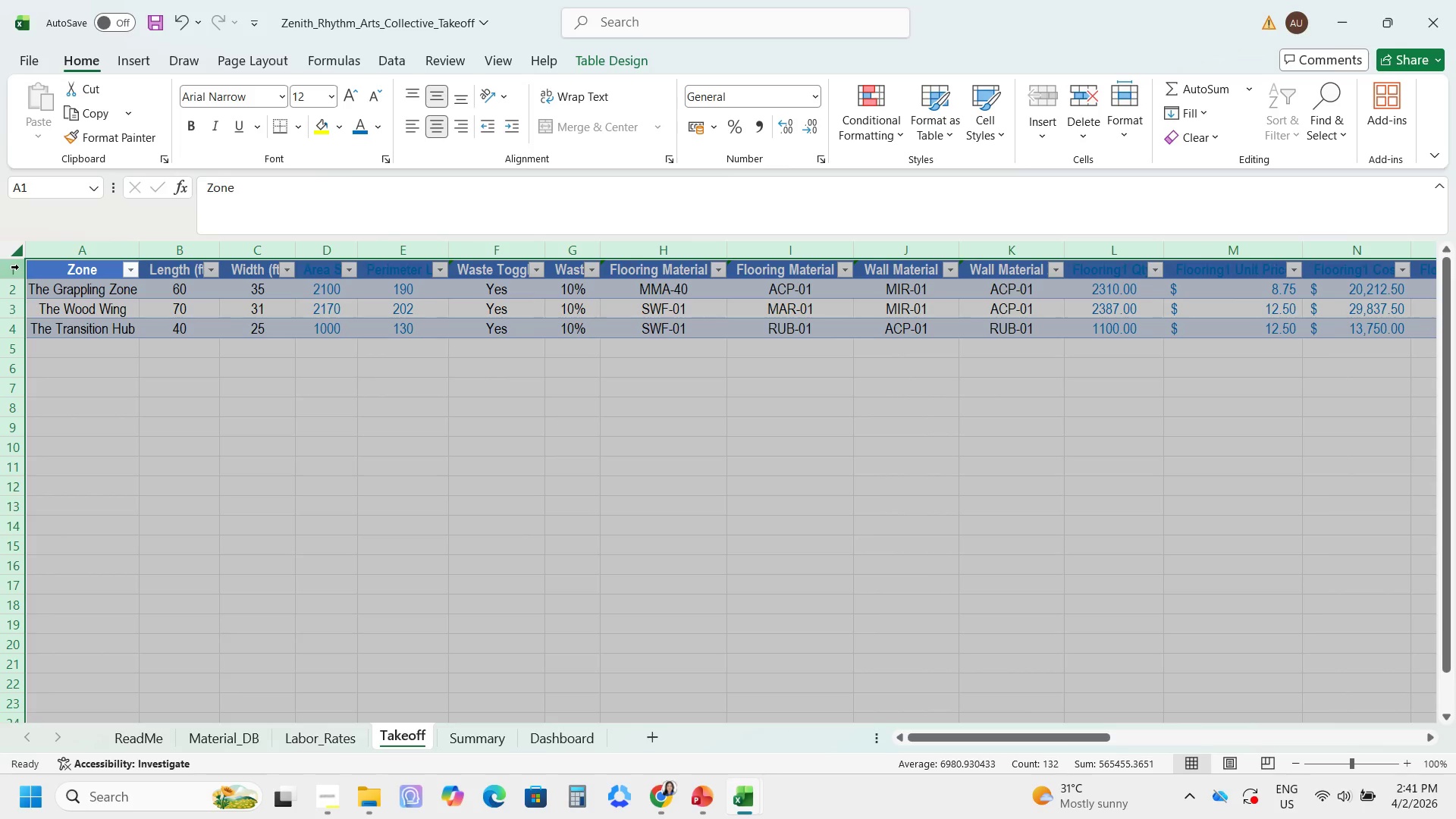 
left_click([20, 268])
 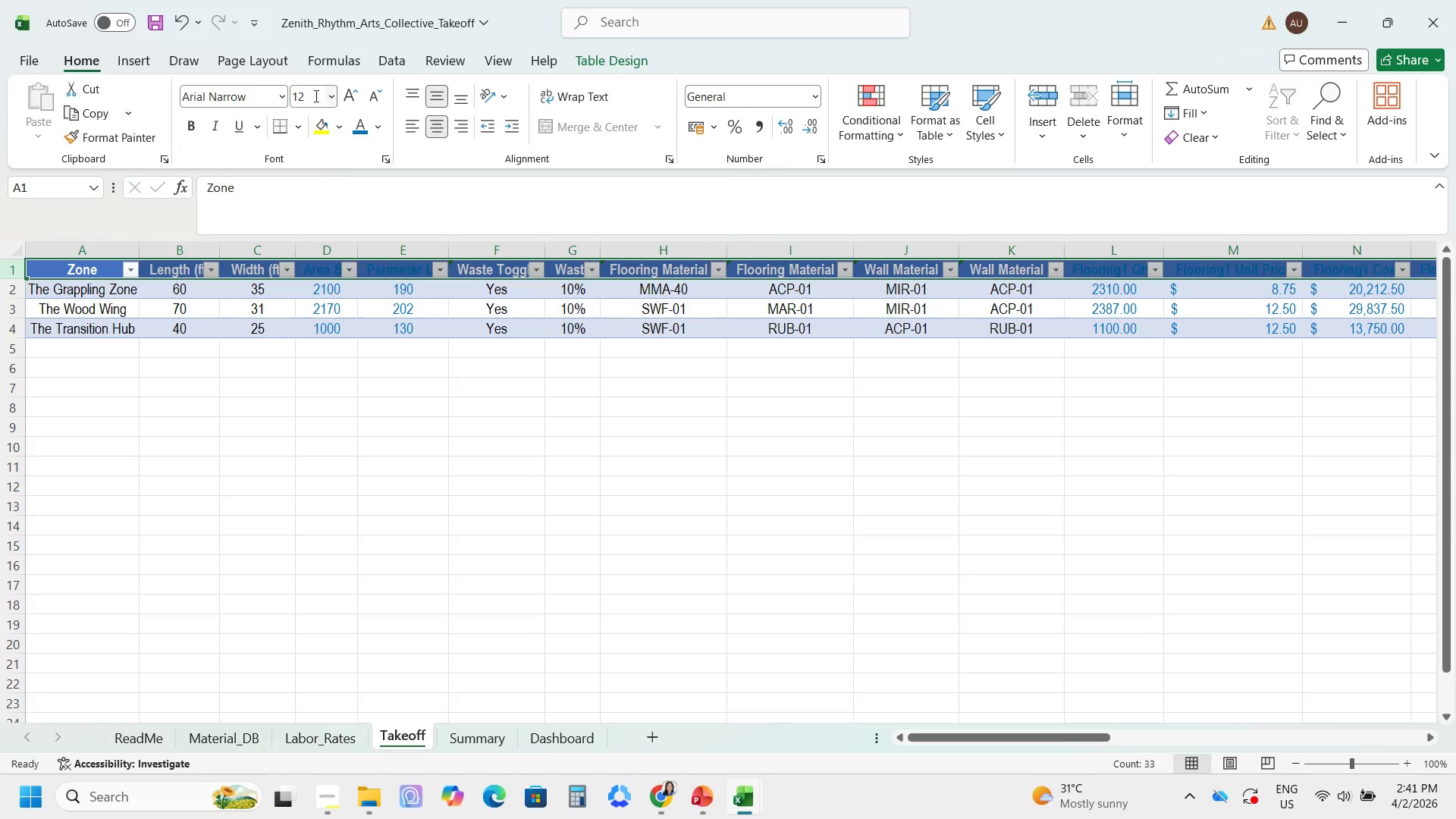 
left_click([350, 101])
 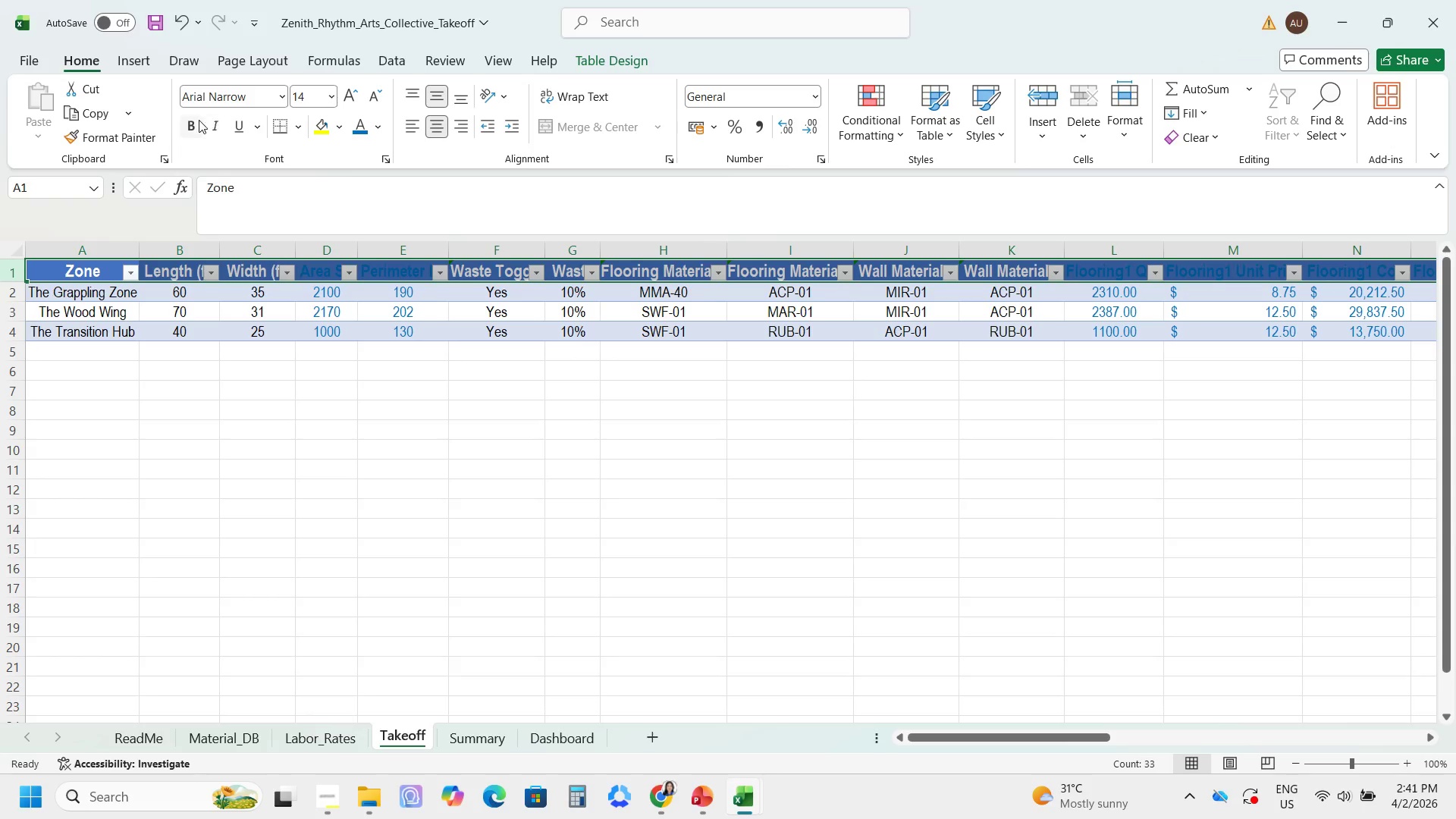 
left_click([197, 120])
 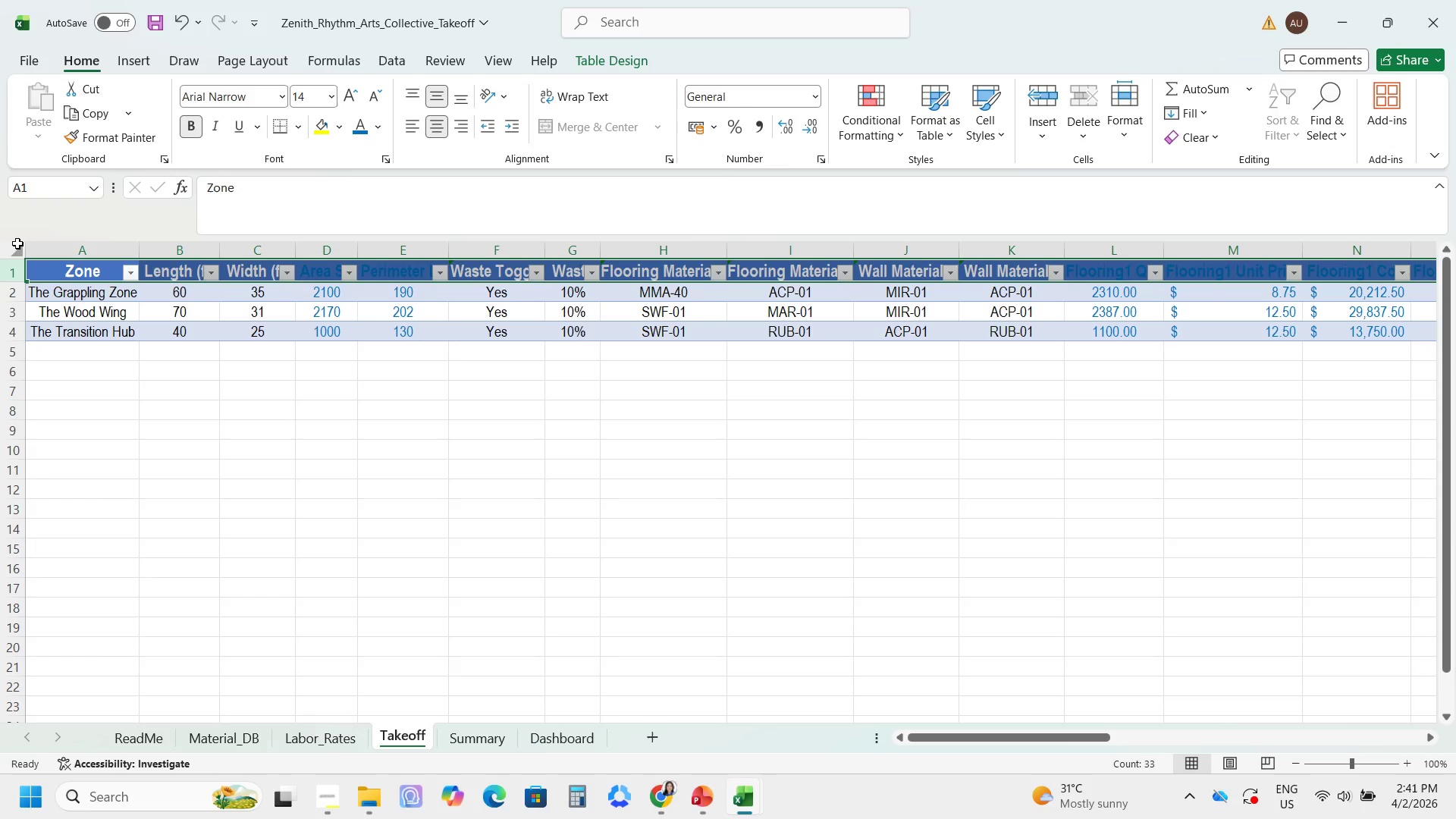 
left_click([17, 244])
 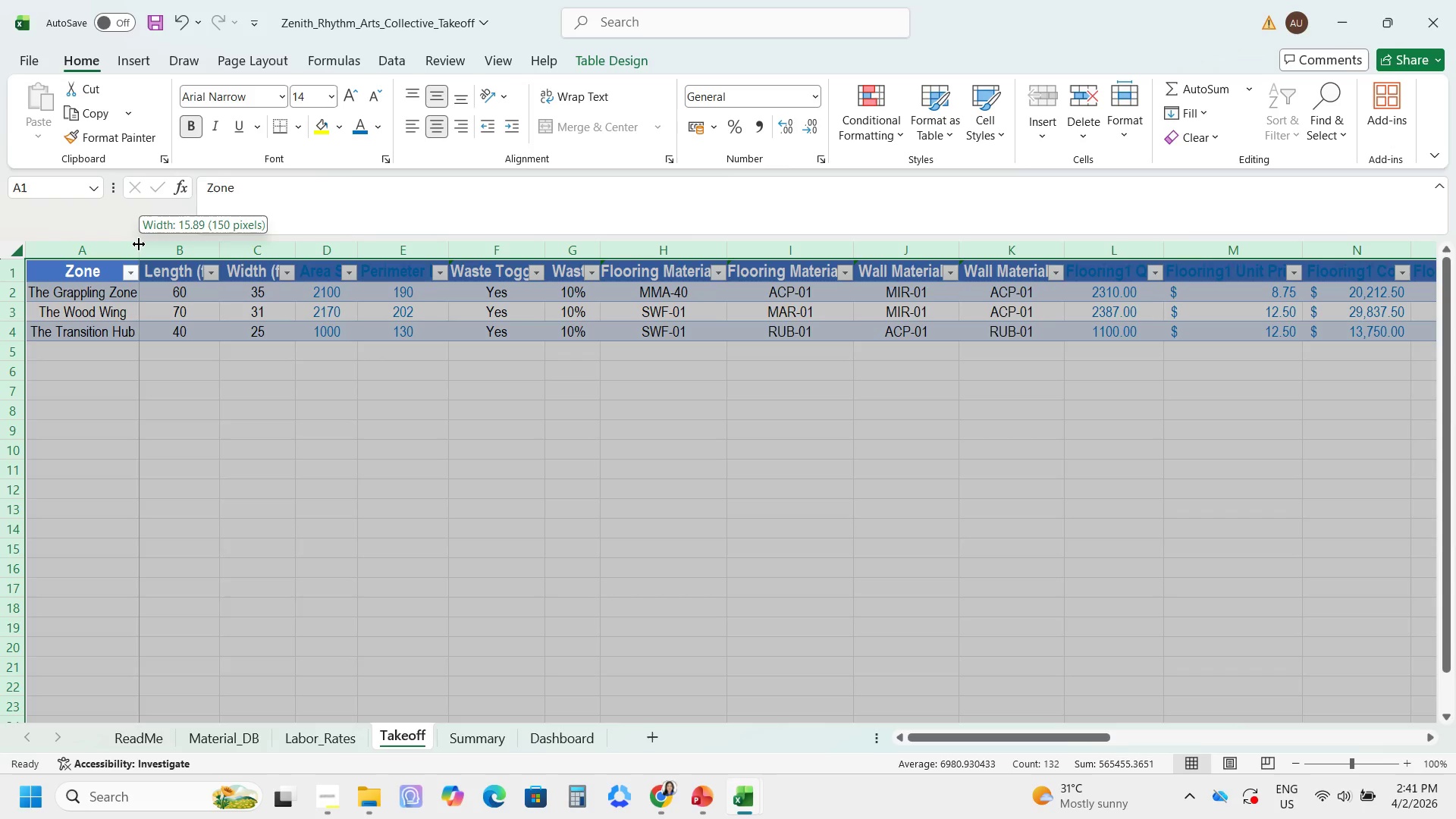 
double_click([139, 244])
 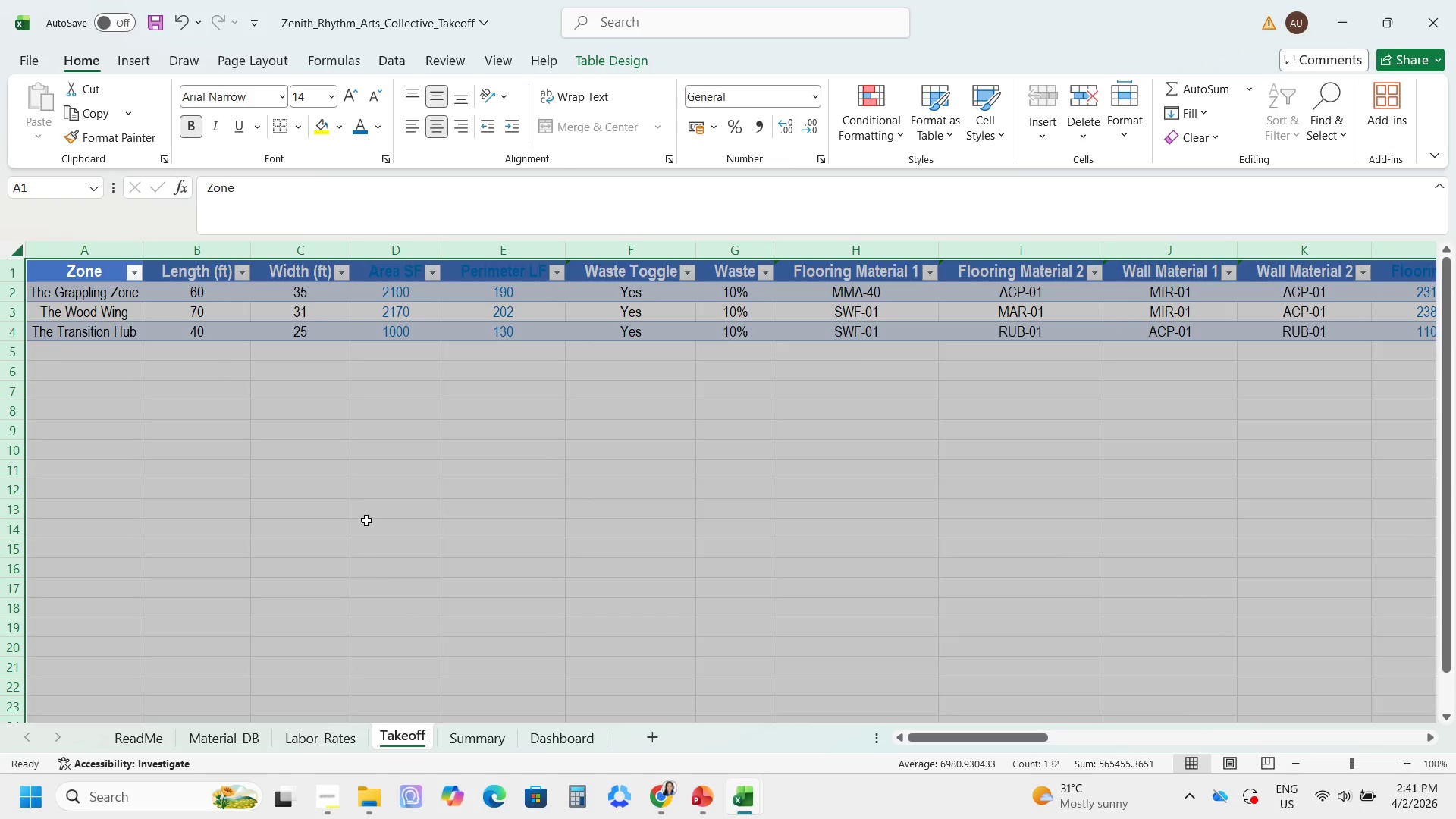 
left_click([366, 520])
 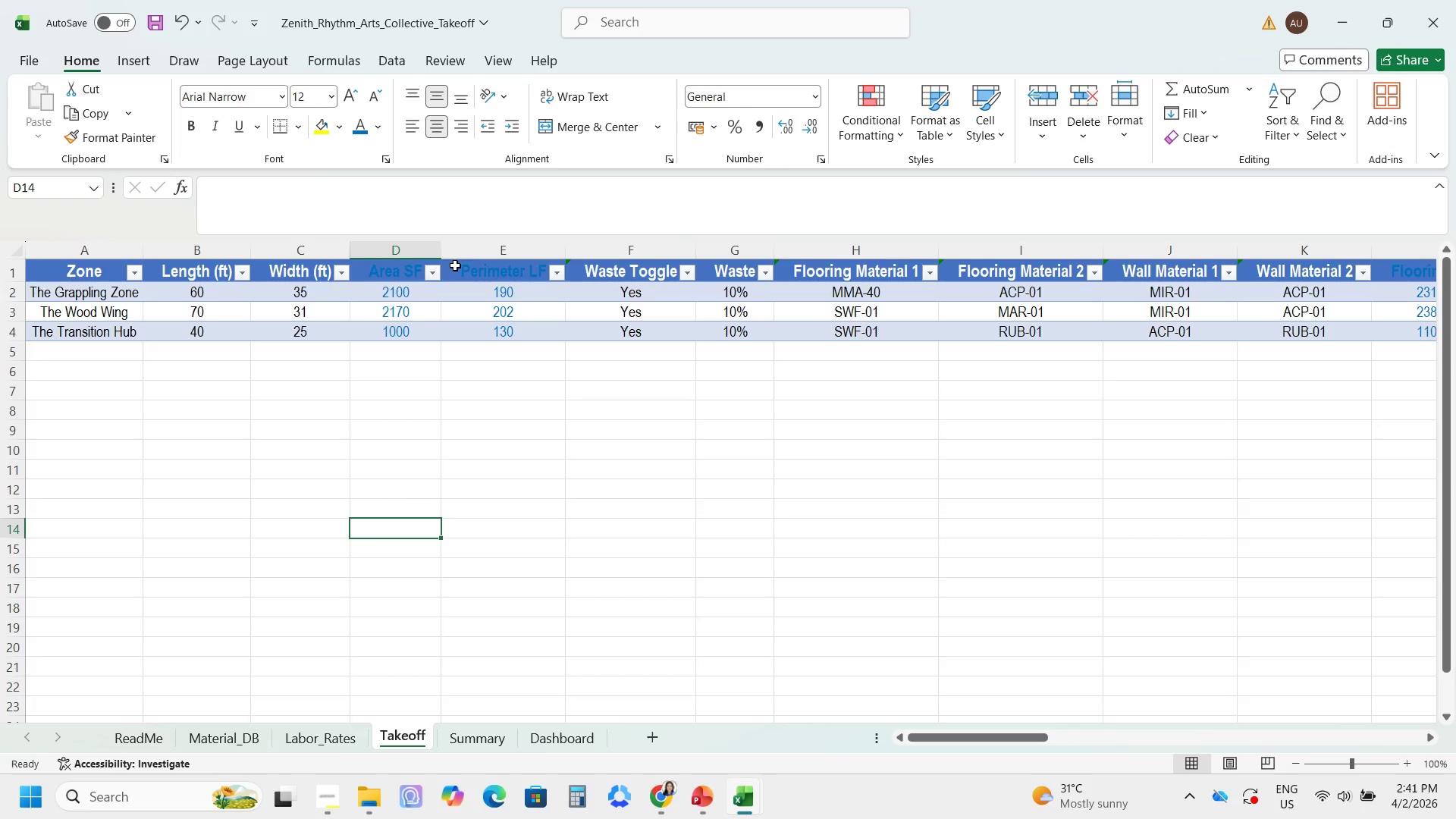 
left_click_drag(start_coordinate=[386, 255], to_coordinate=[495, 249])
 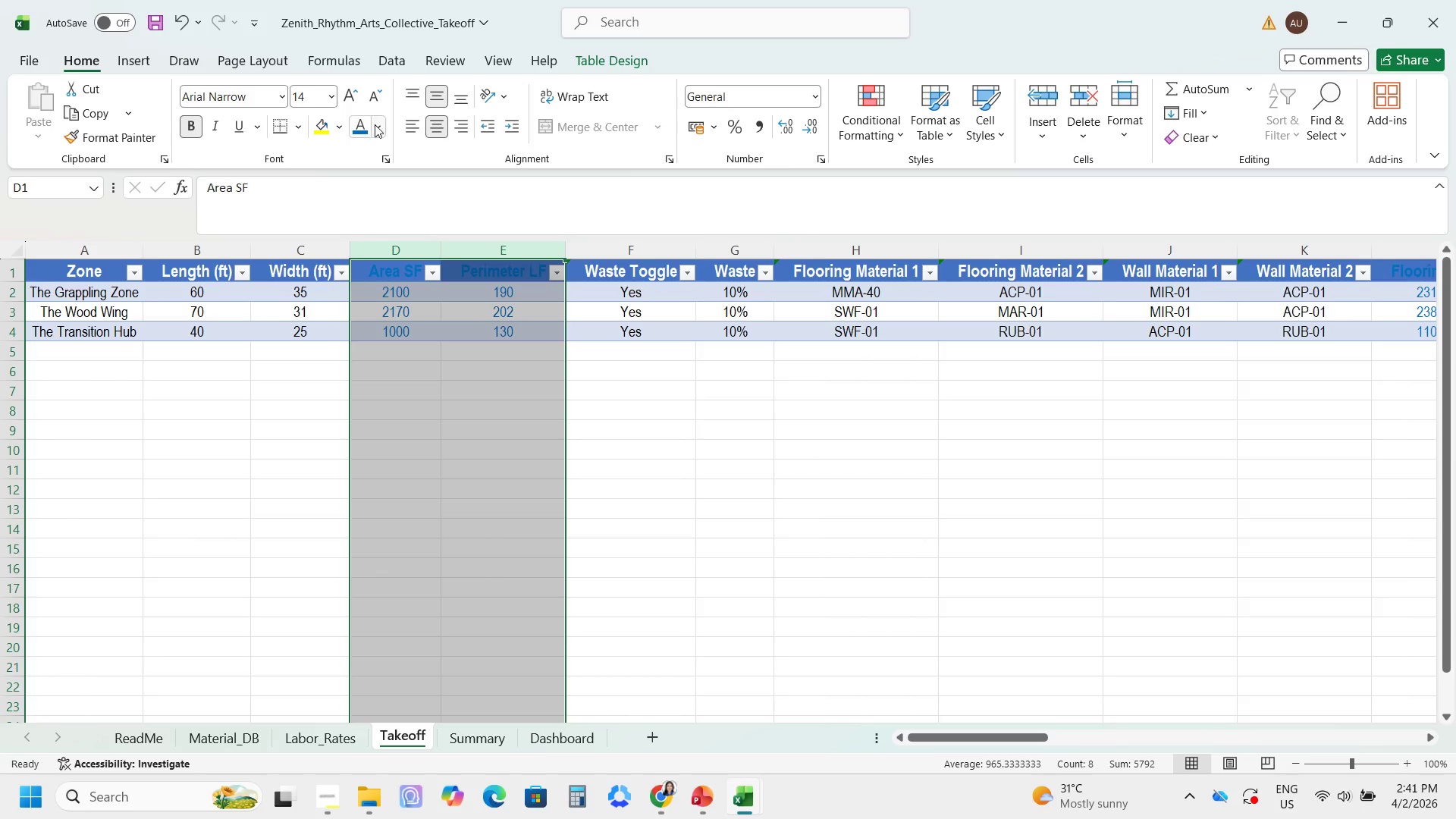 
left_click([377, 124])
 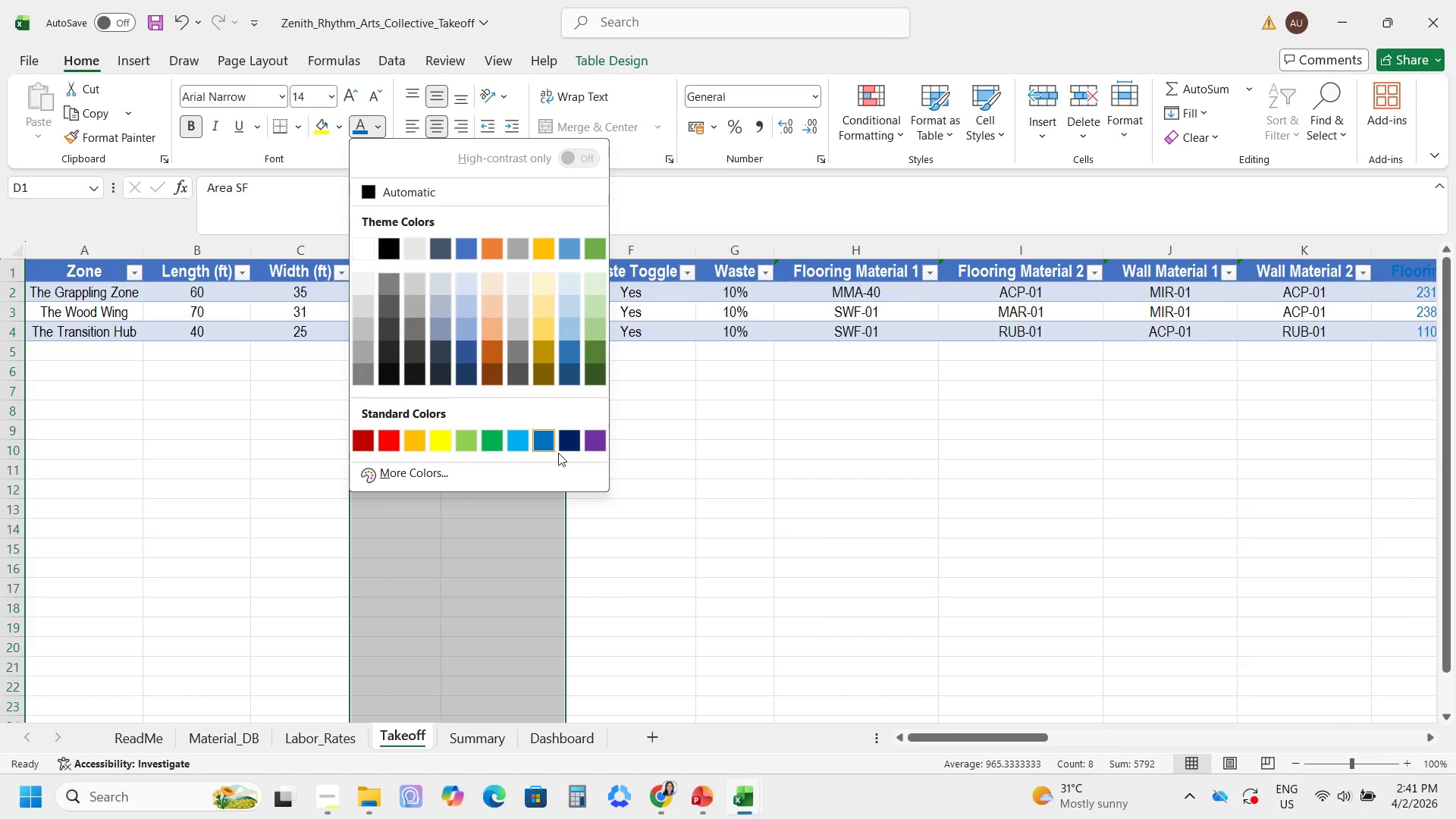 
left_click([563, 438])
 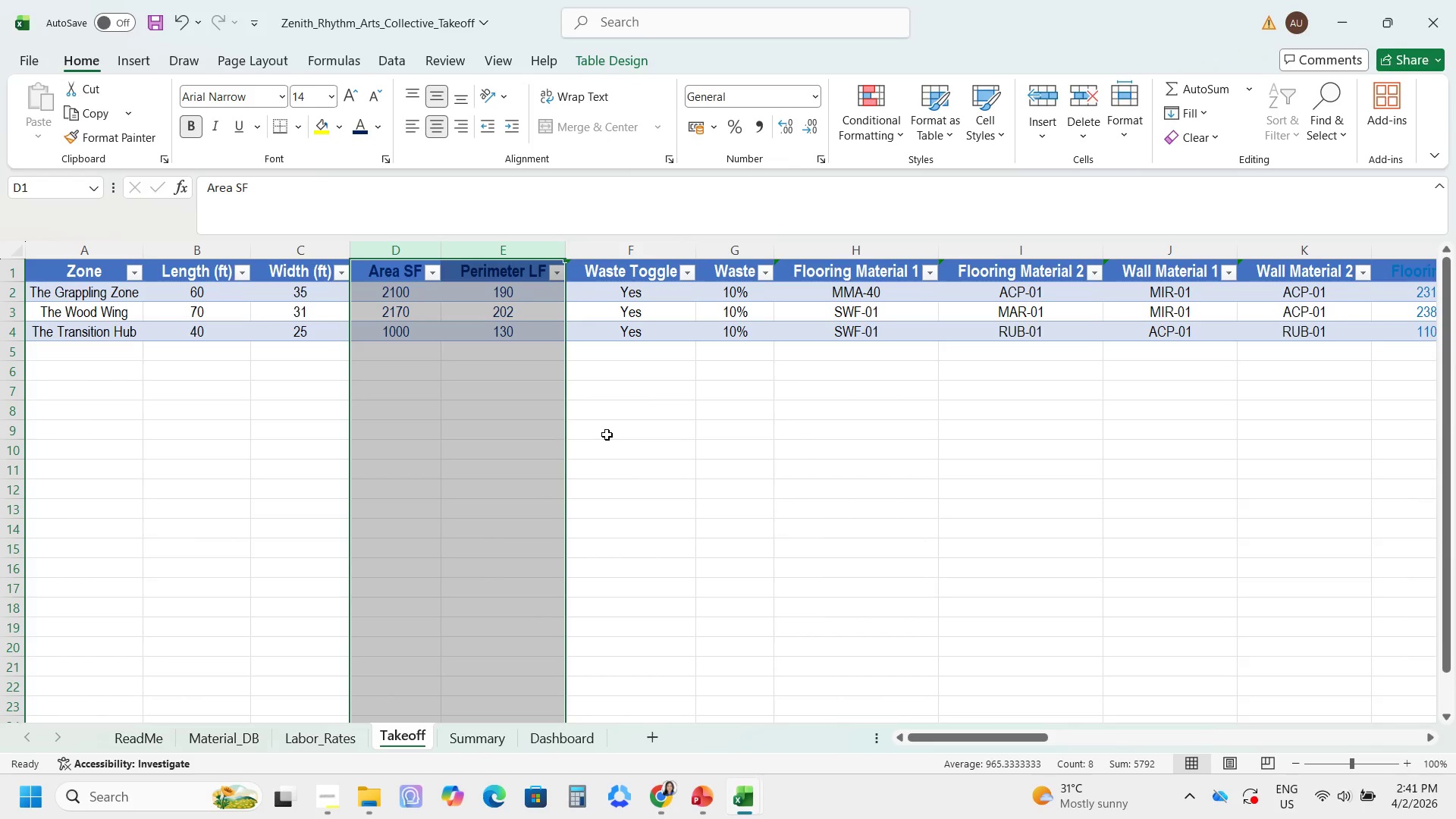 
left_click([607, 435])
 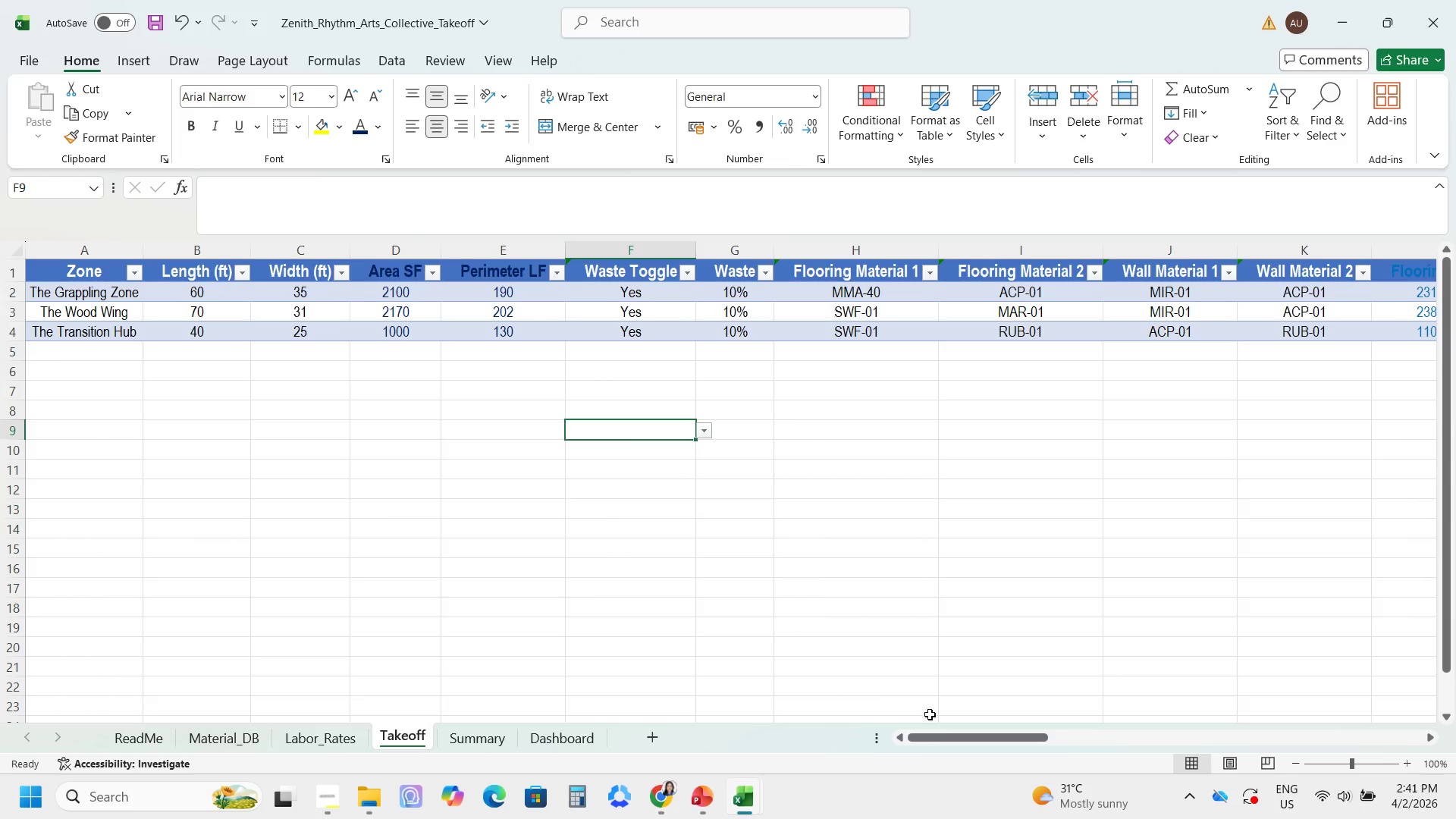 
left_click_drag(start_coordinate=[940, 737], to_coordinate=[944, 736])
 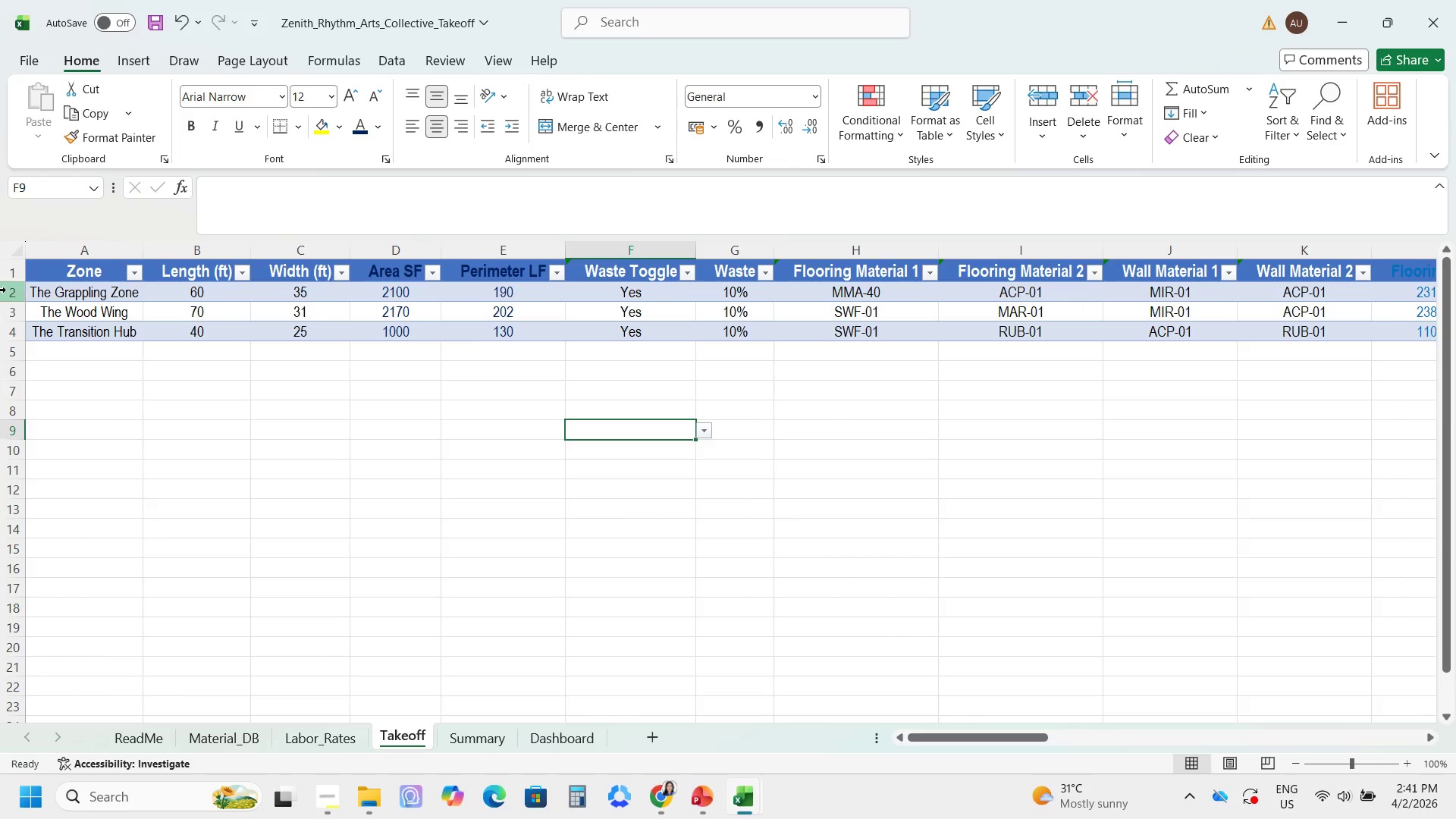 
left_click([2, 267])
 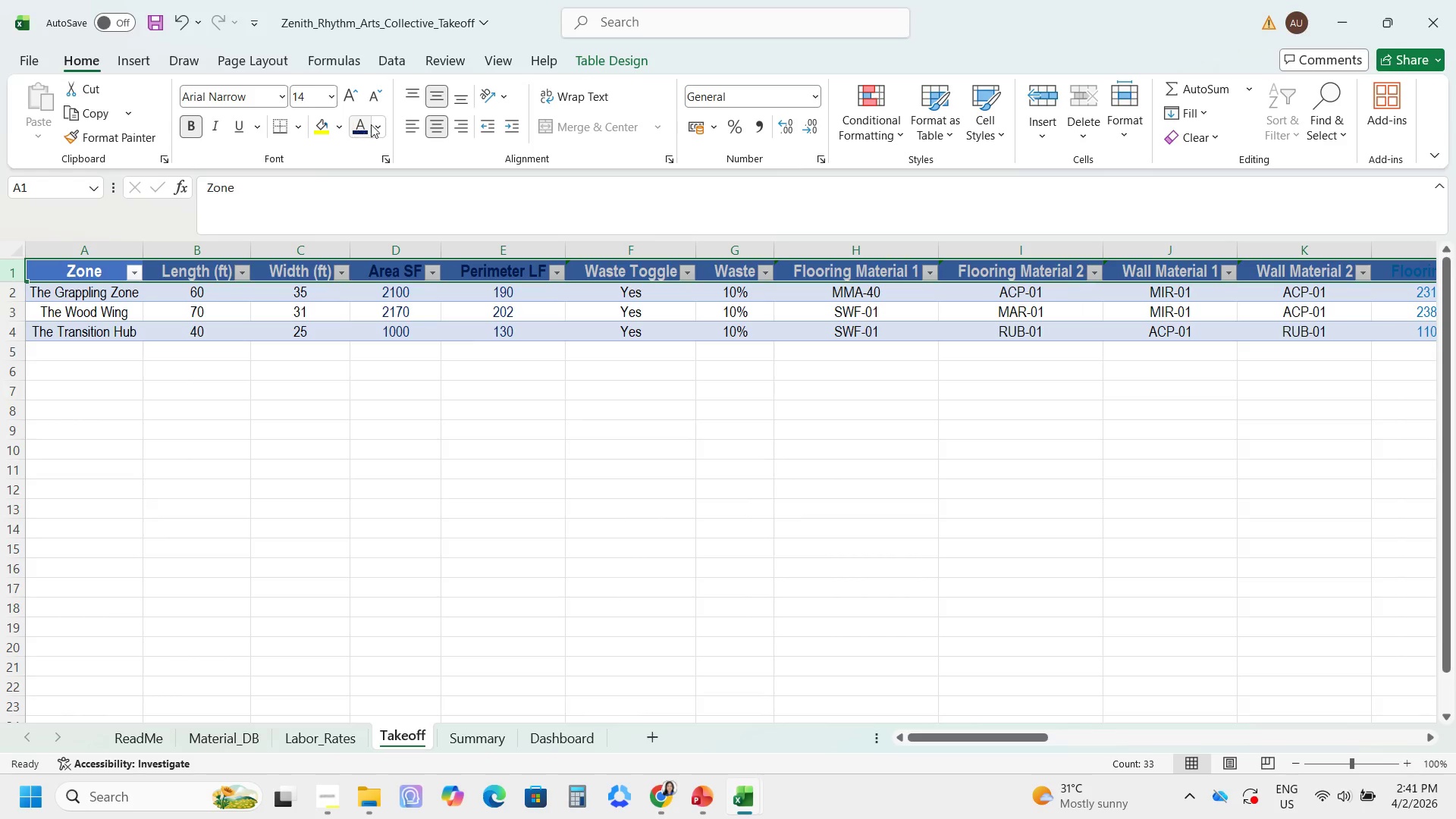 
left_click([376, 124])
 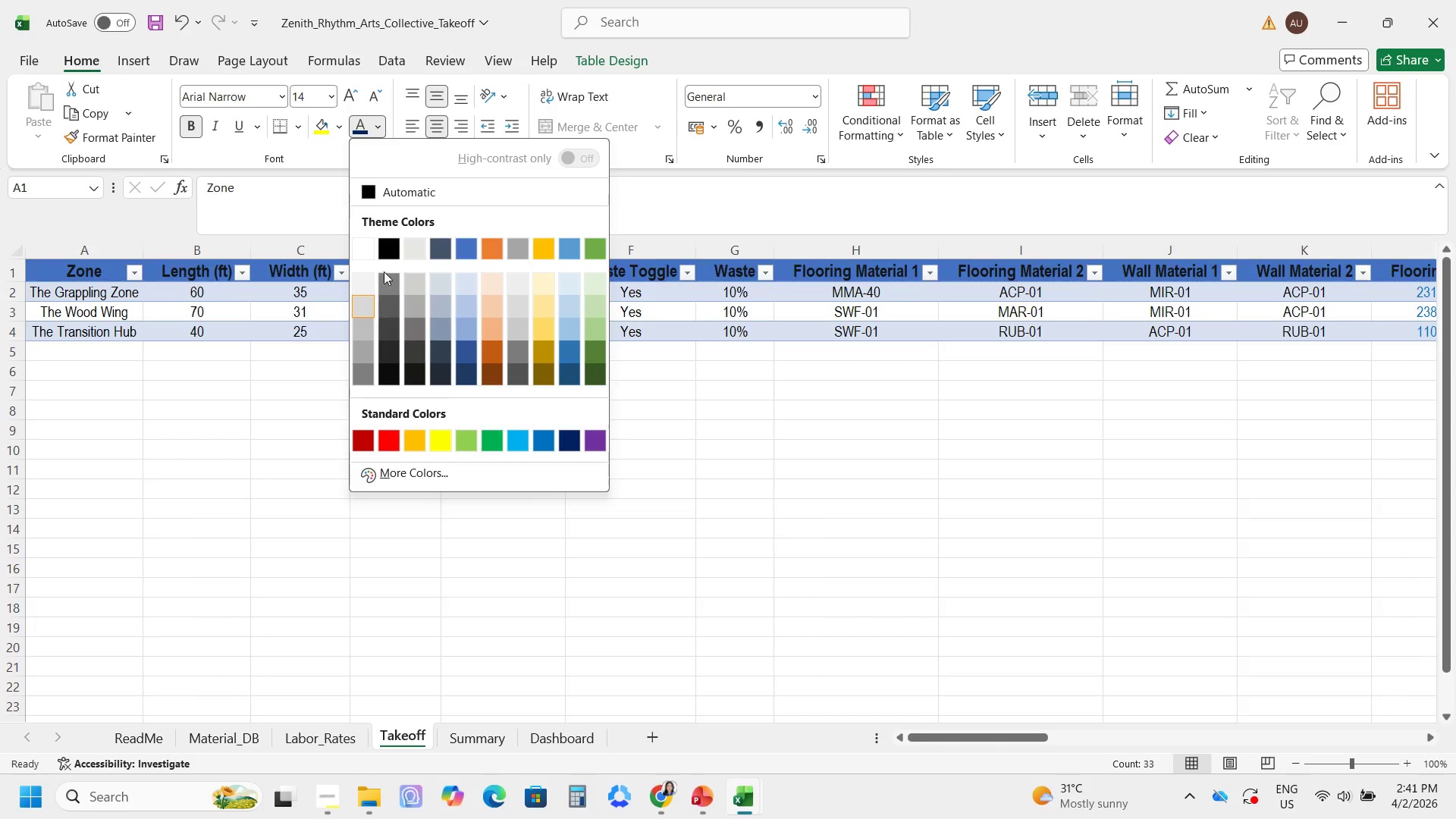 
left_click([364, 243])
 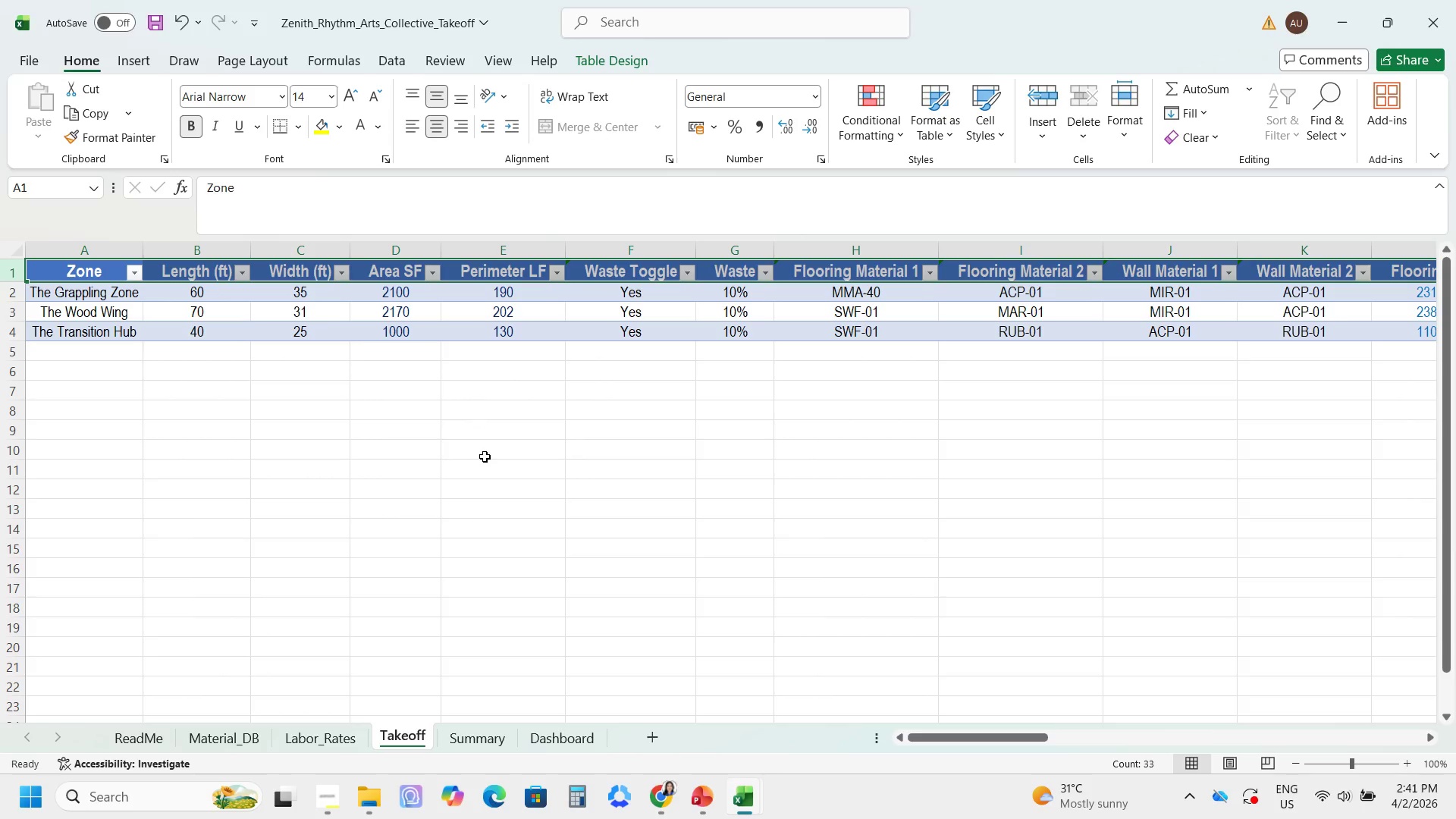 
left_click([485, 457])
 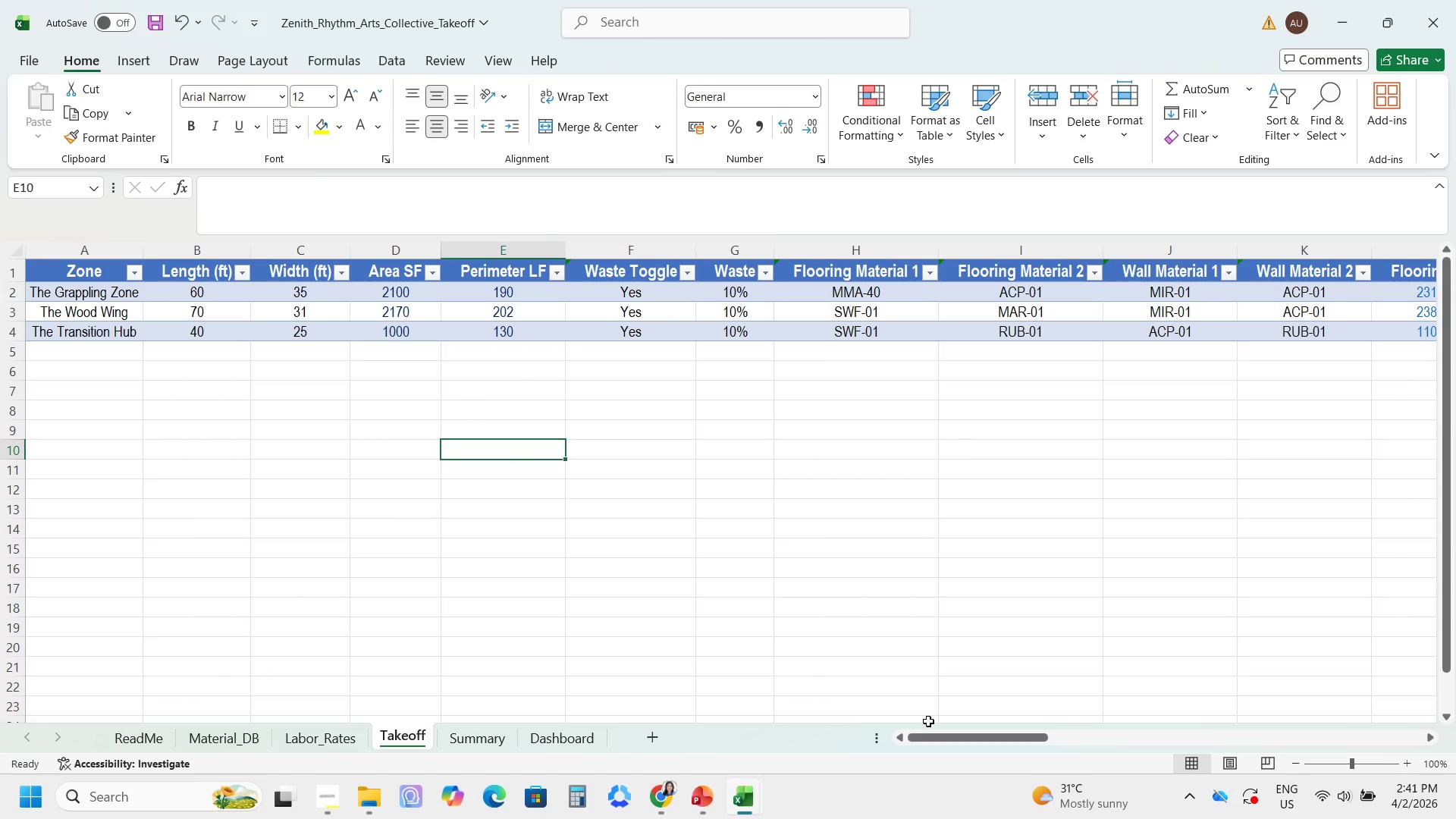 
left_click_drag(start_coordinate=[928, 736], to_coordinate=[1072, 735])
 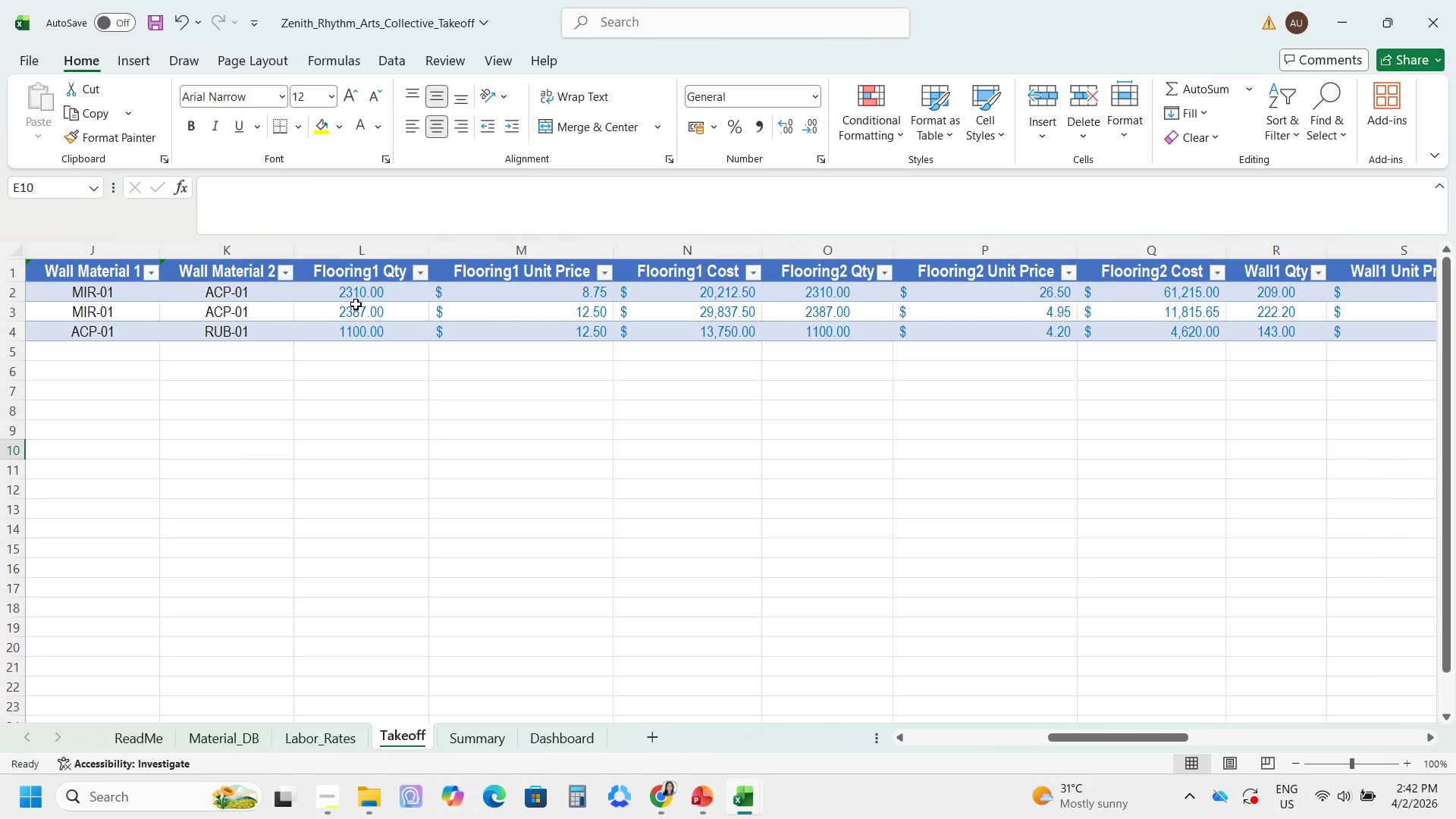 
left_click_drag(start_coordinate=[358, 296], to_coordinate=[1320, 332])
 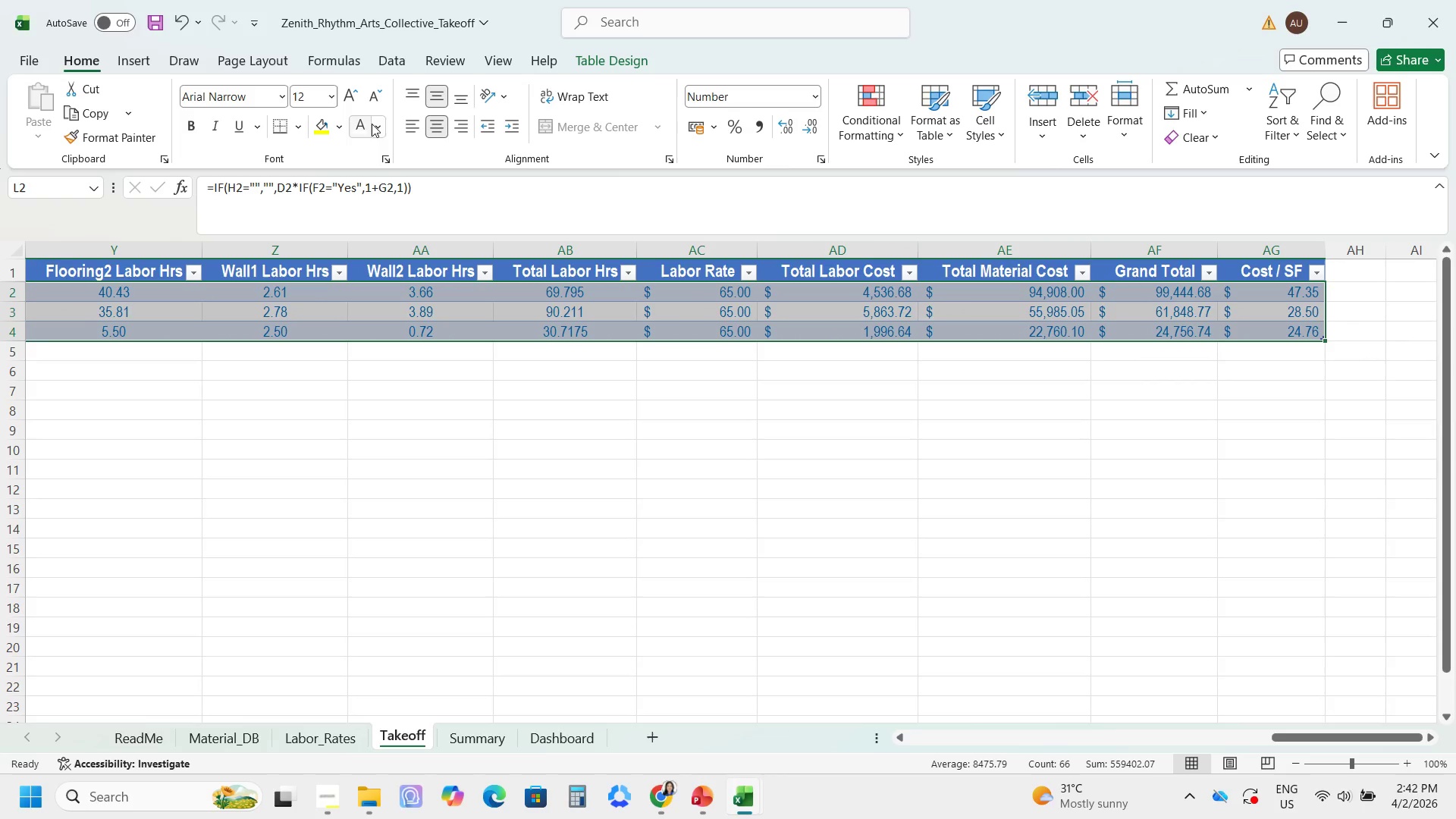 
left_click([380, 123])
 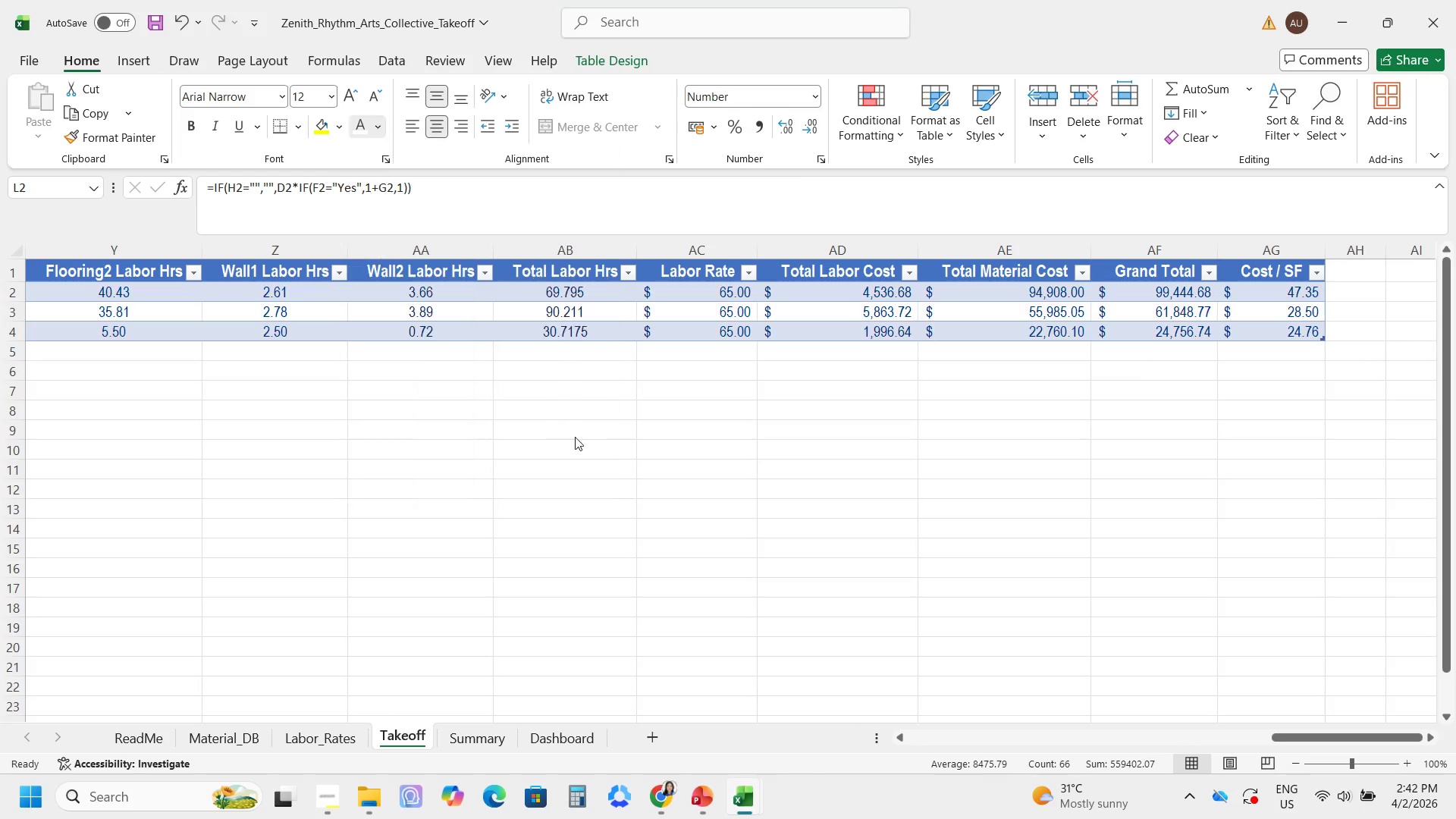 
double_click([556, 434])
 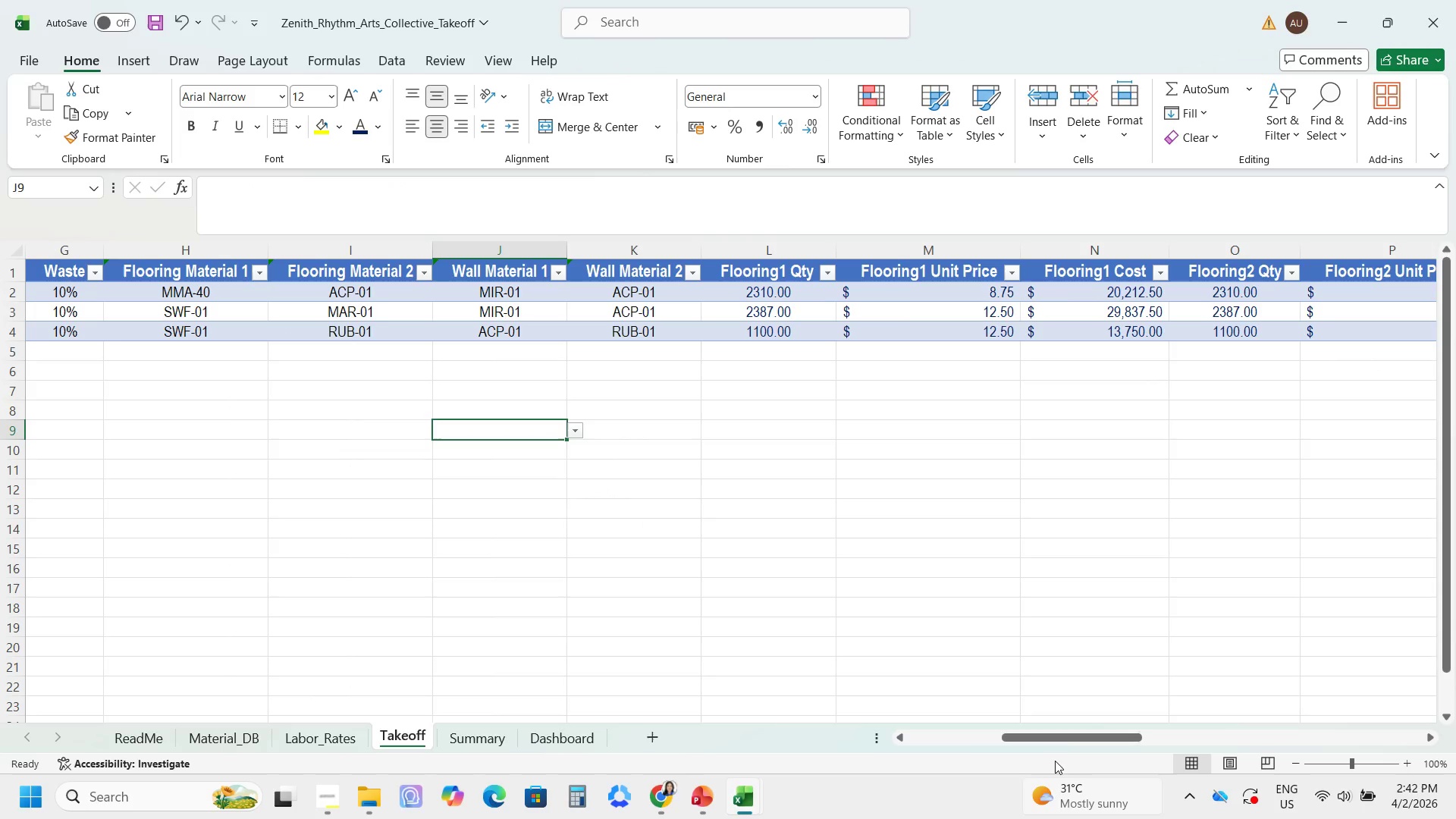 
left_click_drag(start_coordinate=[1063, 742], to_coordinate=[720, 681])
 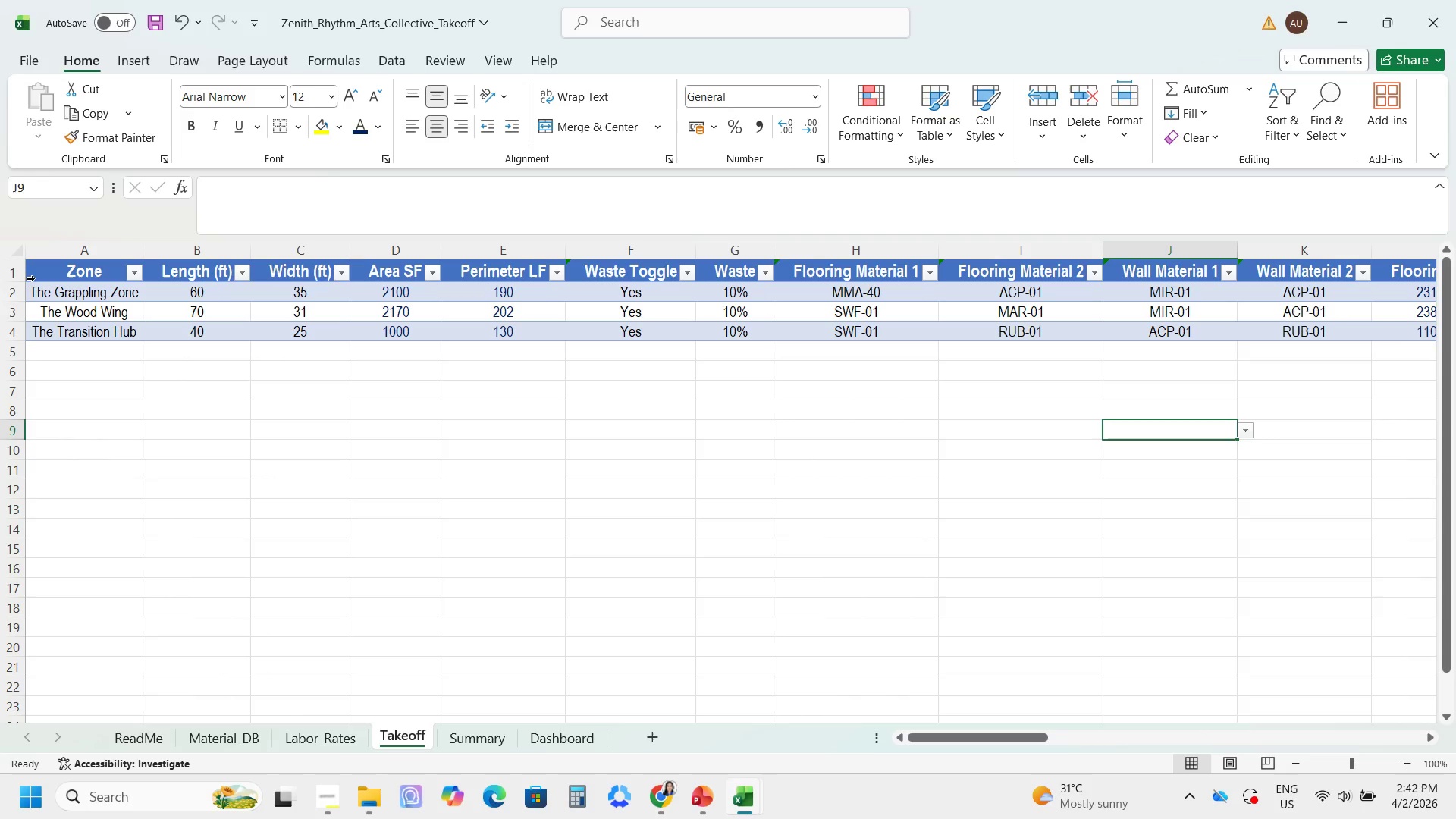 
left_click([32, 268])
 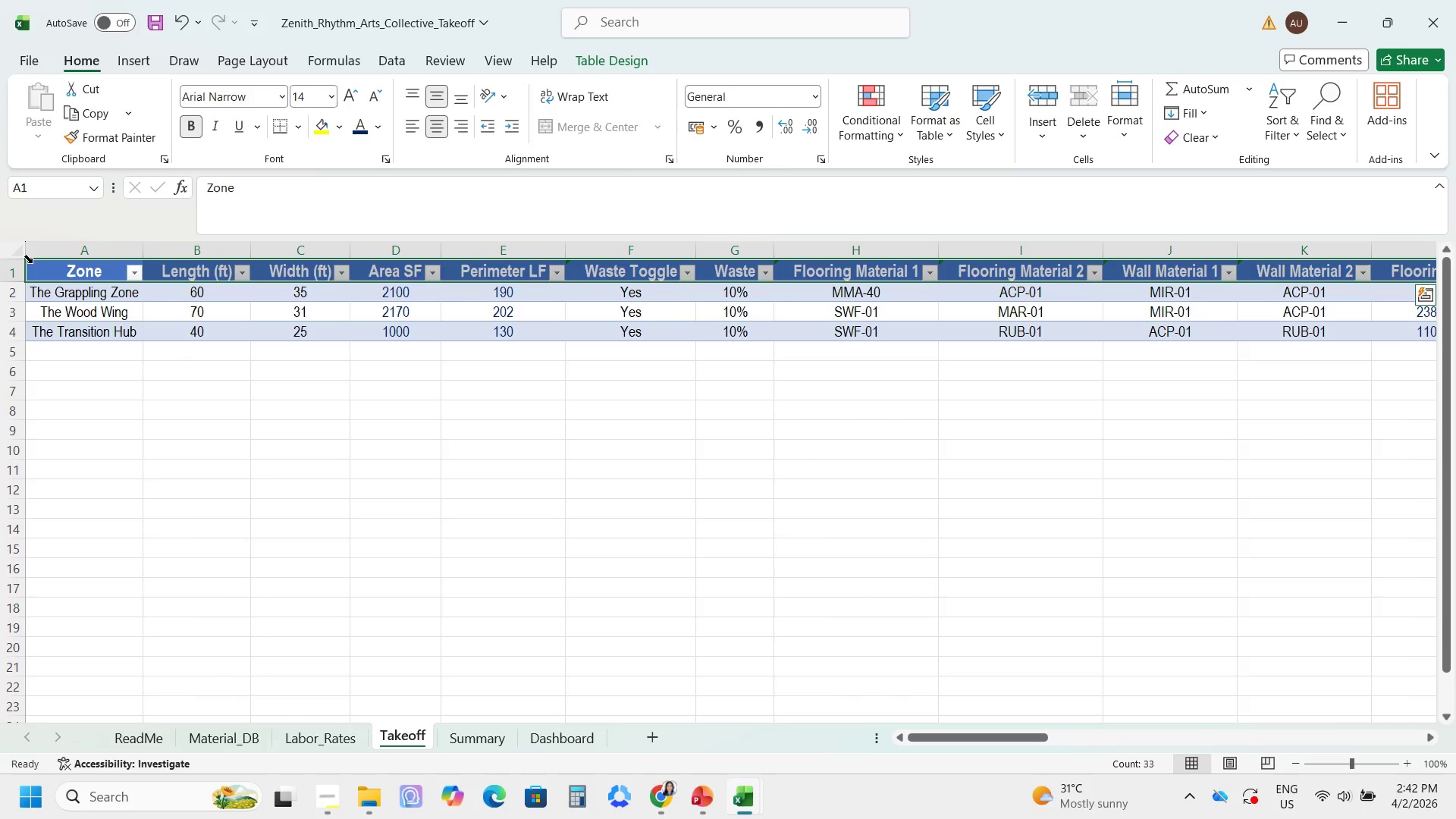 
left_click([16, 252])
 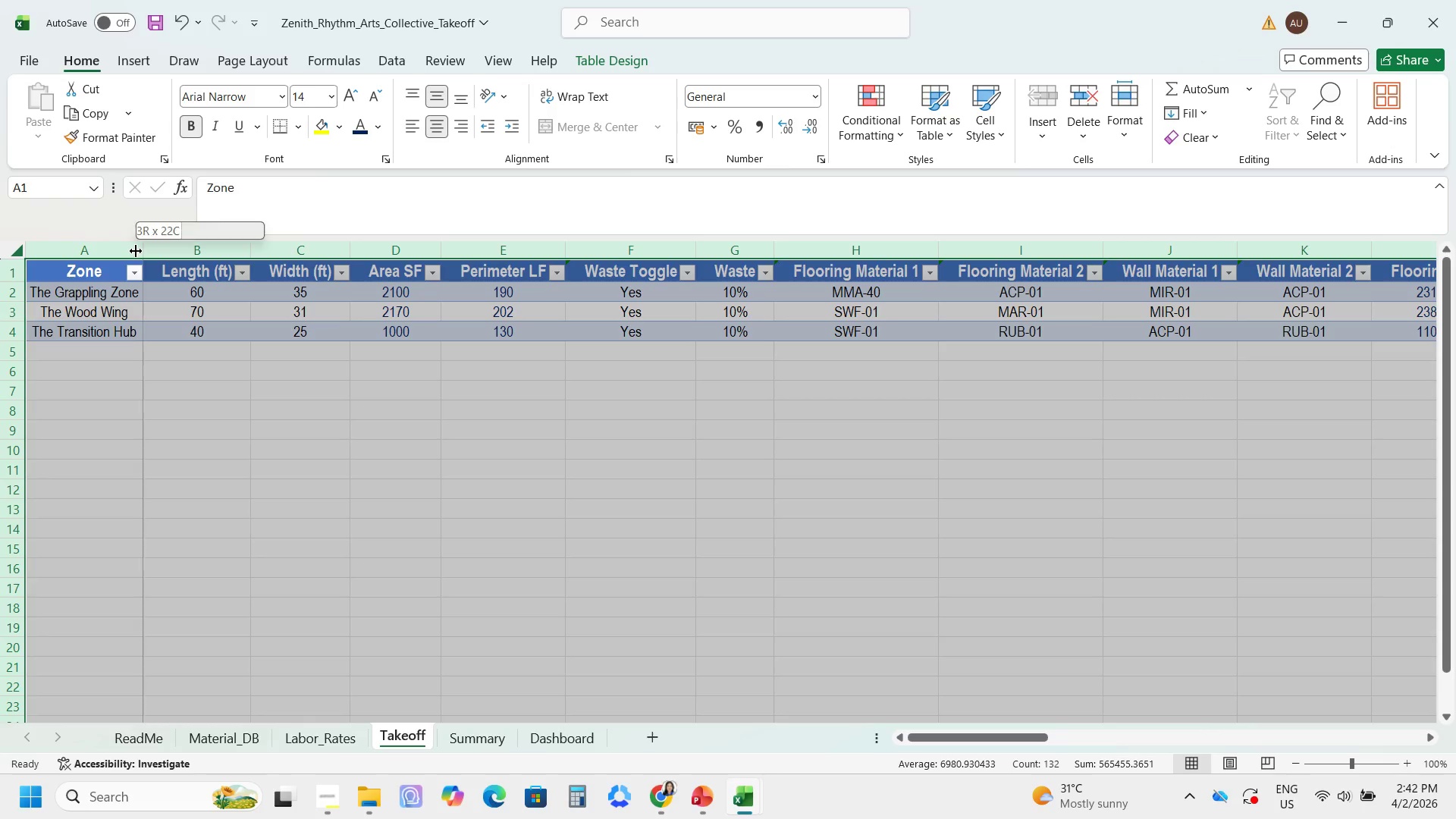 
double_click([136, 251])
 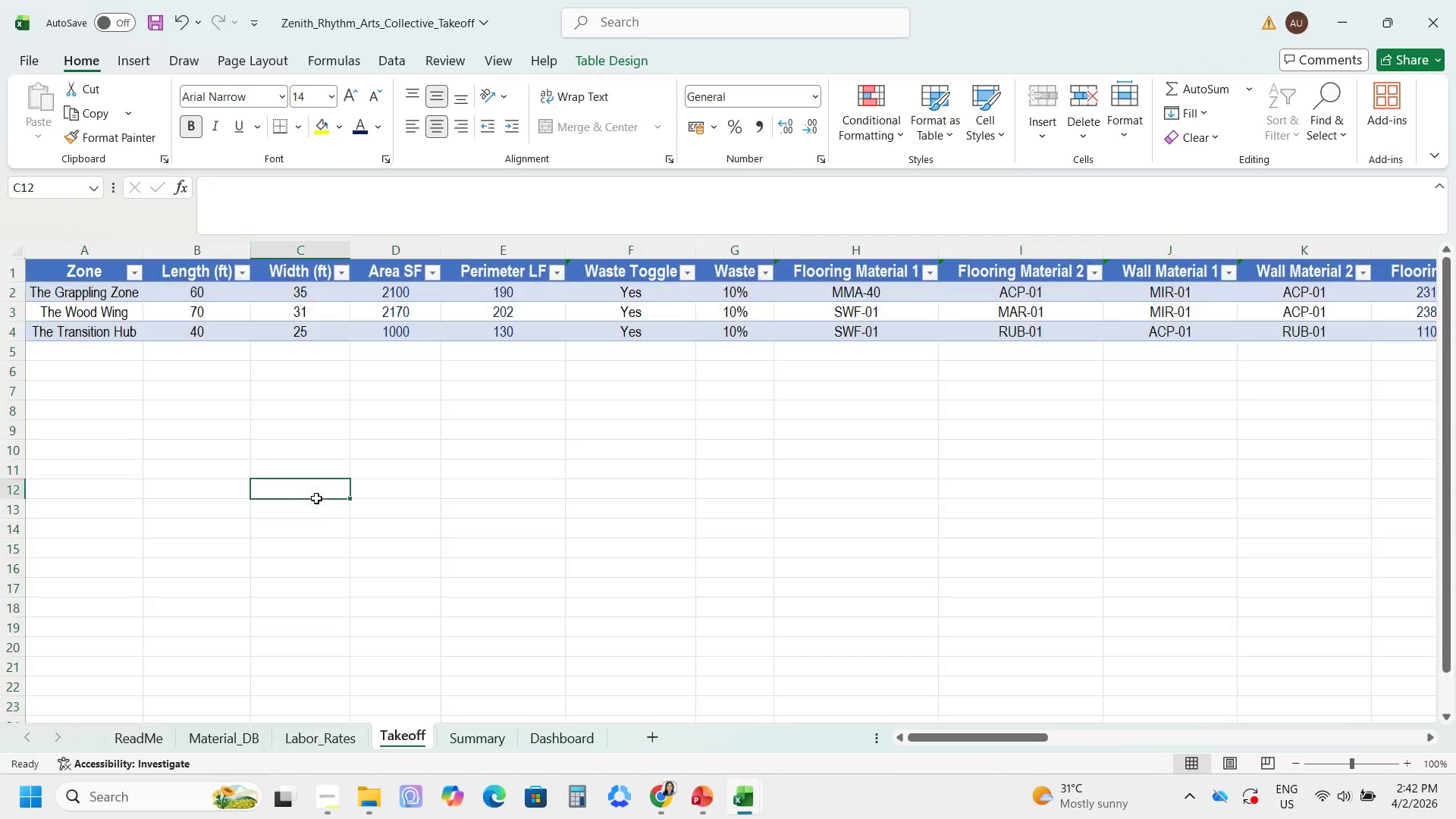 
left_click([316, 498])
 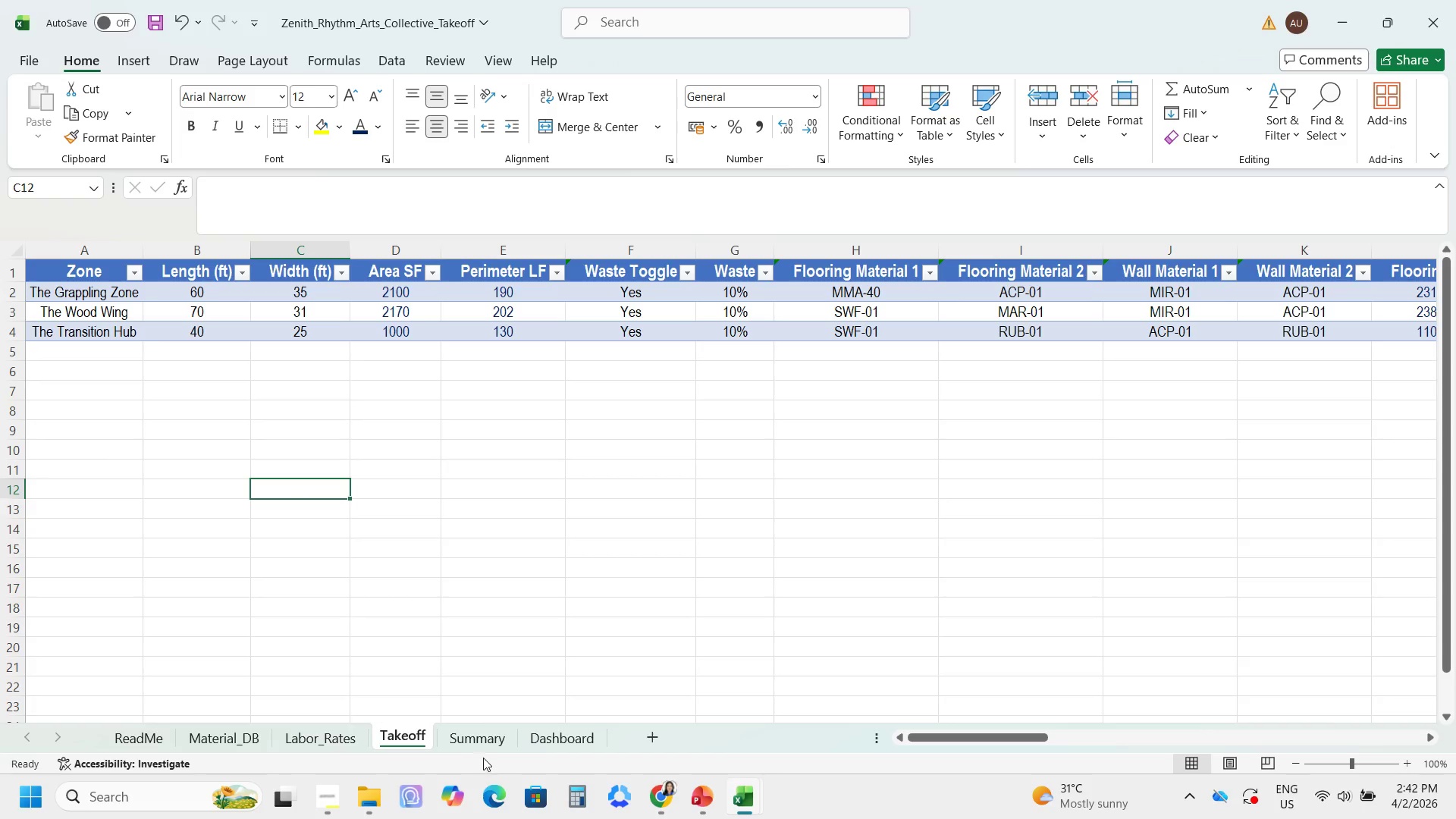 
left_click([485, 736])
 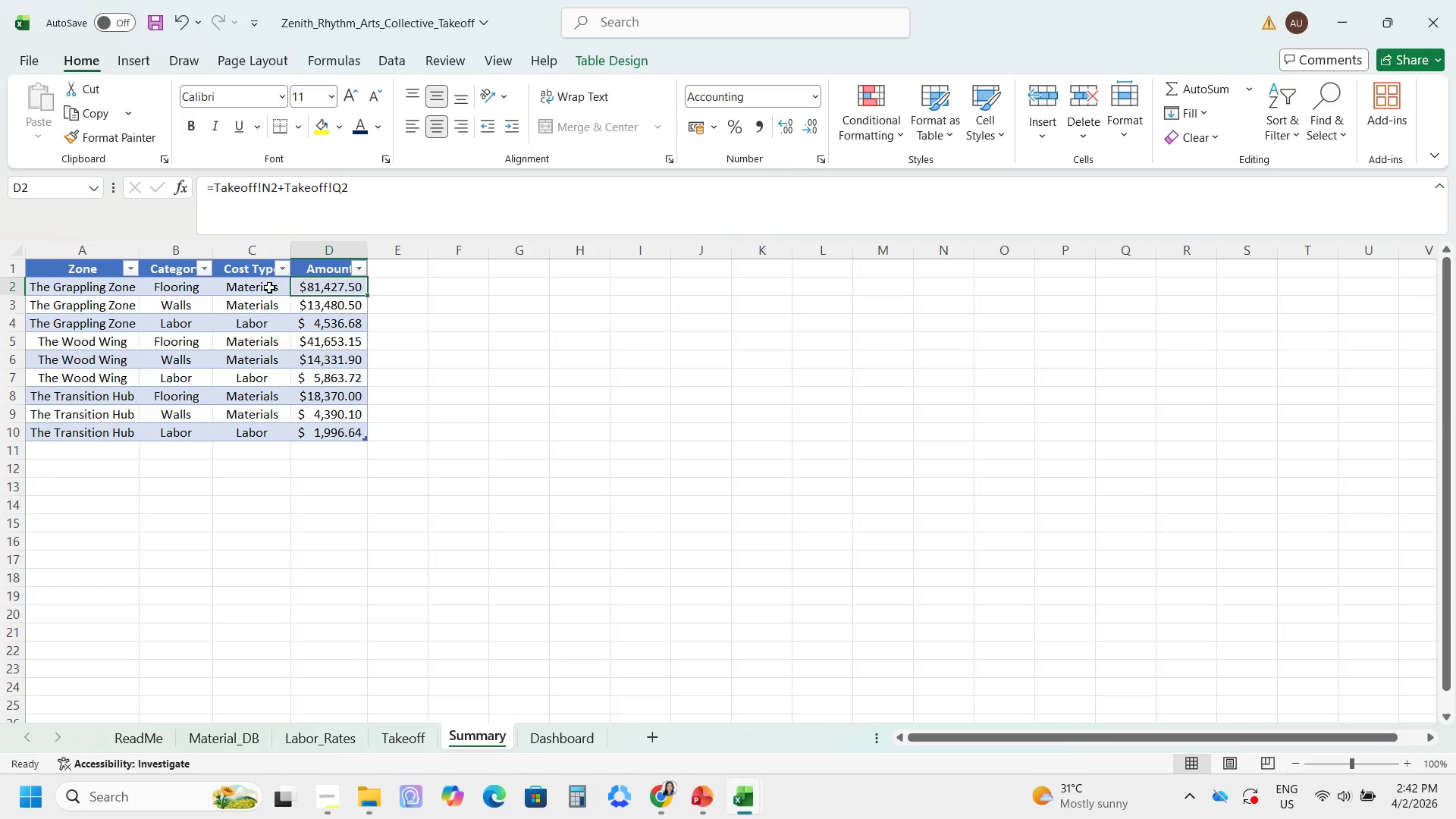 
wait(7.67)
 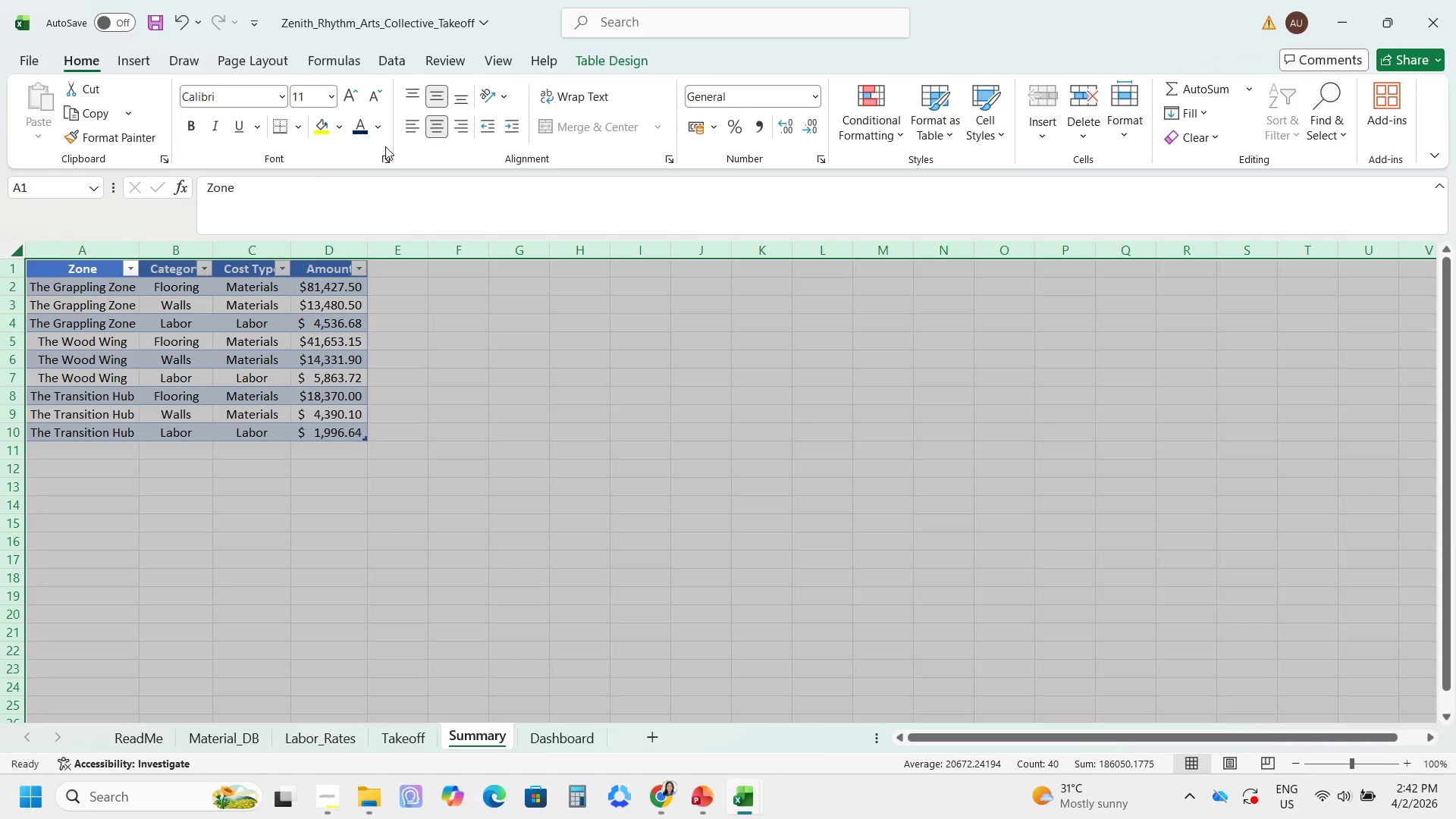 
left_click([10, 247])
 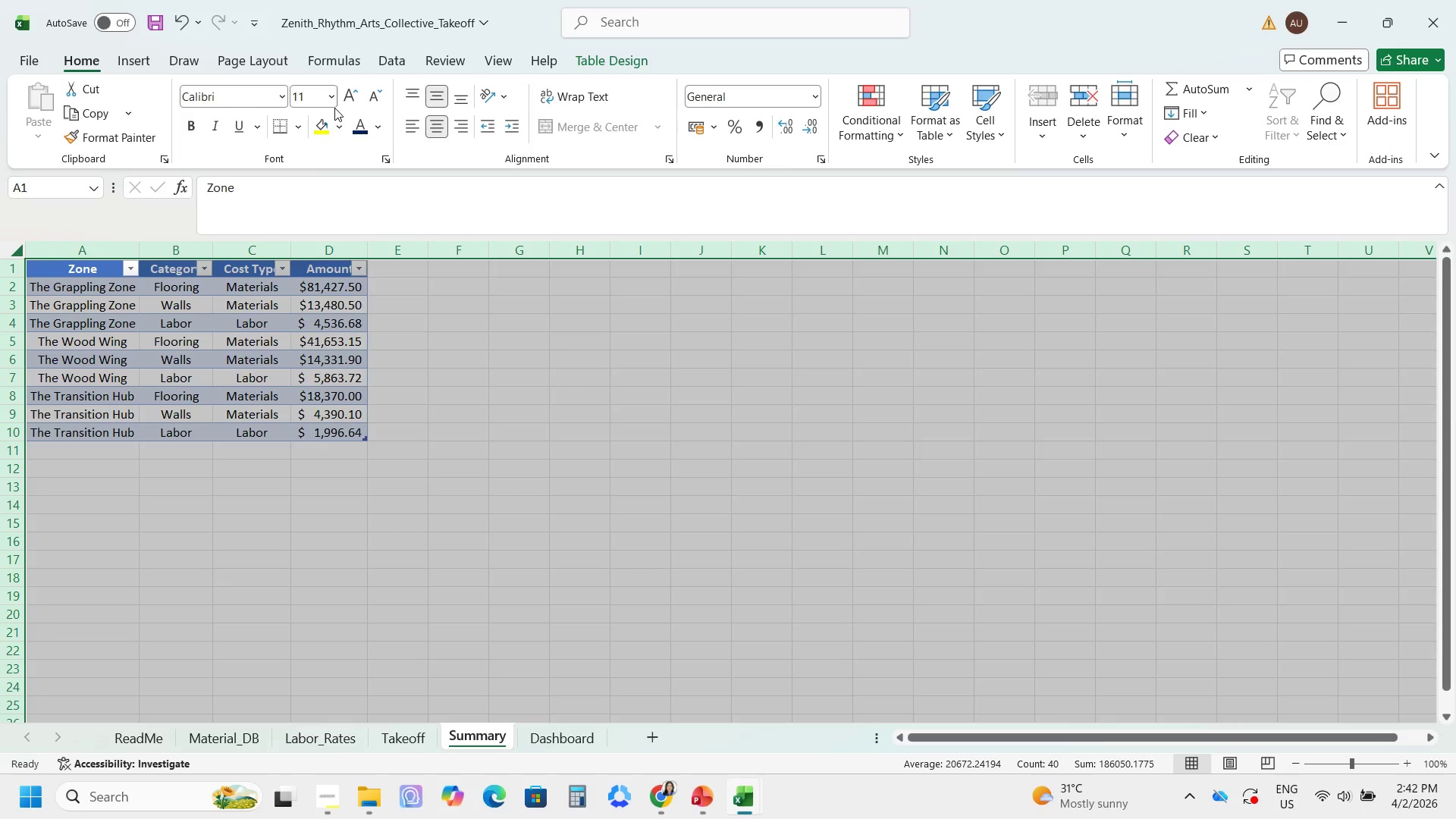 
left_click([347, 94])
 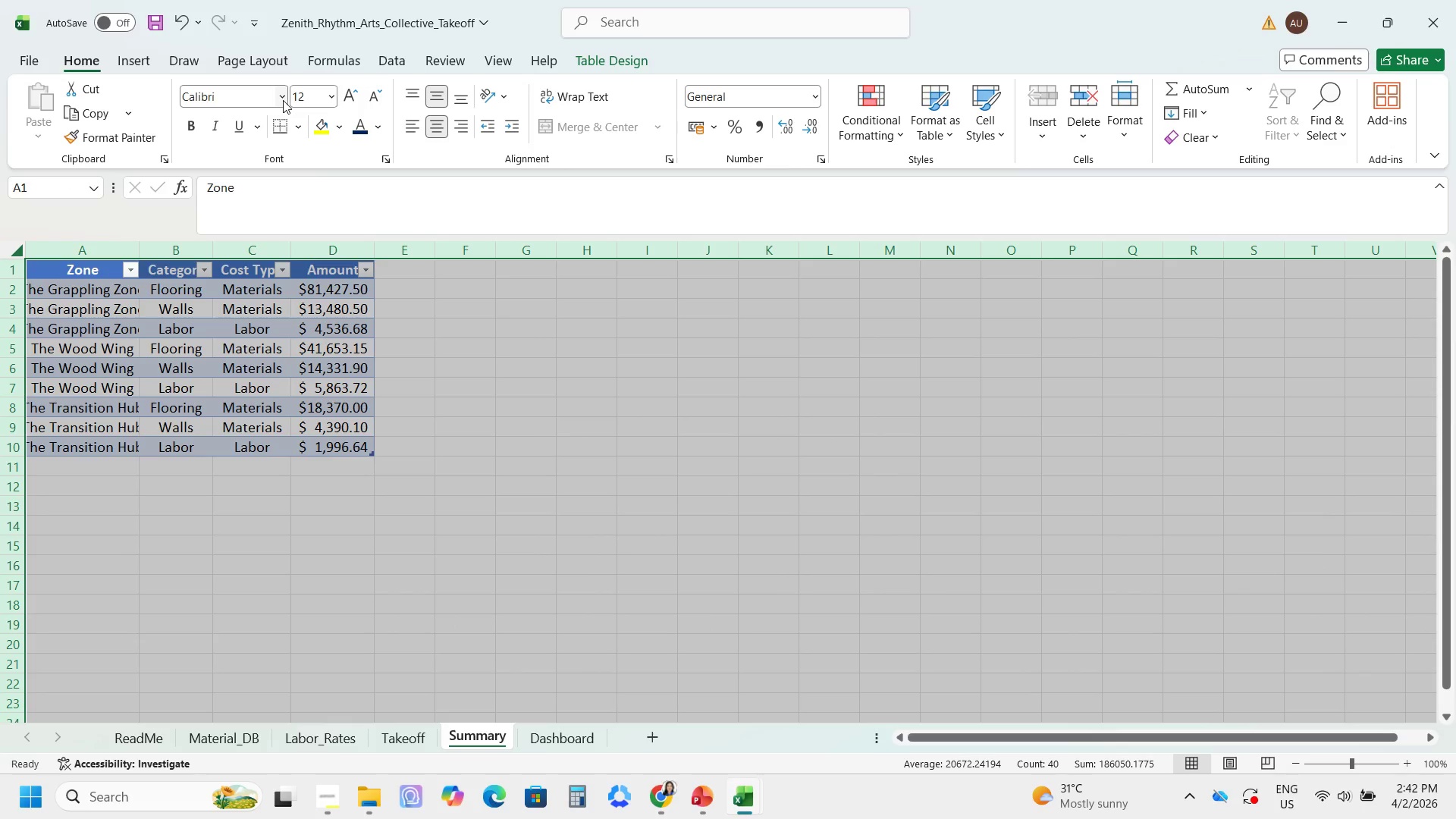 
left_click([283, 100])
 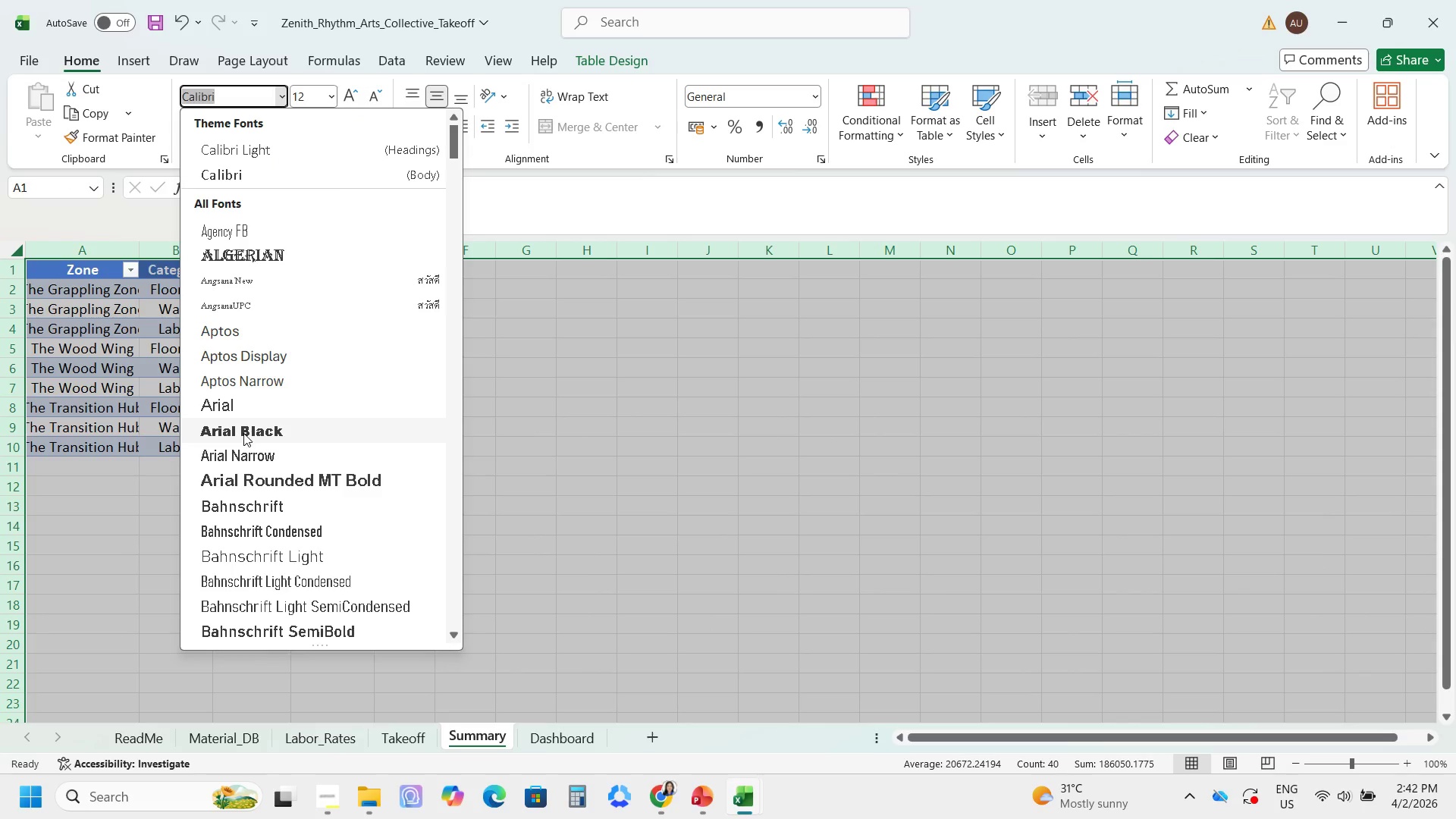 
left_click([240, 454])
 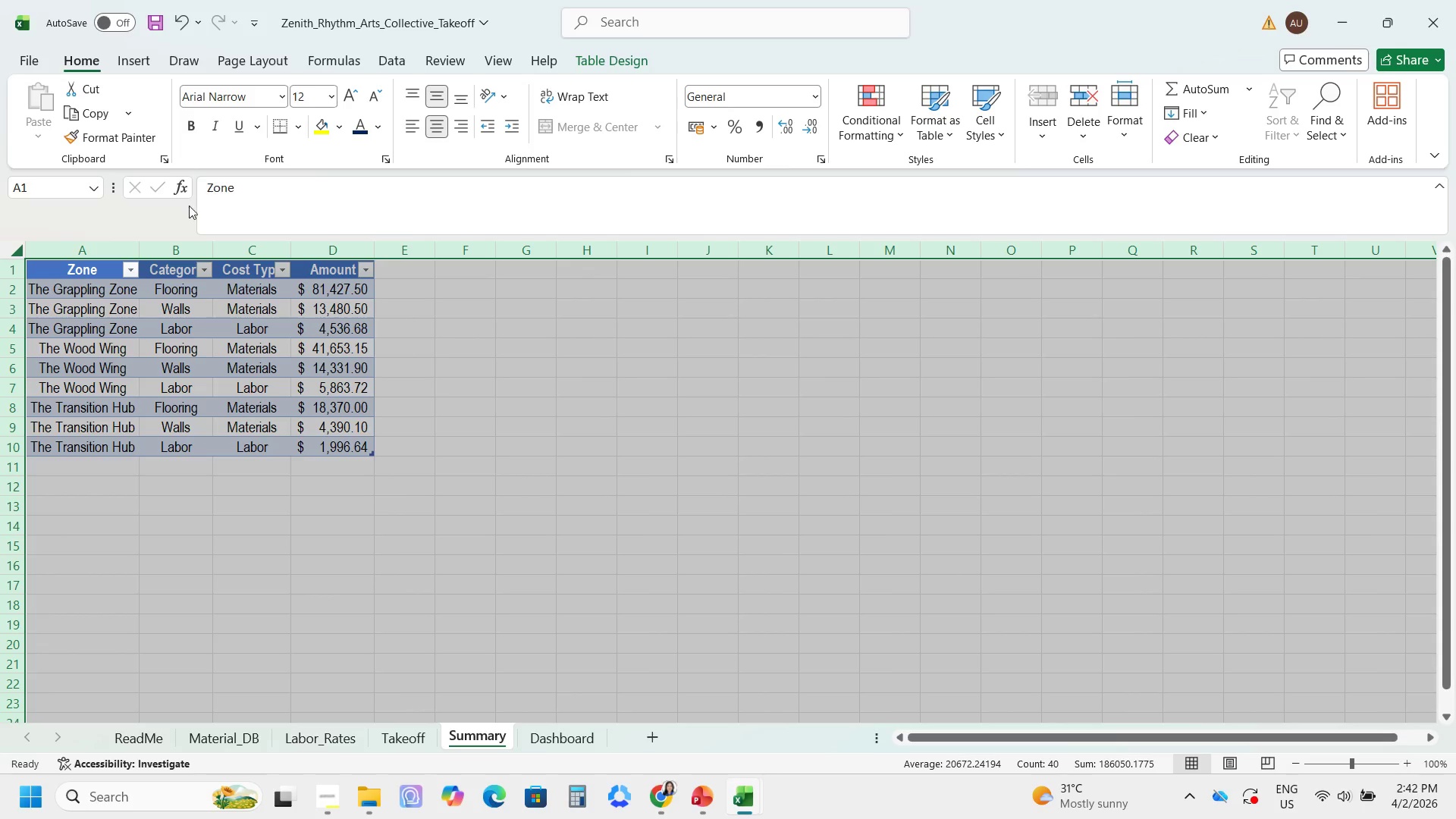 
left_click([3, 267])
 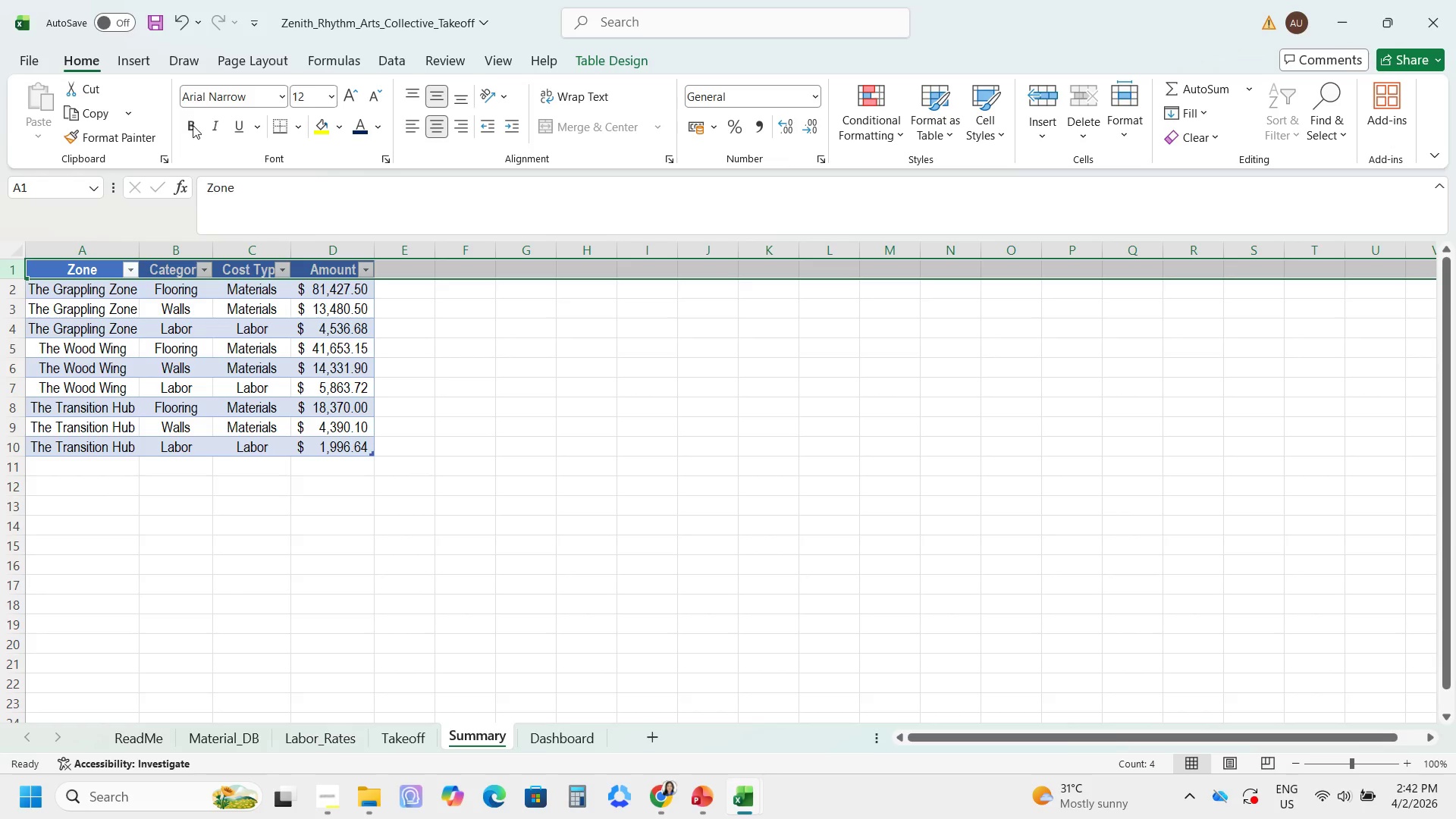 
left_click([189, 126])
 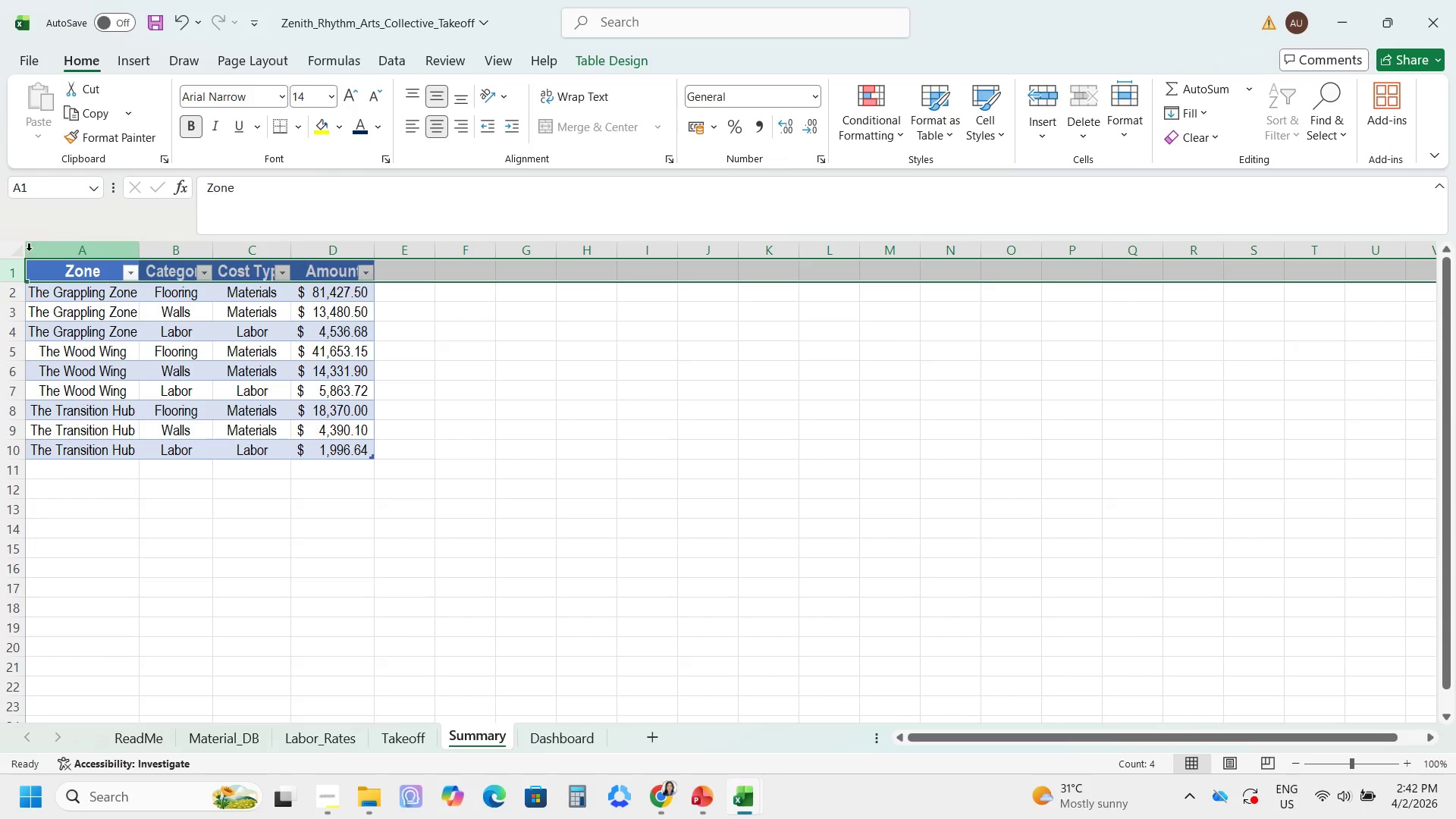 
left_click([22, 252])
 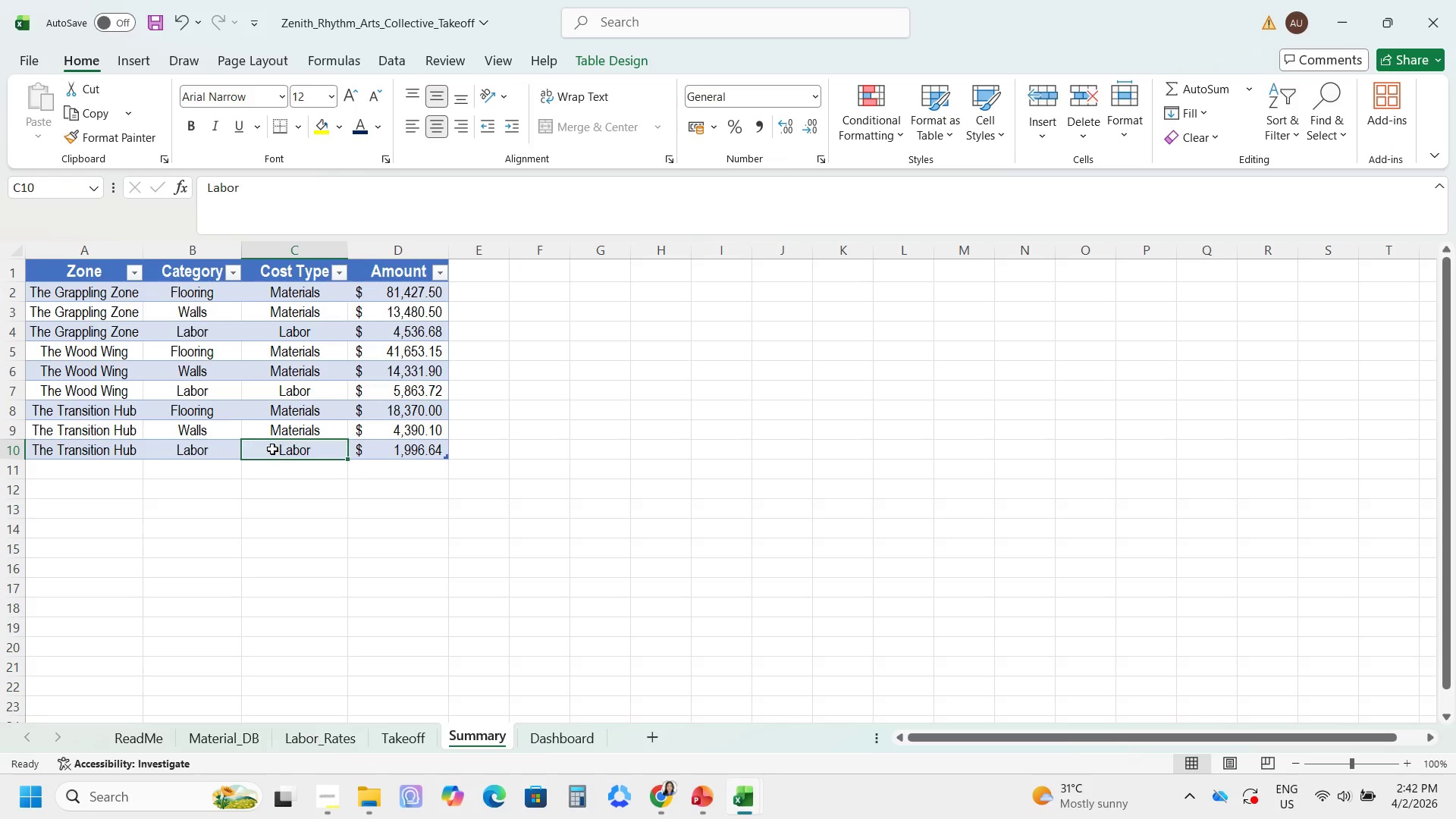 
left_click_drag(start_coordinate=[410, 287], to_coordinate=[424, 447])
 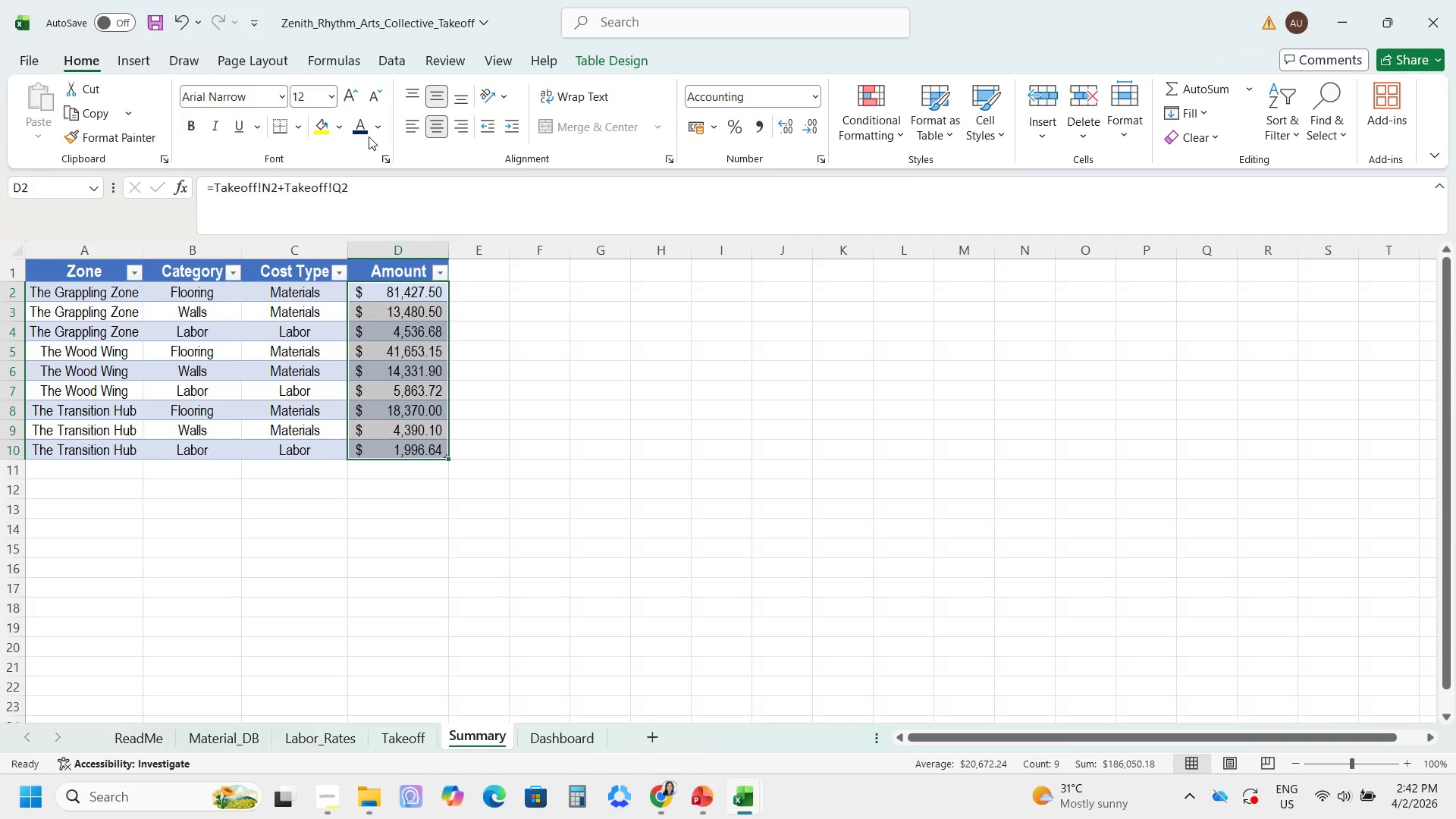 
left_click([367, 128])
 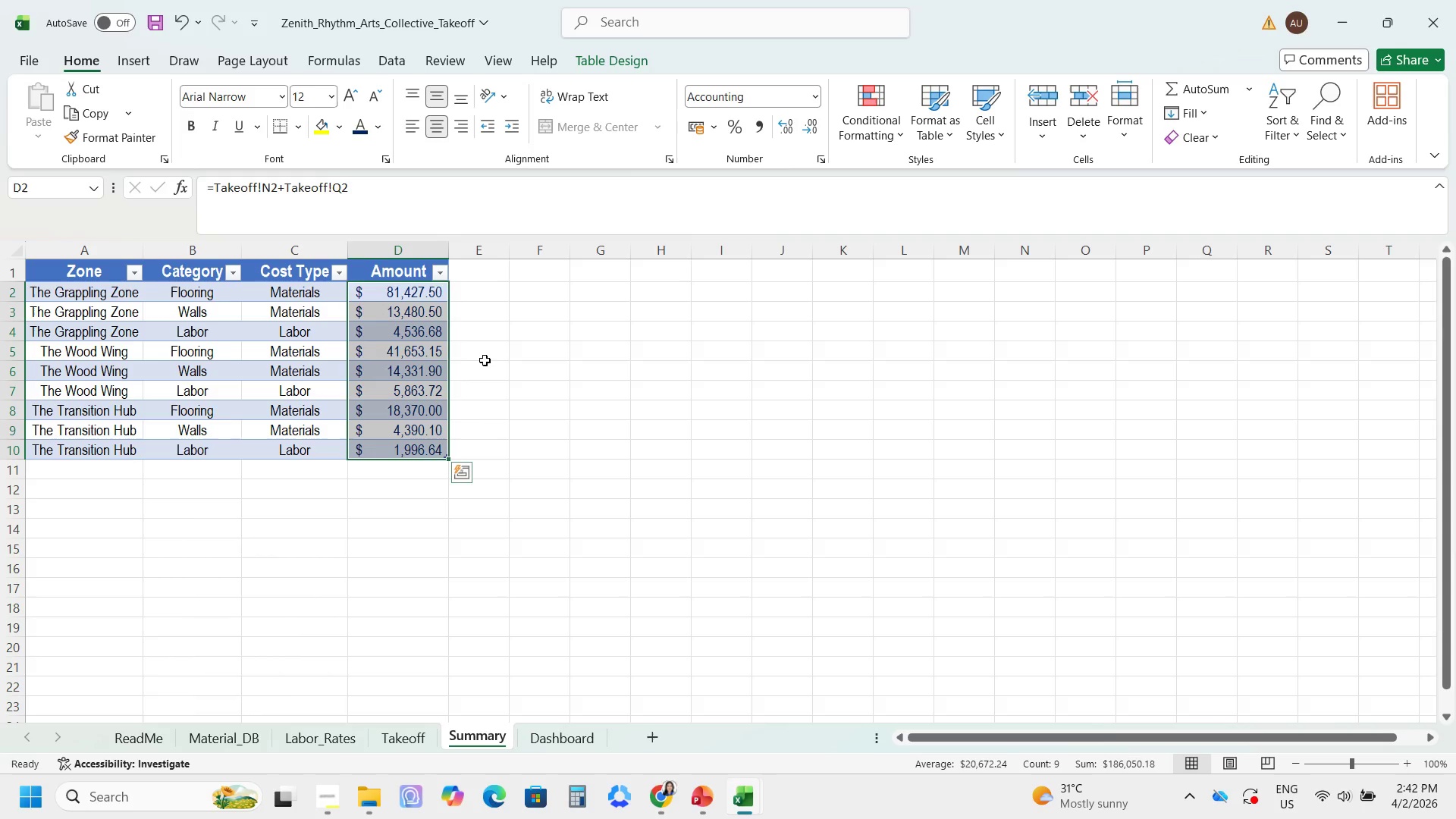 
left_click([490, 366])
 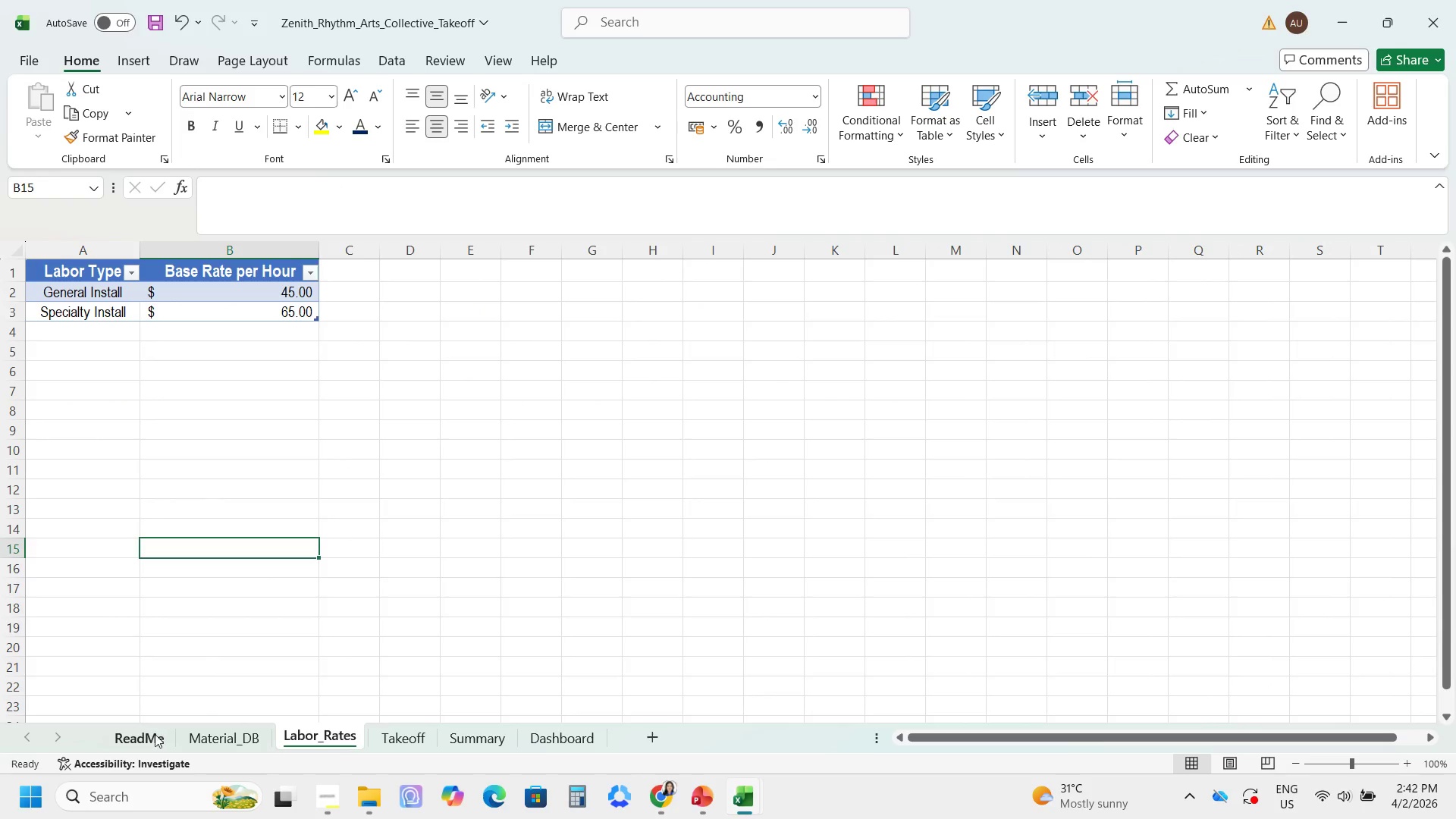 
left_click([216, 748])
 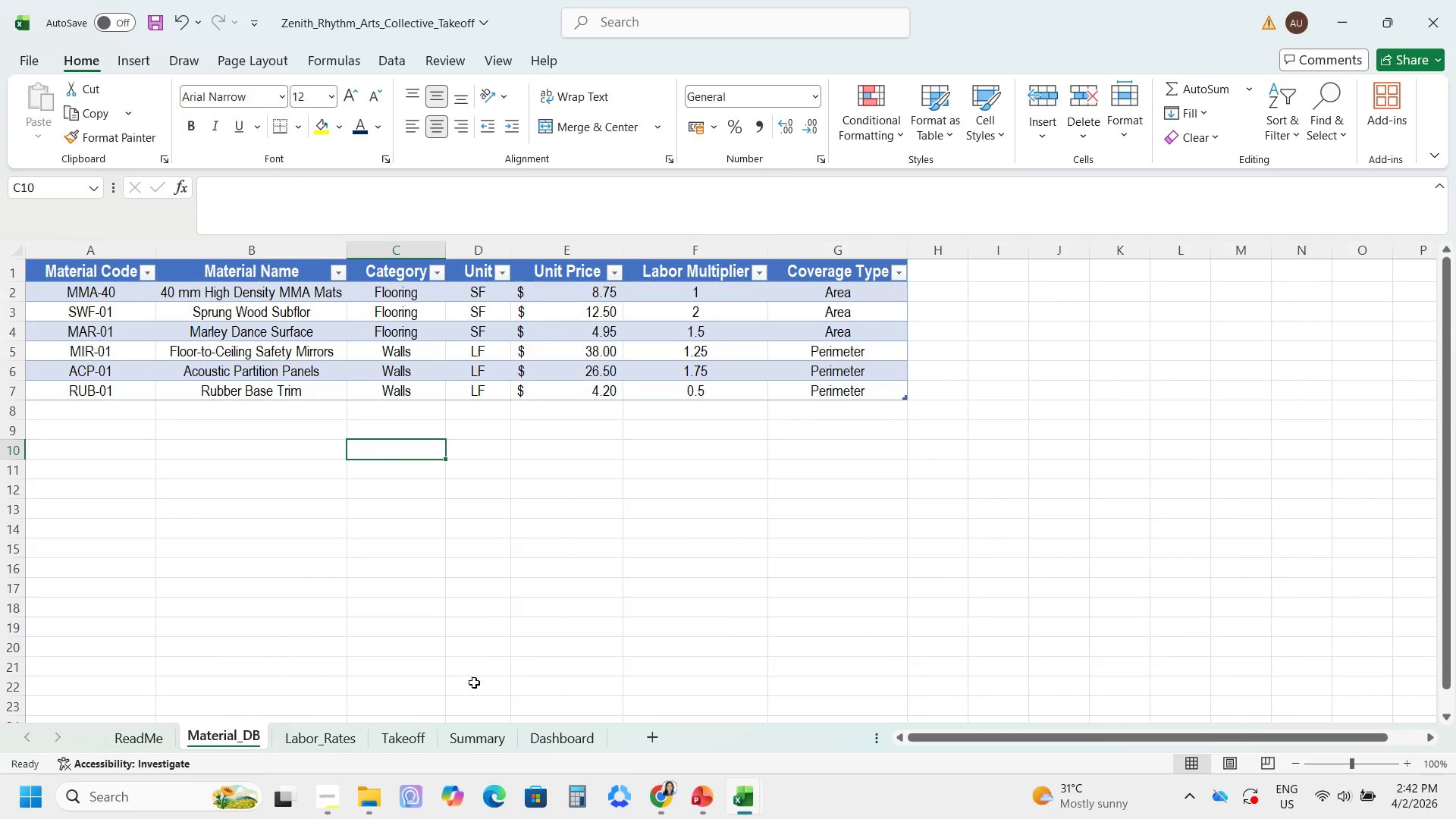 
left_click([332, 734])
 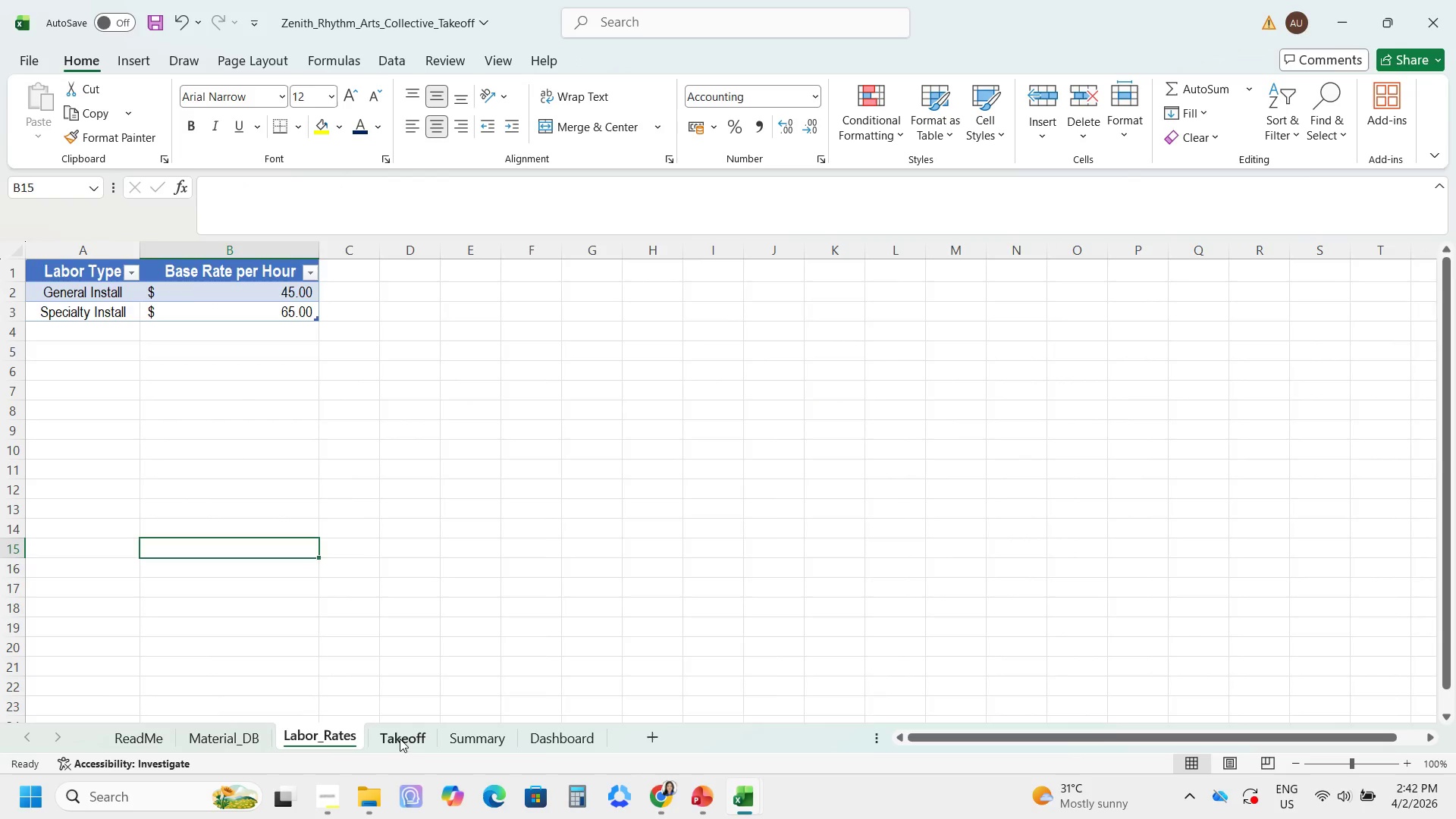 
left_click([405, 737])
 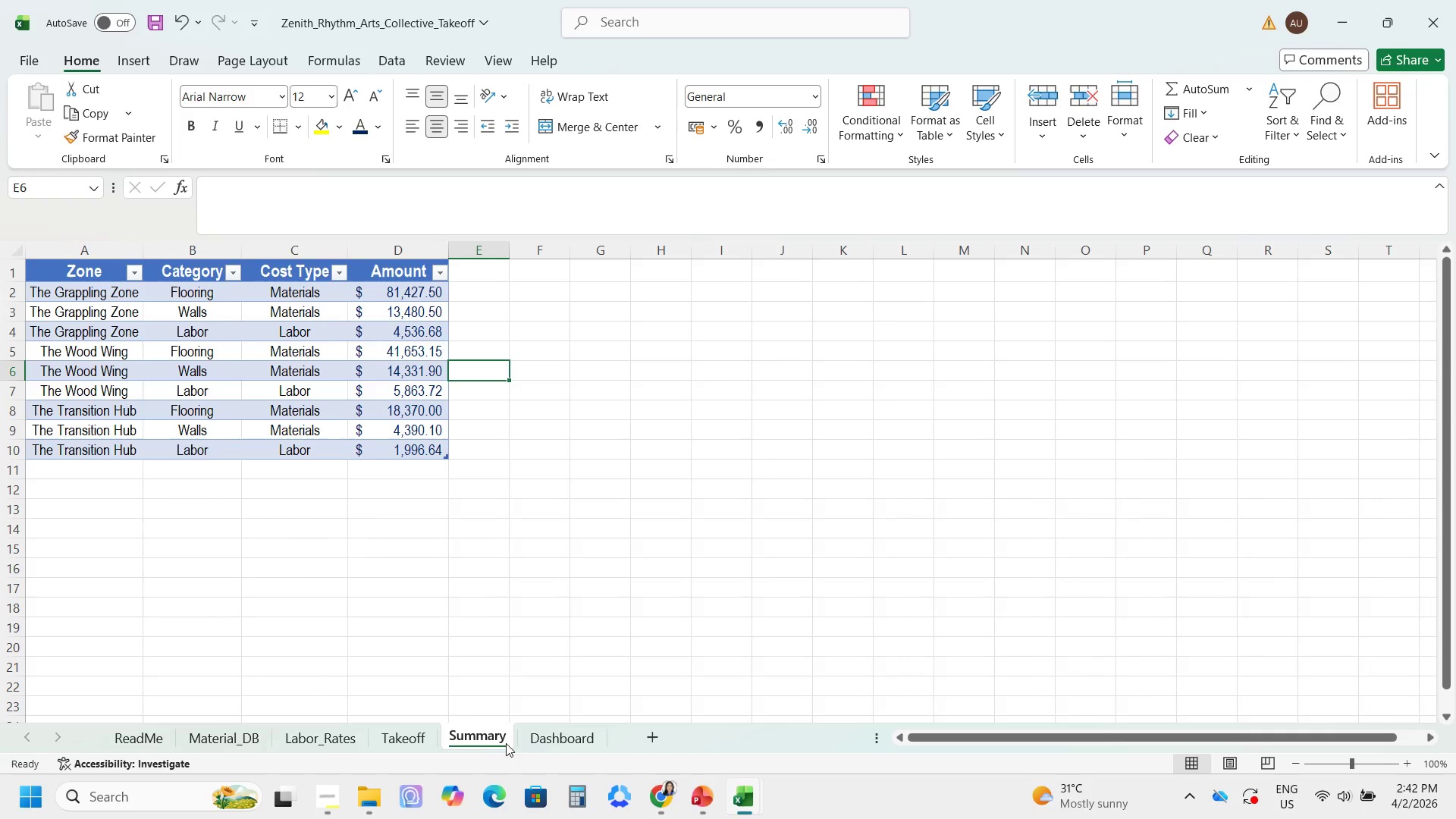 
left_click([574, 733])
 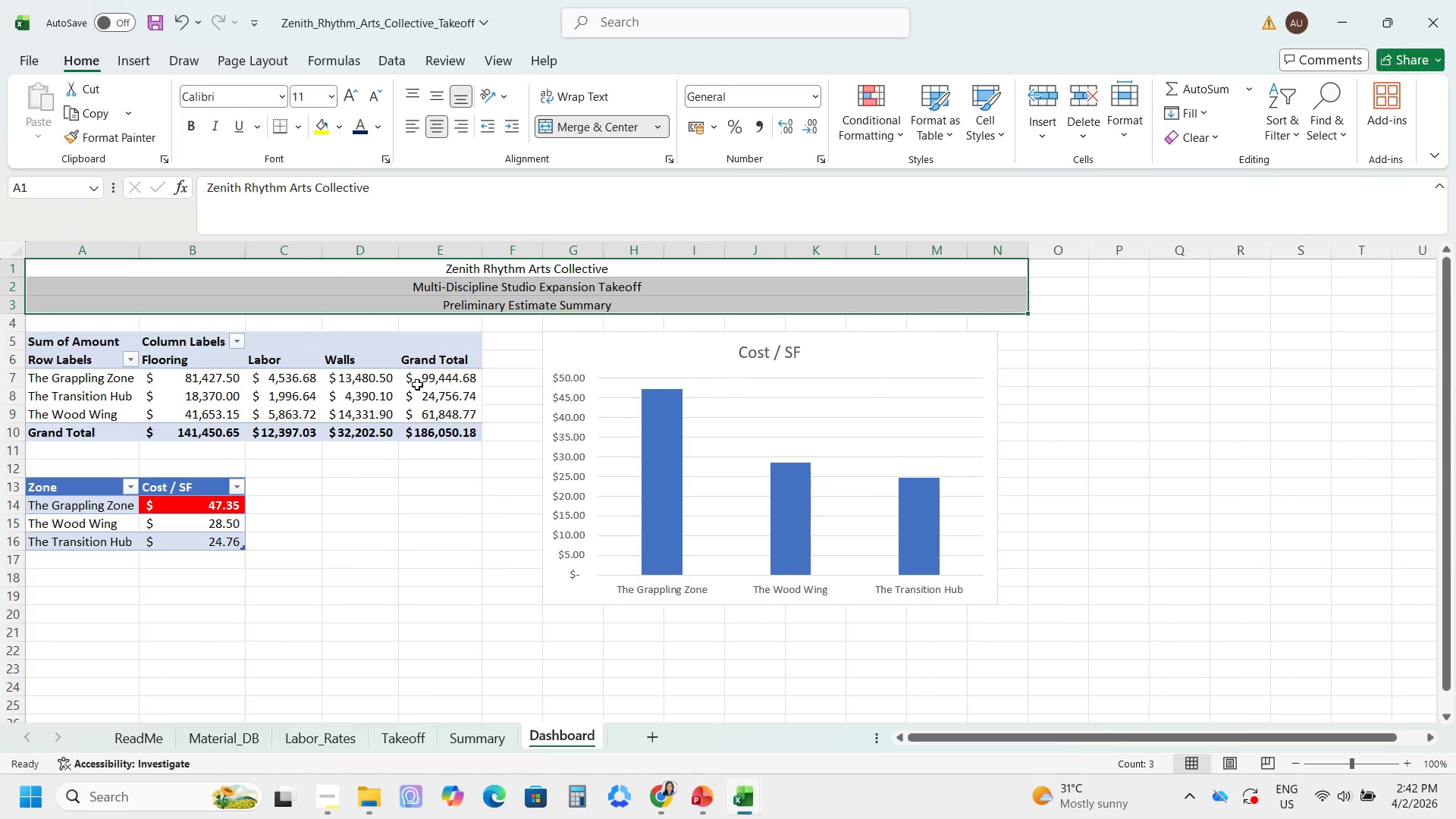 
left_click([413, 381])
 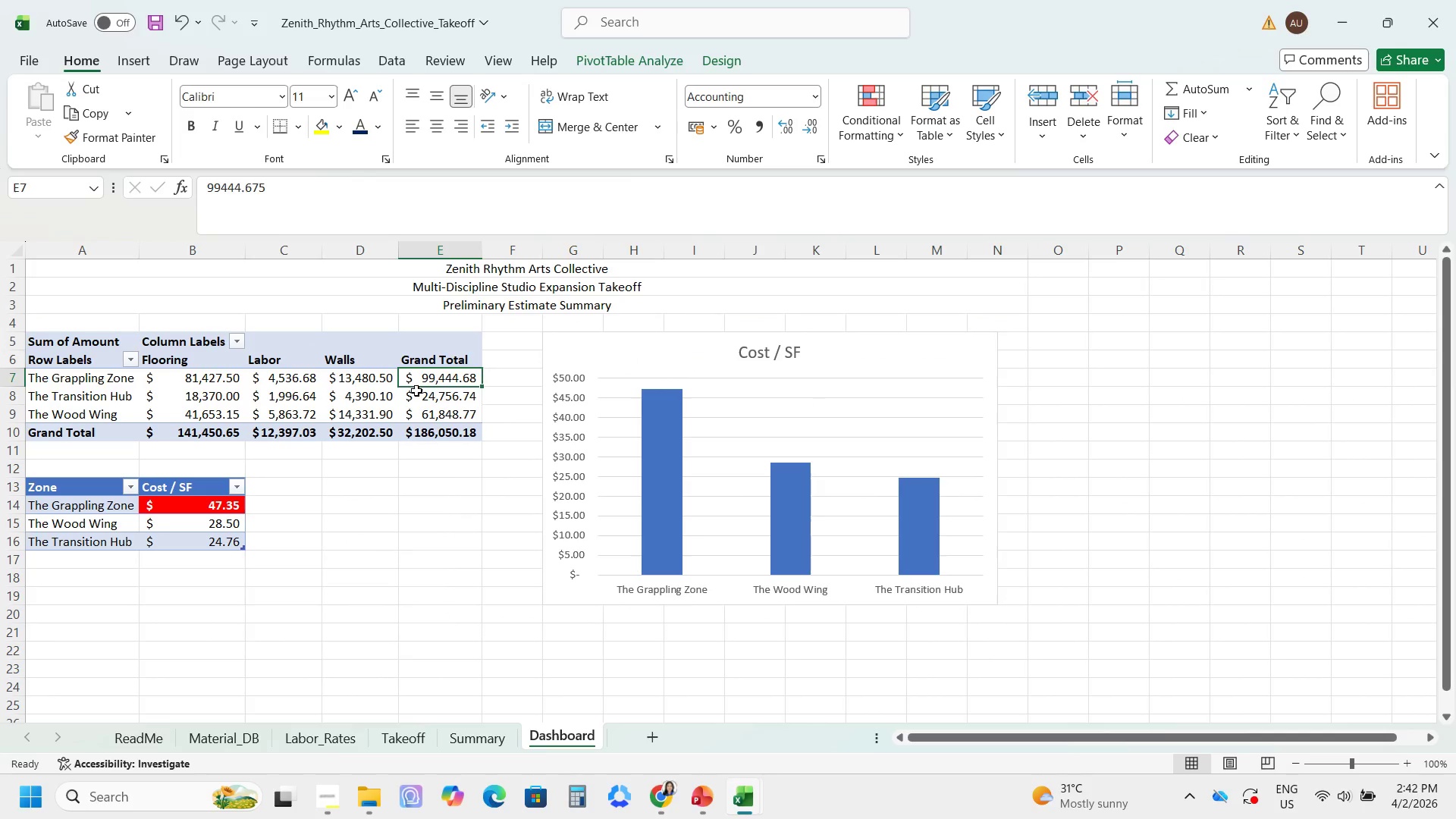 
left_click([417, 391])
 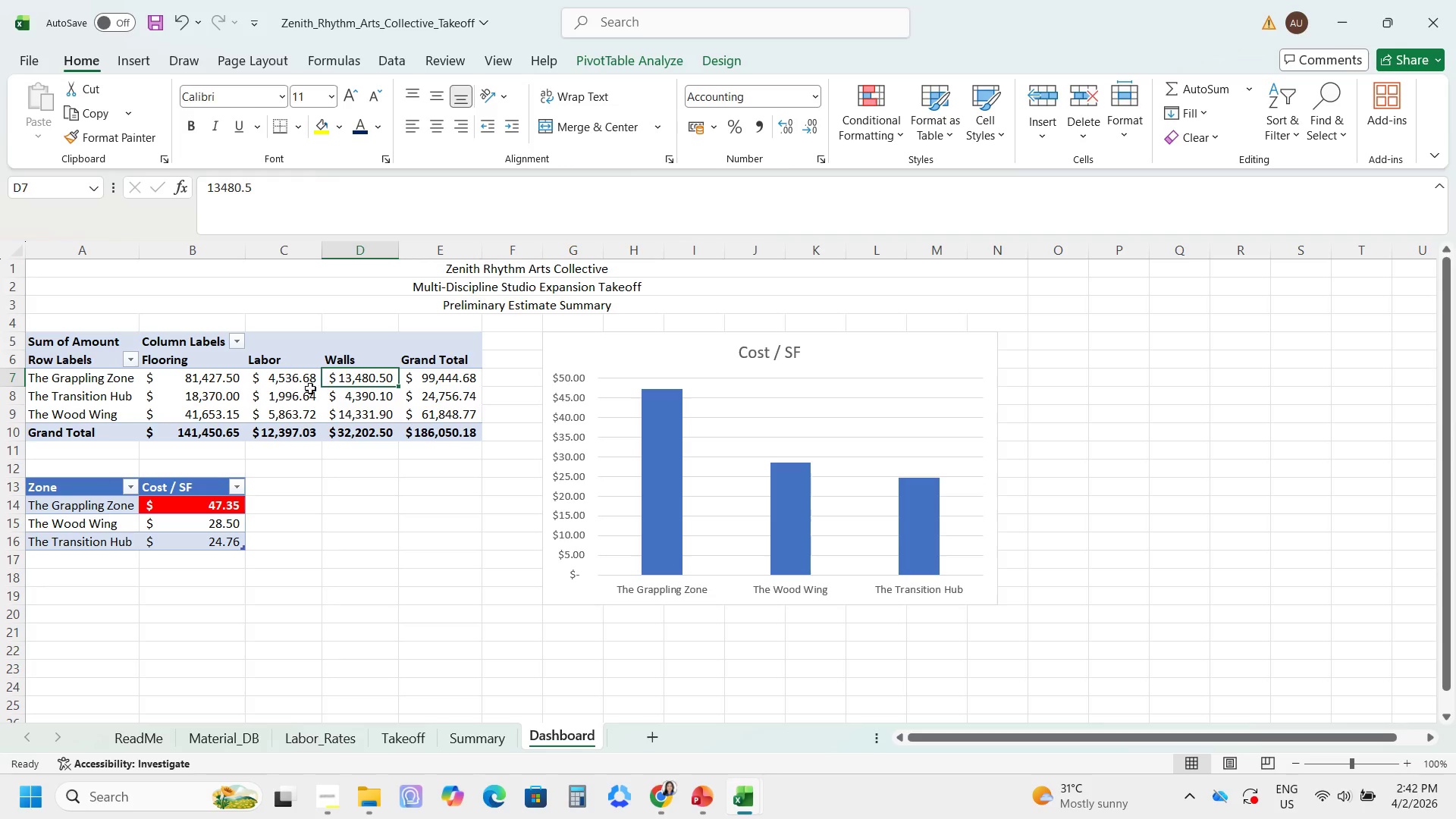 
triple_click([306, 389])
 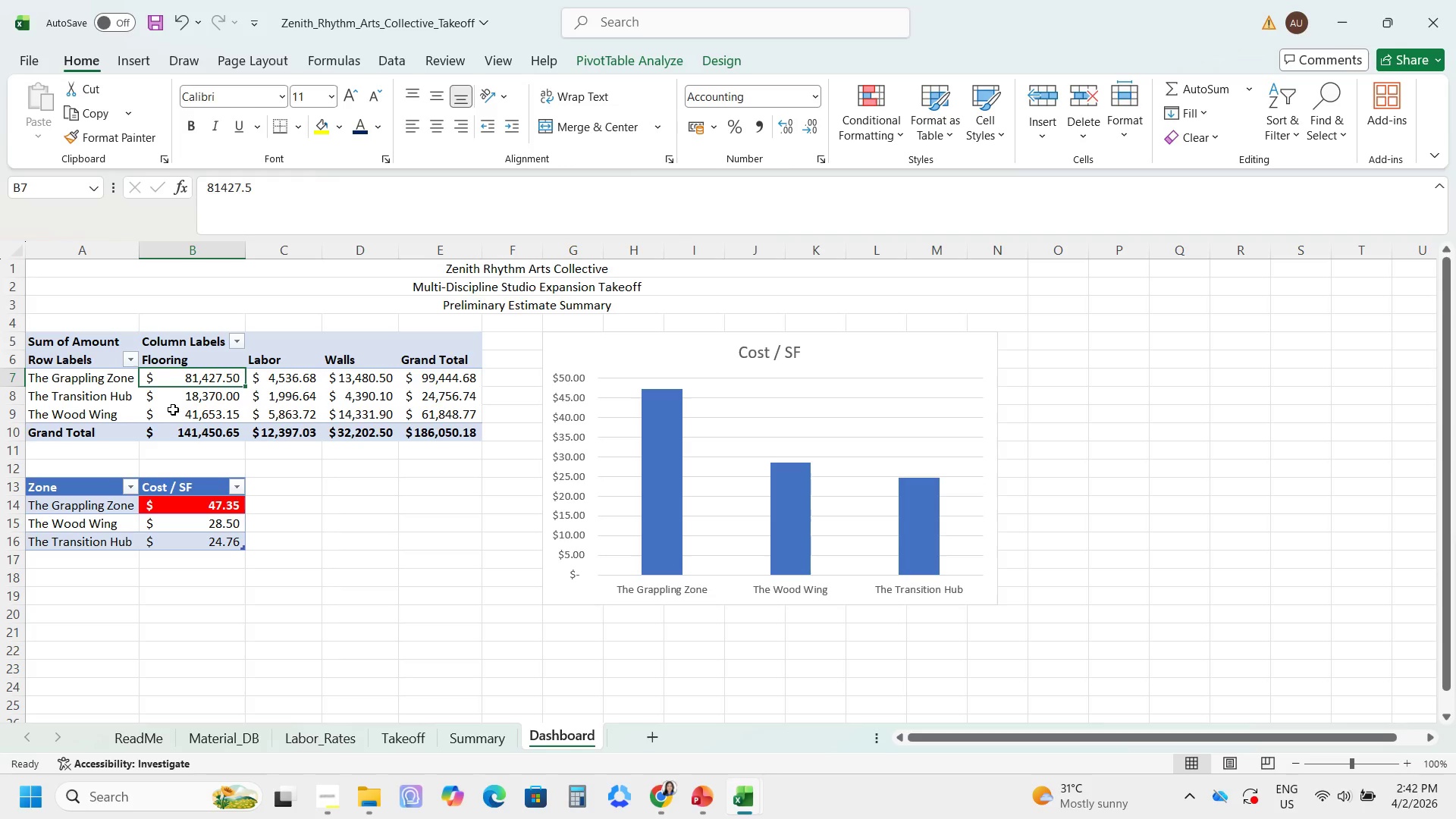 
triple_click([173, 410])
 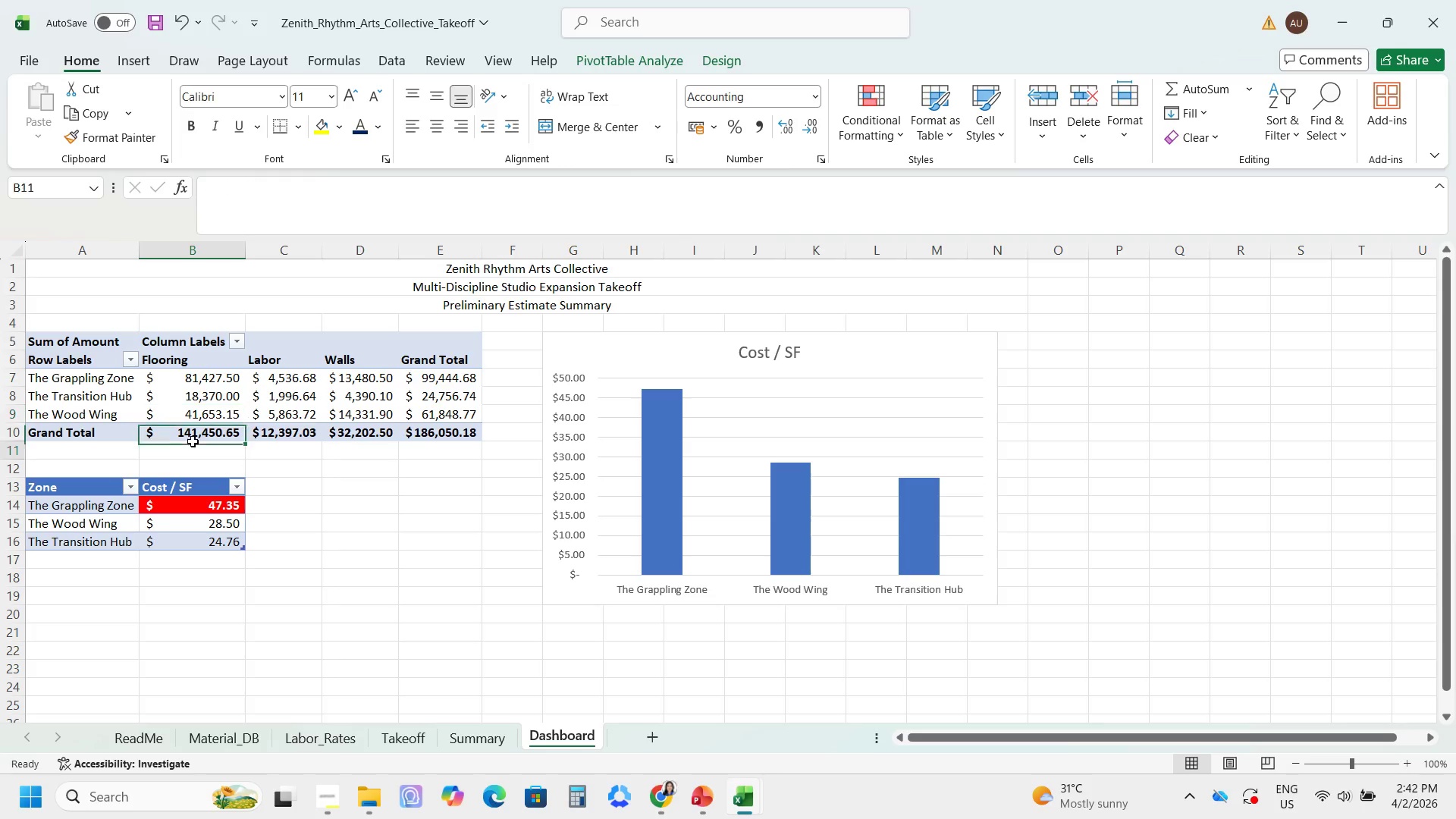 
triple_click([193, 441])
 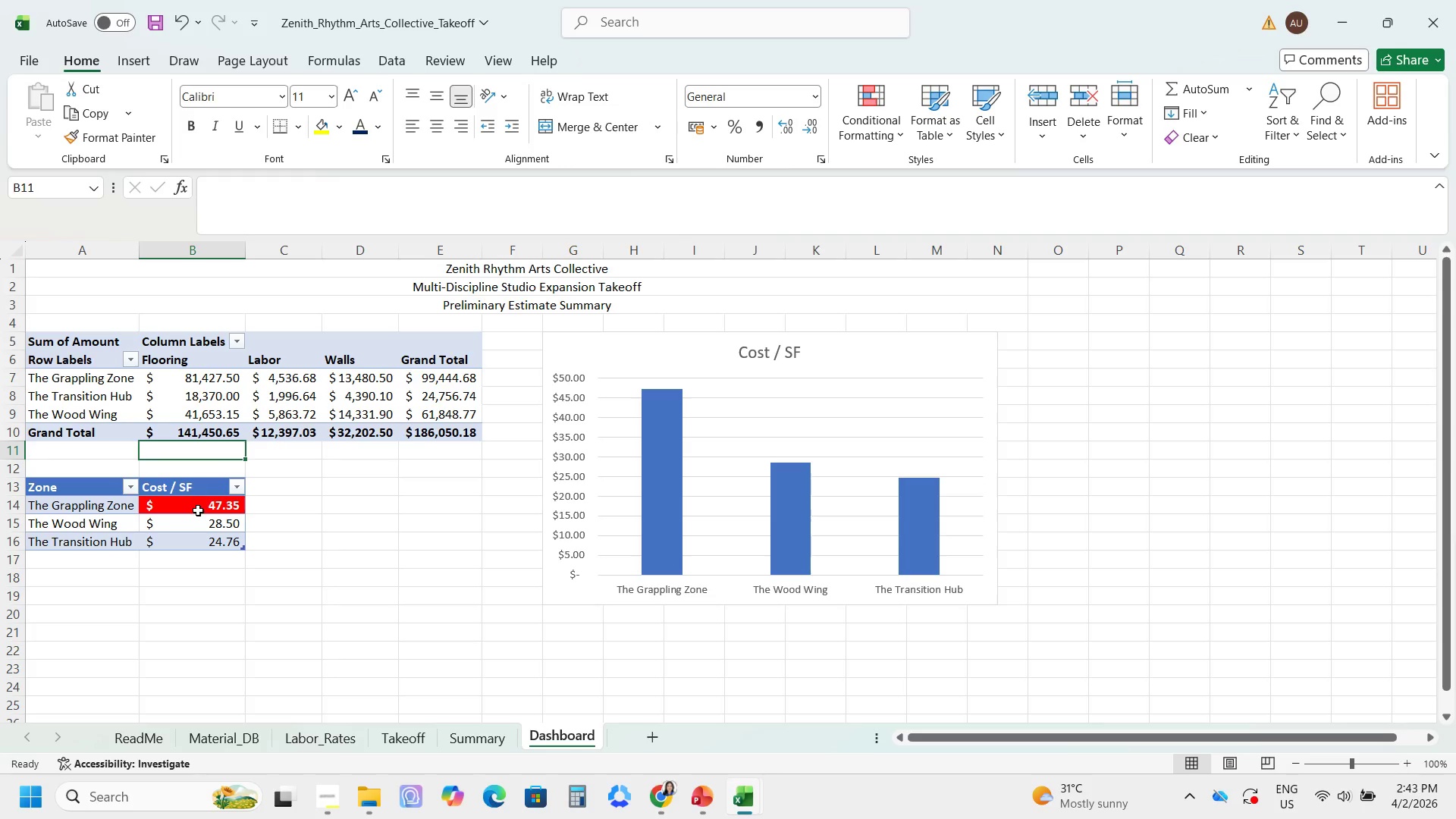 
left_click([198, 510])
 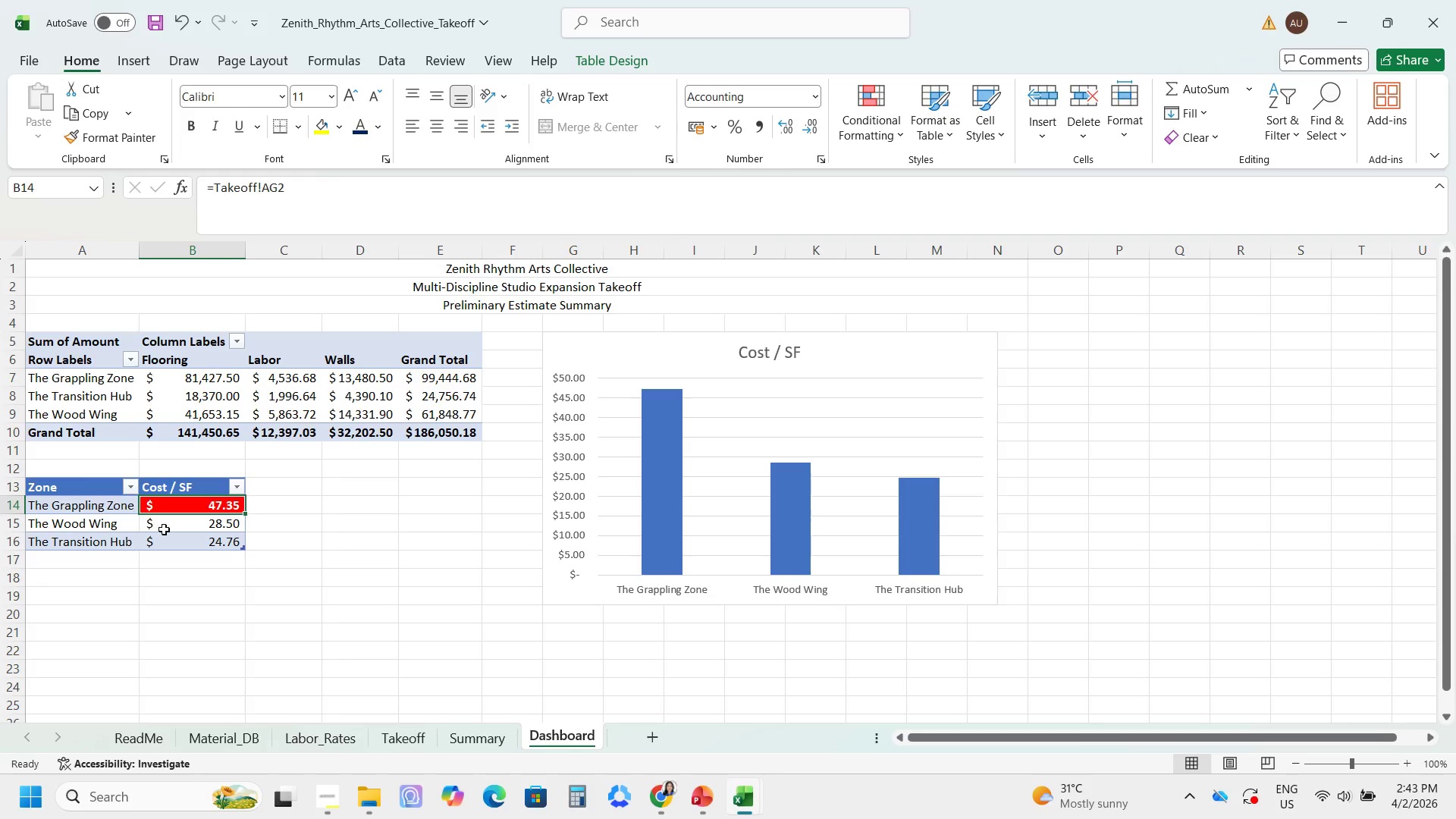 
left_click([164, 530])
 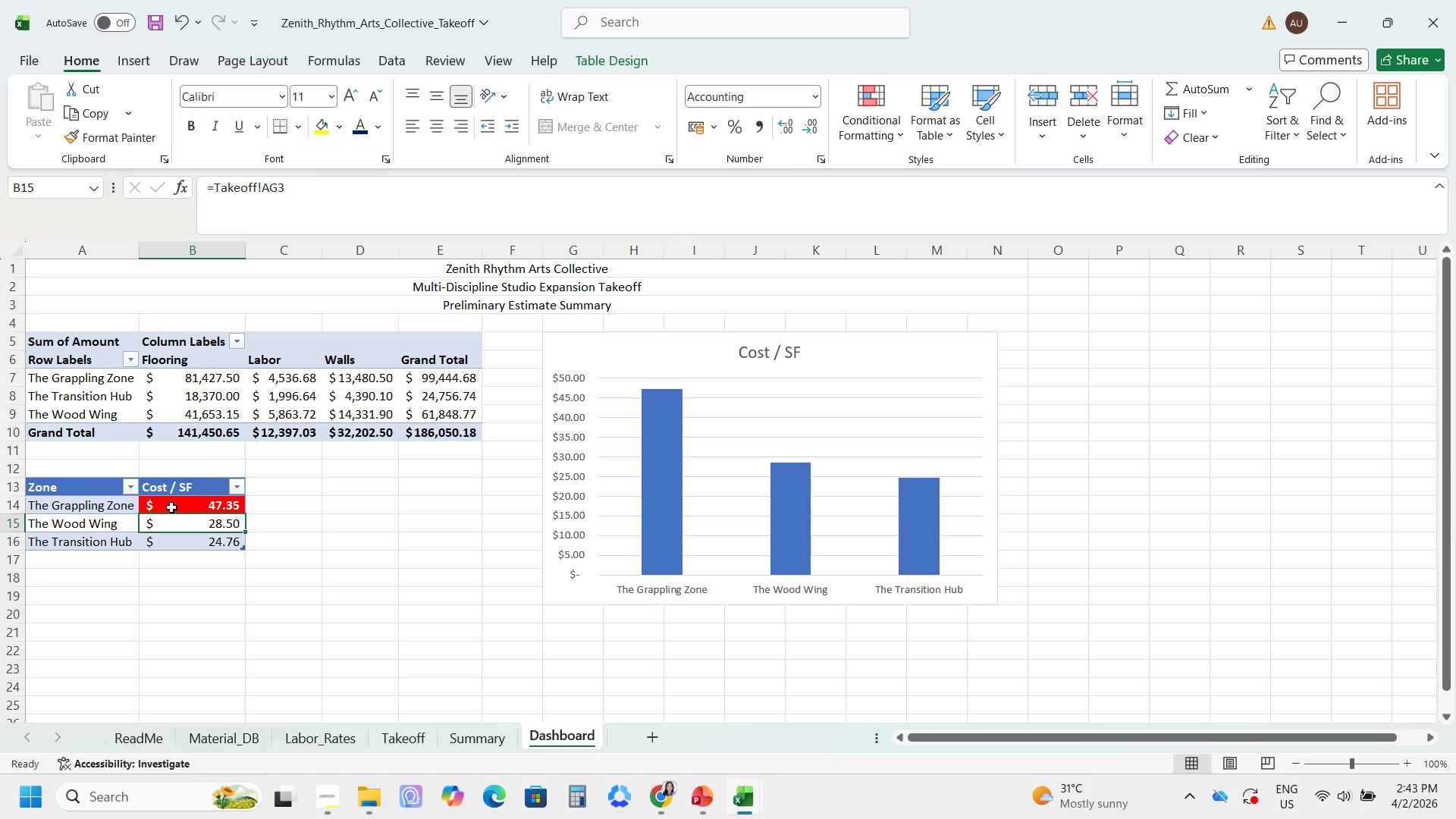 
left_click_drag(start_coordinate=[171, 507], to_coordinate=[175, 538])
 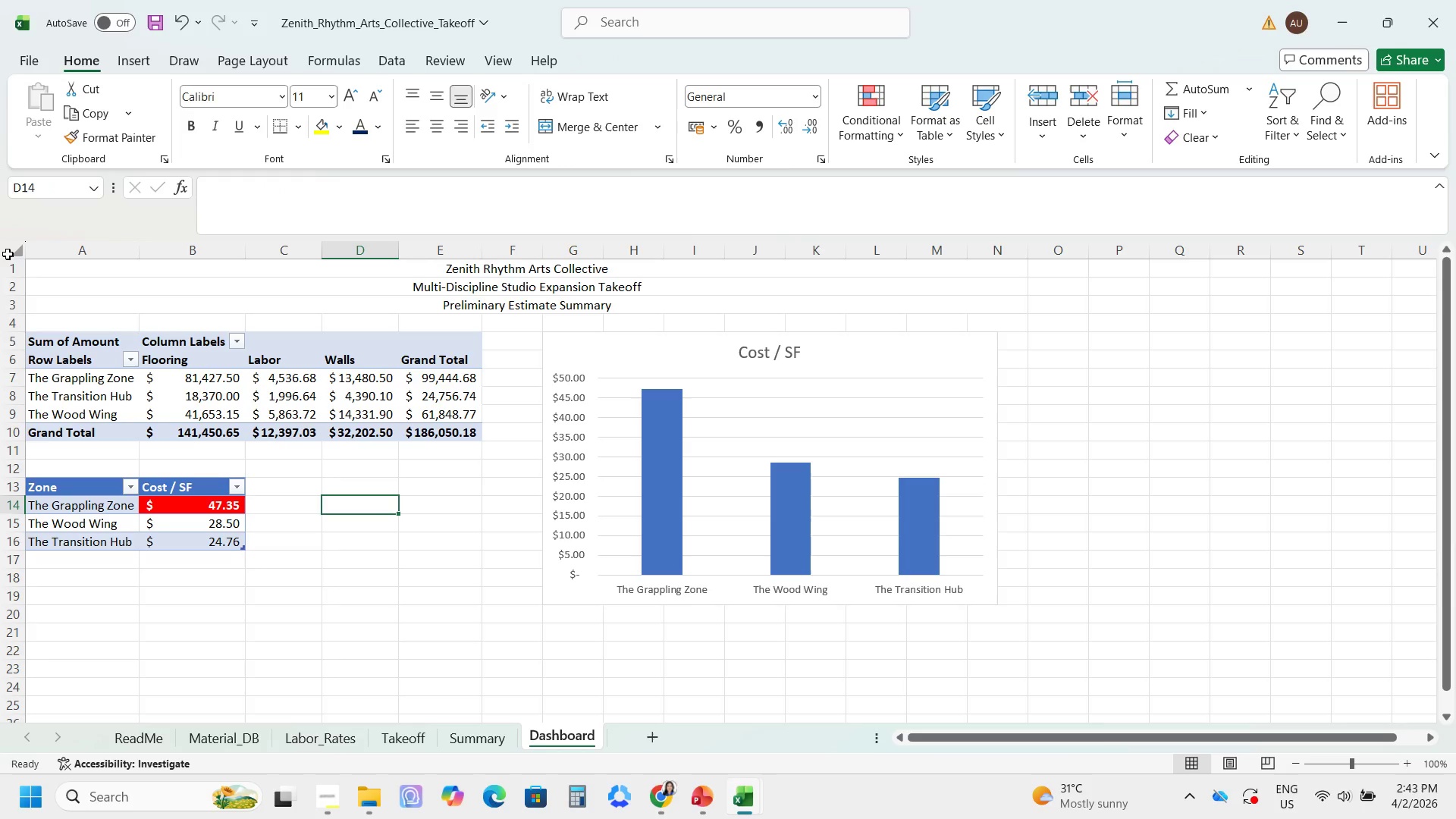 
left_click([18, 245])
 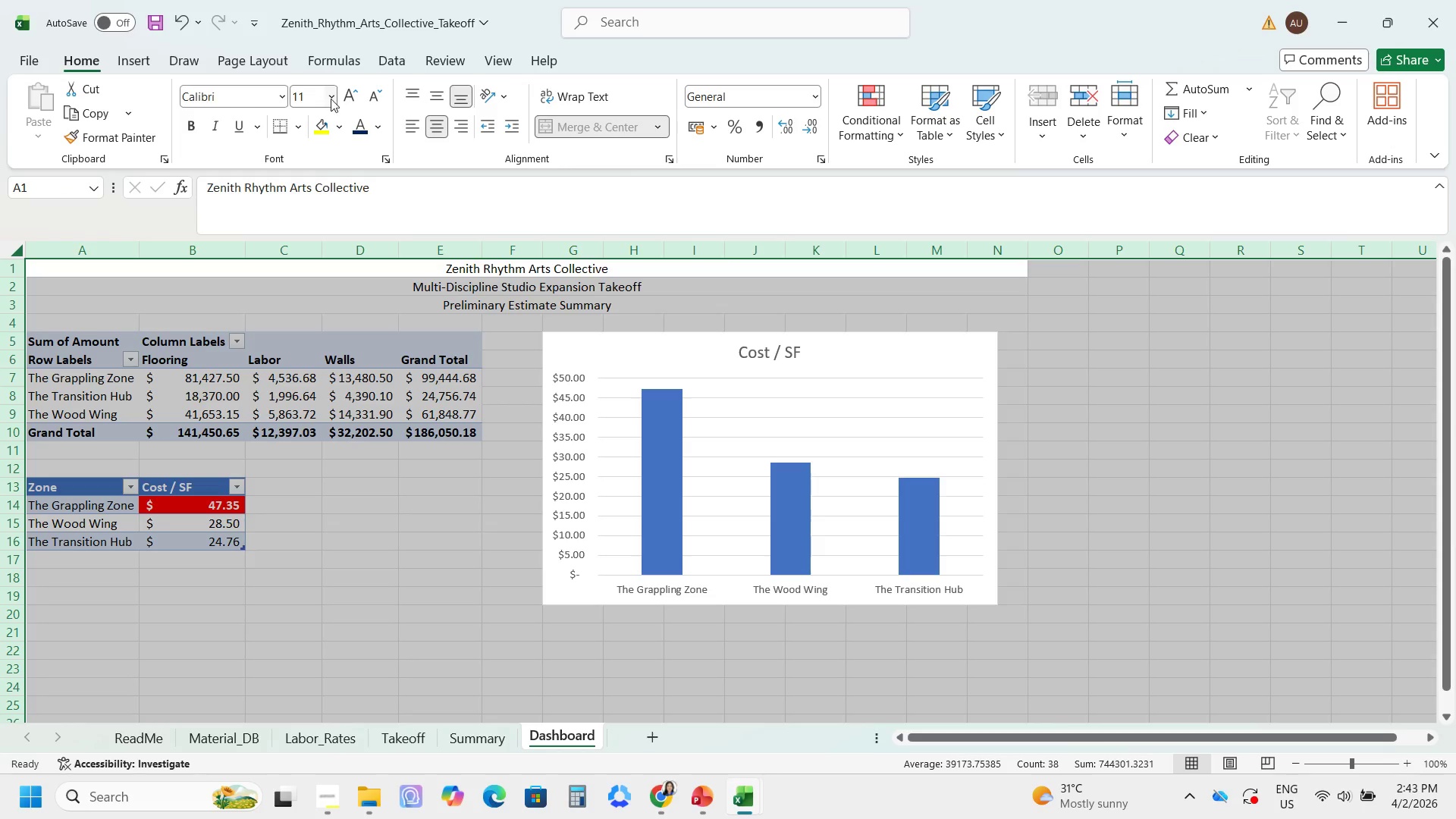 
left_click([347, 96])
 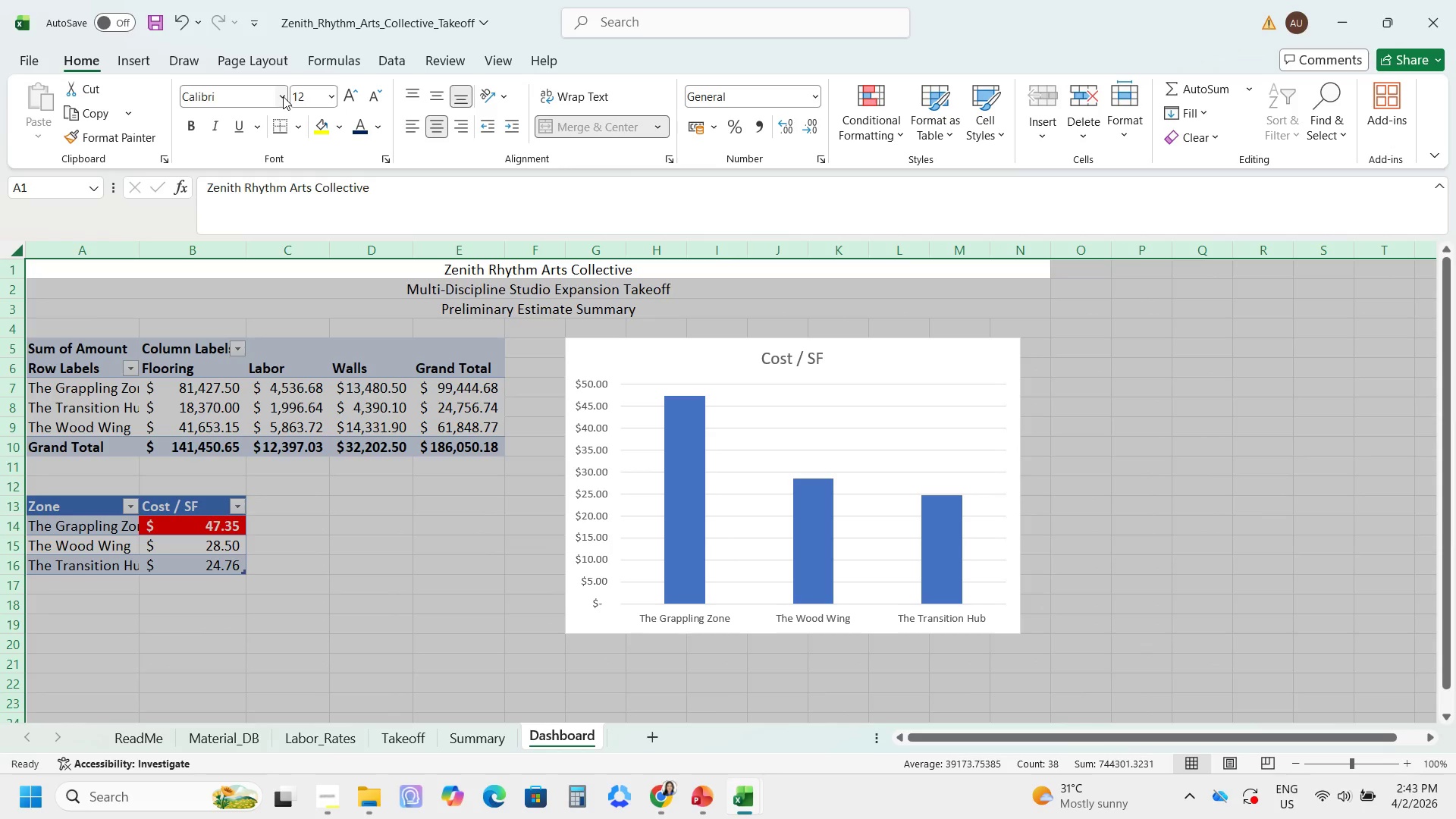 
left_click([283, 96])
 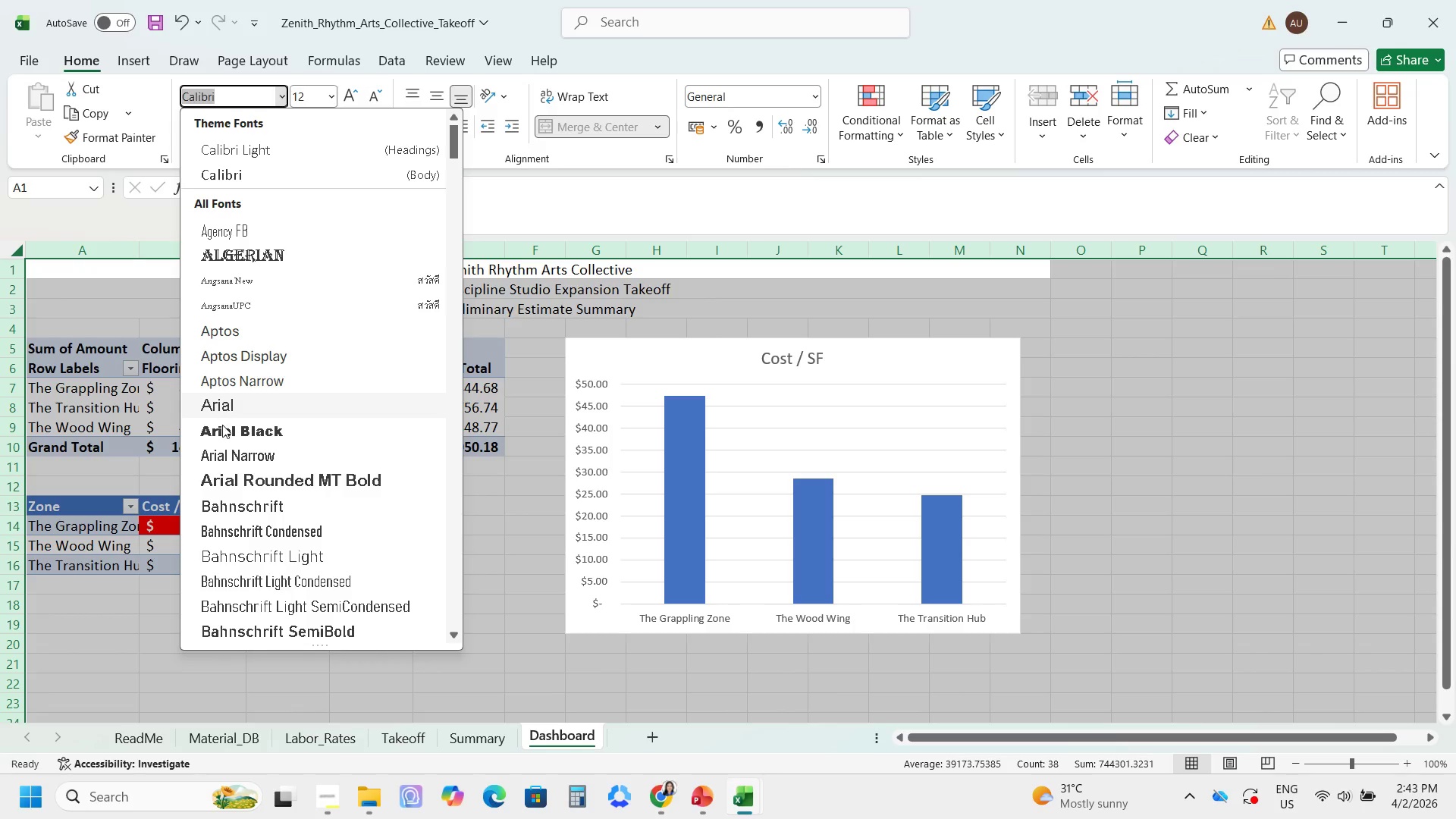 
left_click([228, 457])
 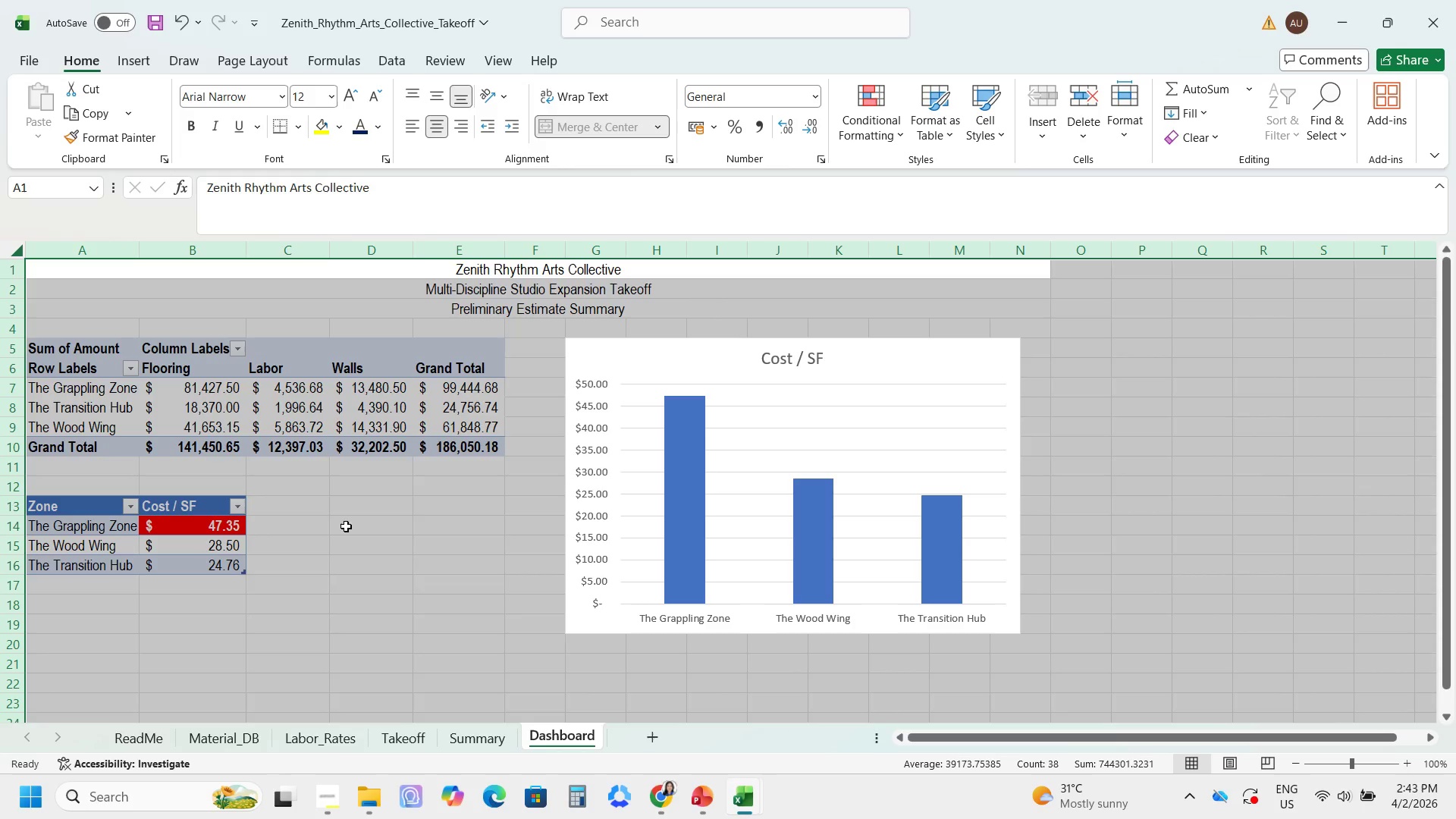 
left_click([369, 526])
 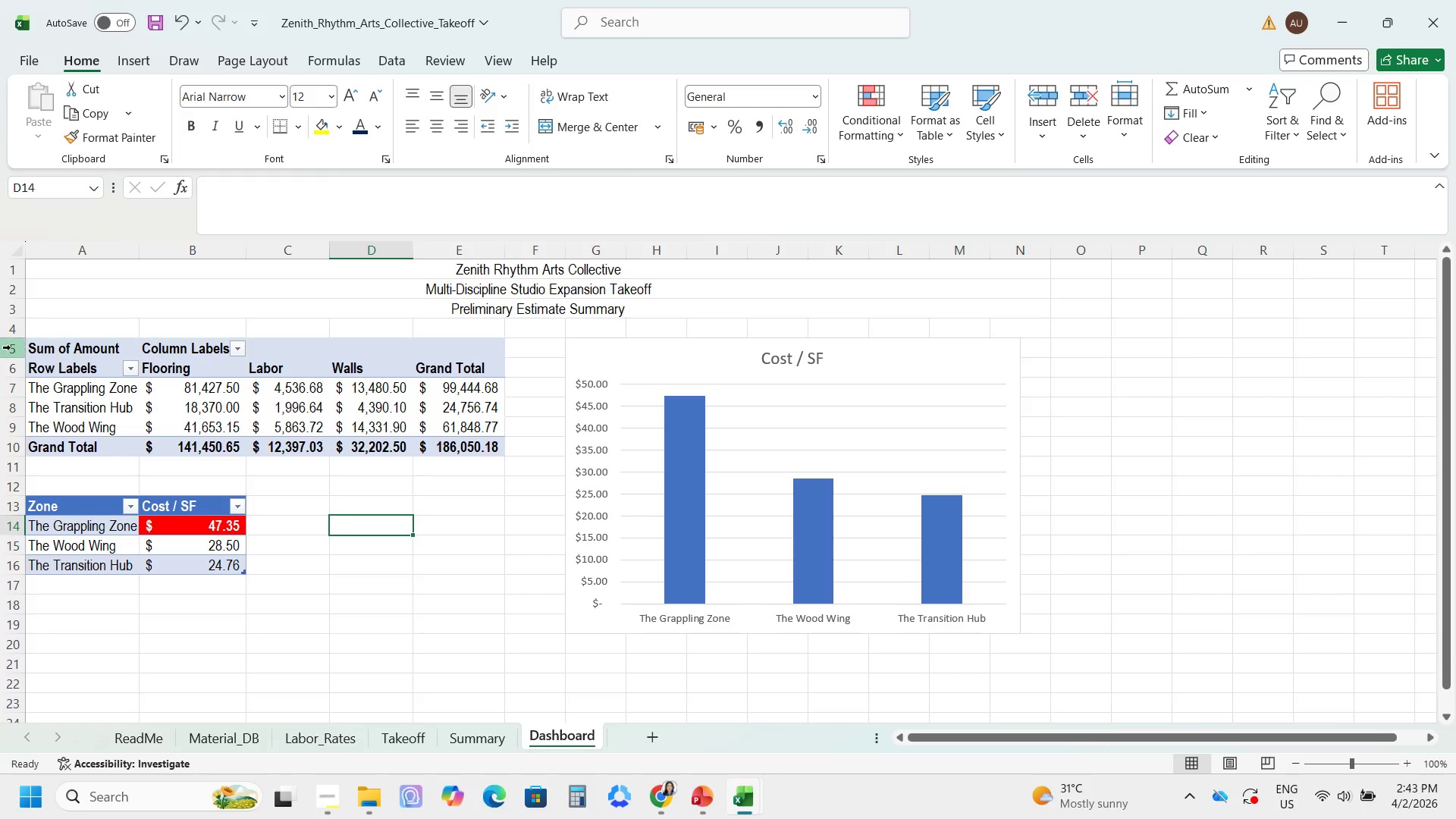 
left_click_drag(start_coordinate=[10, 347], to_coordinate=[13, 369])
 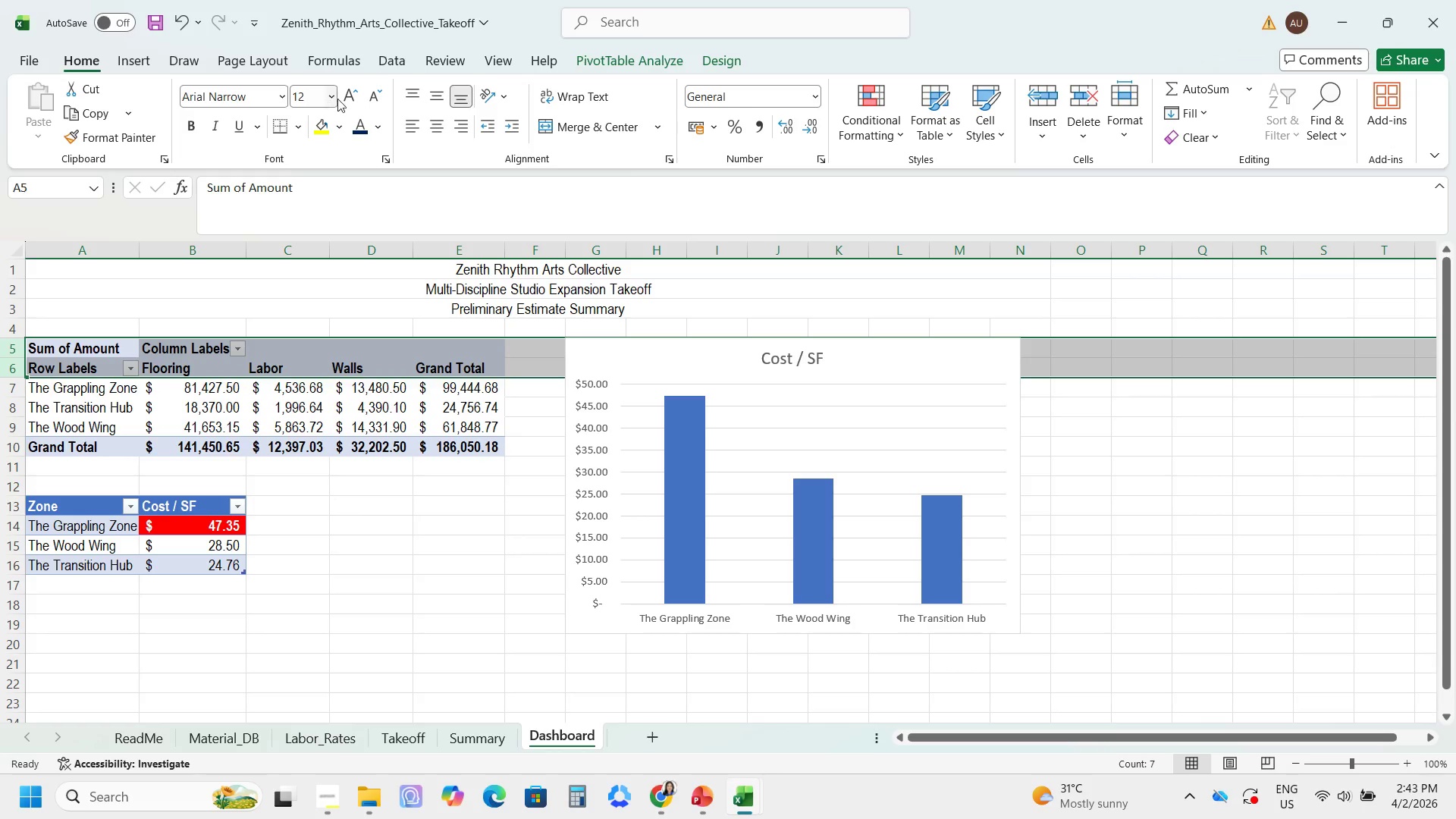 
left_click([350, 95])
 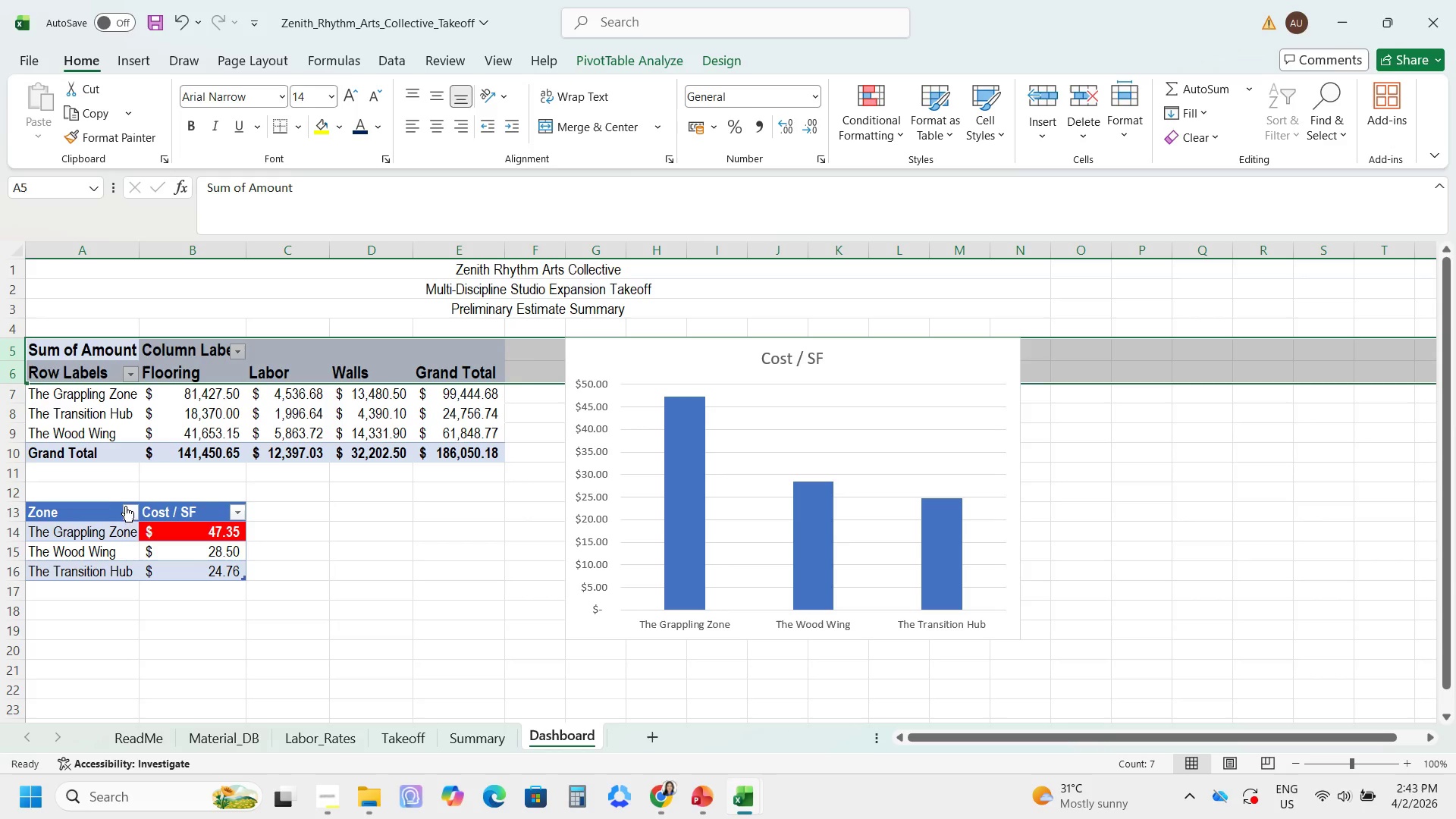 
left_click([6, 515])
 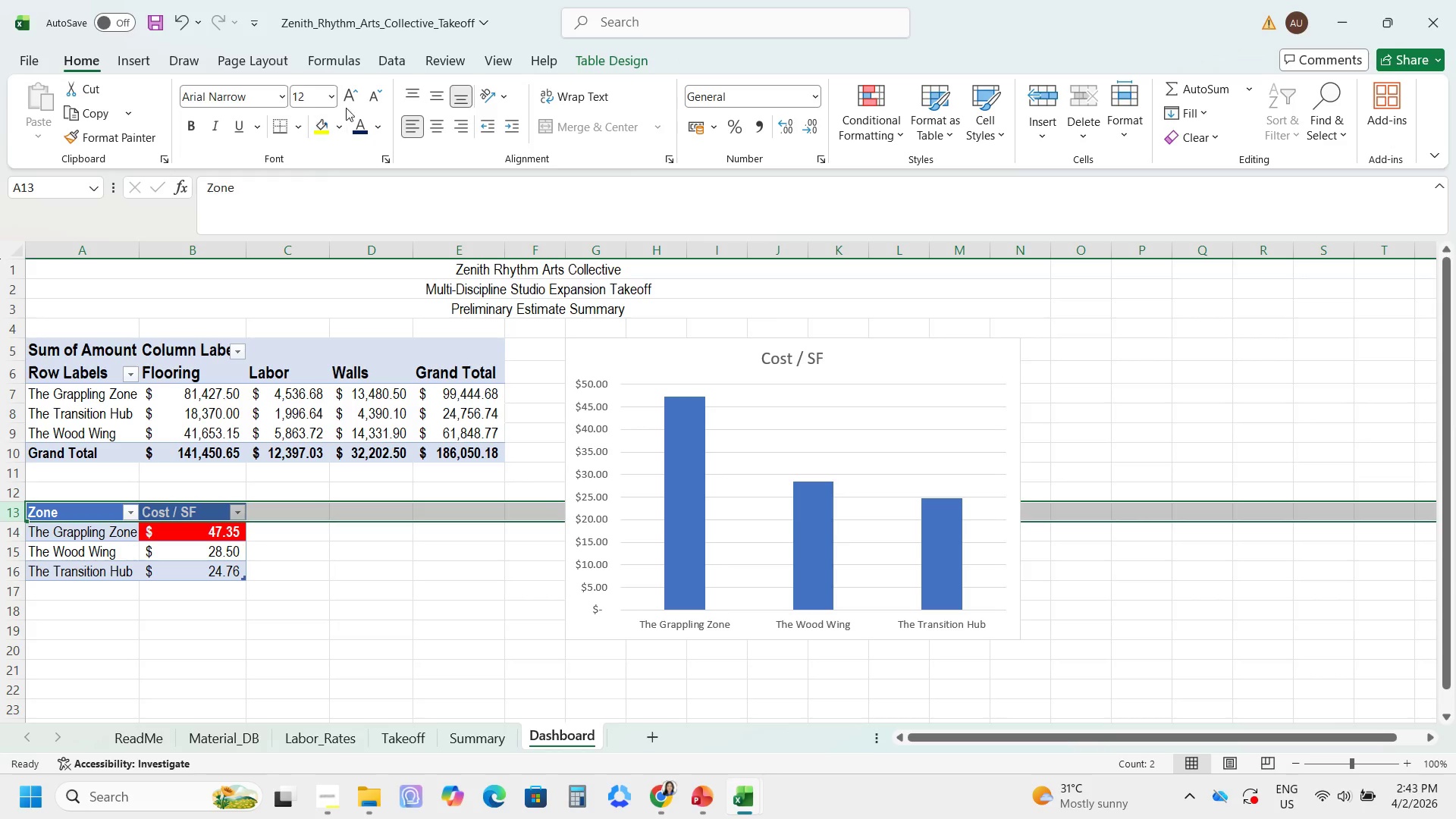 
left_click([353, 95])
 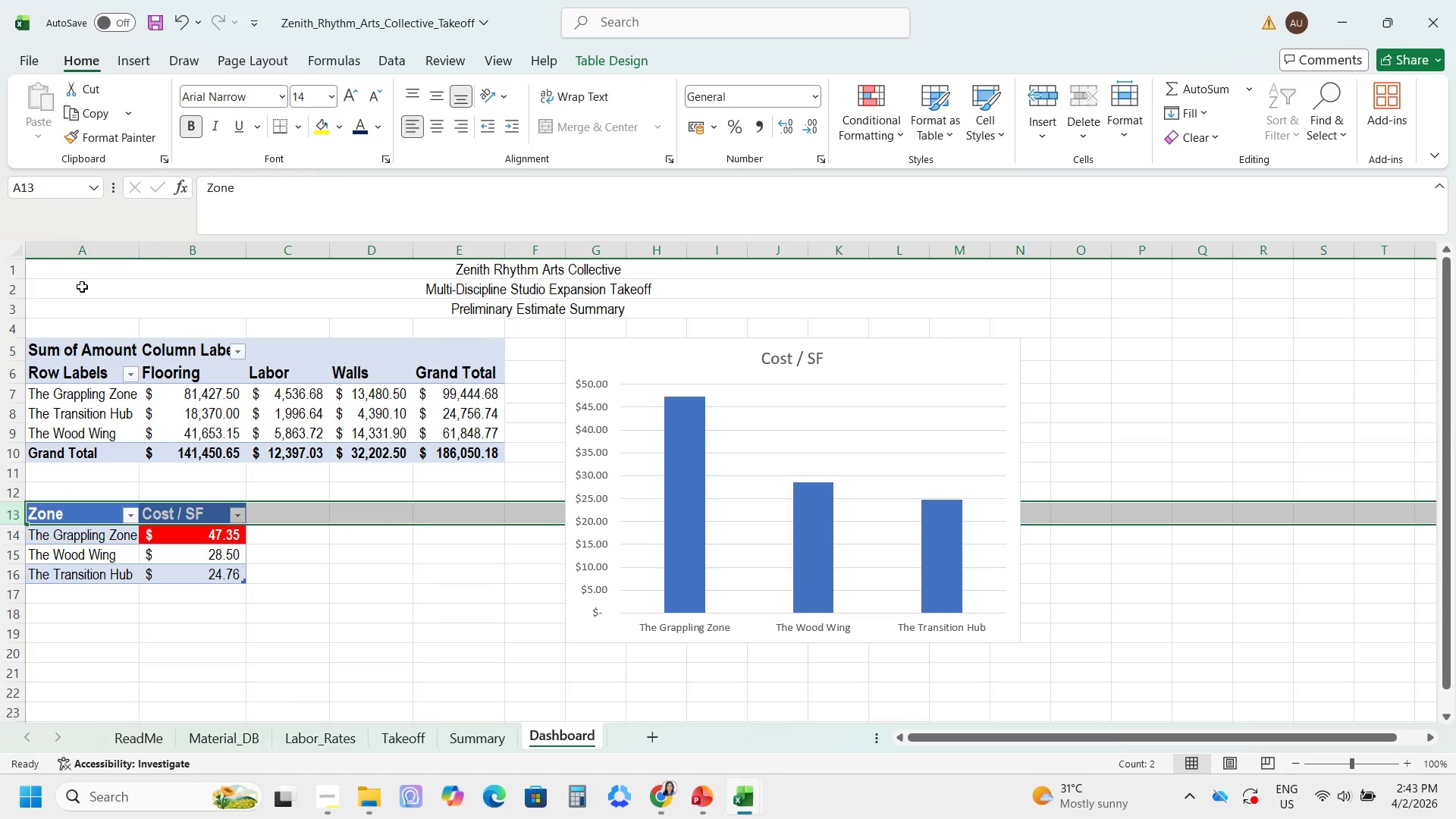 
left_click_drag(start_coordinate=[18, 350], to_coordinate=[20, 365])
 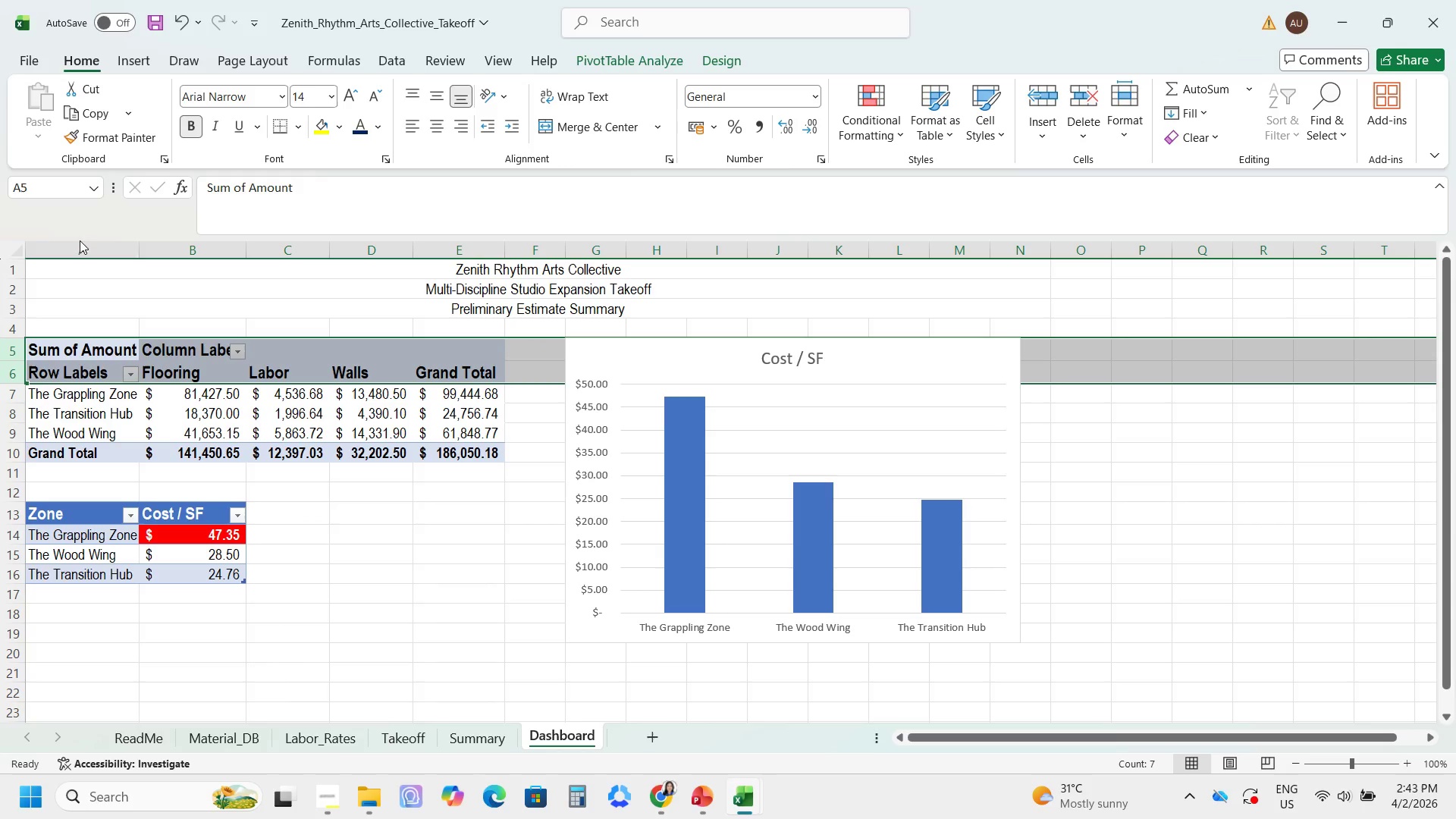 
left_click_drag(start_coordinate=[435, 265], to_coordinate=[438, 300])
 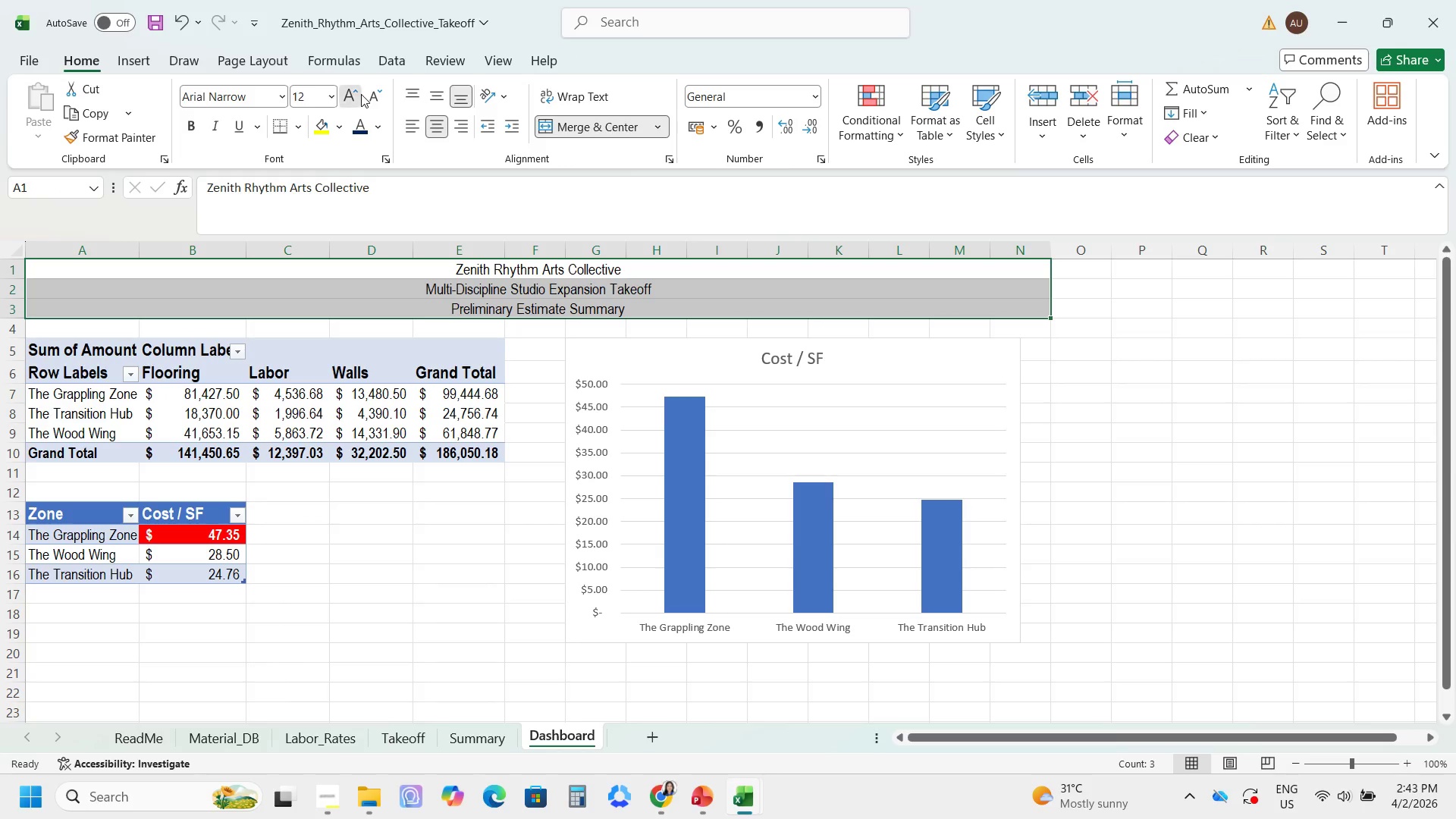 
double_click([354, 93])
 